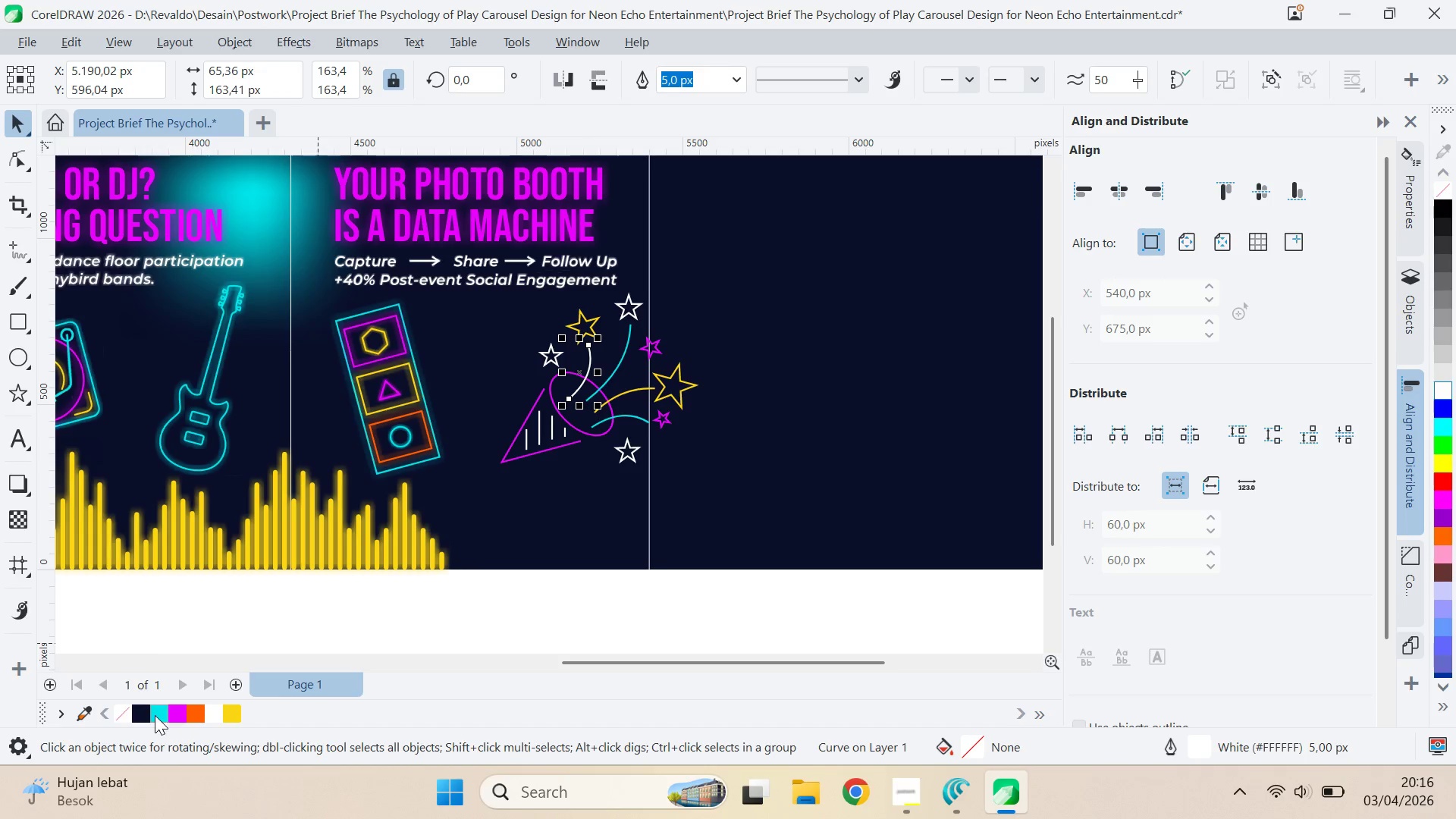 
right_click([239, 714])
 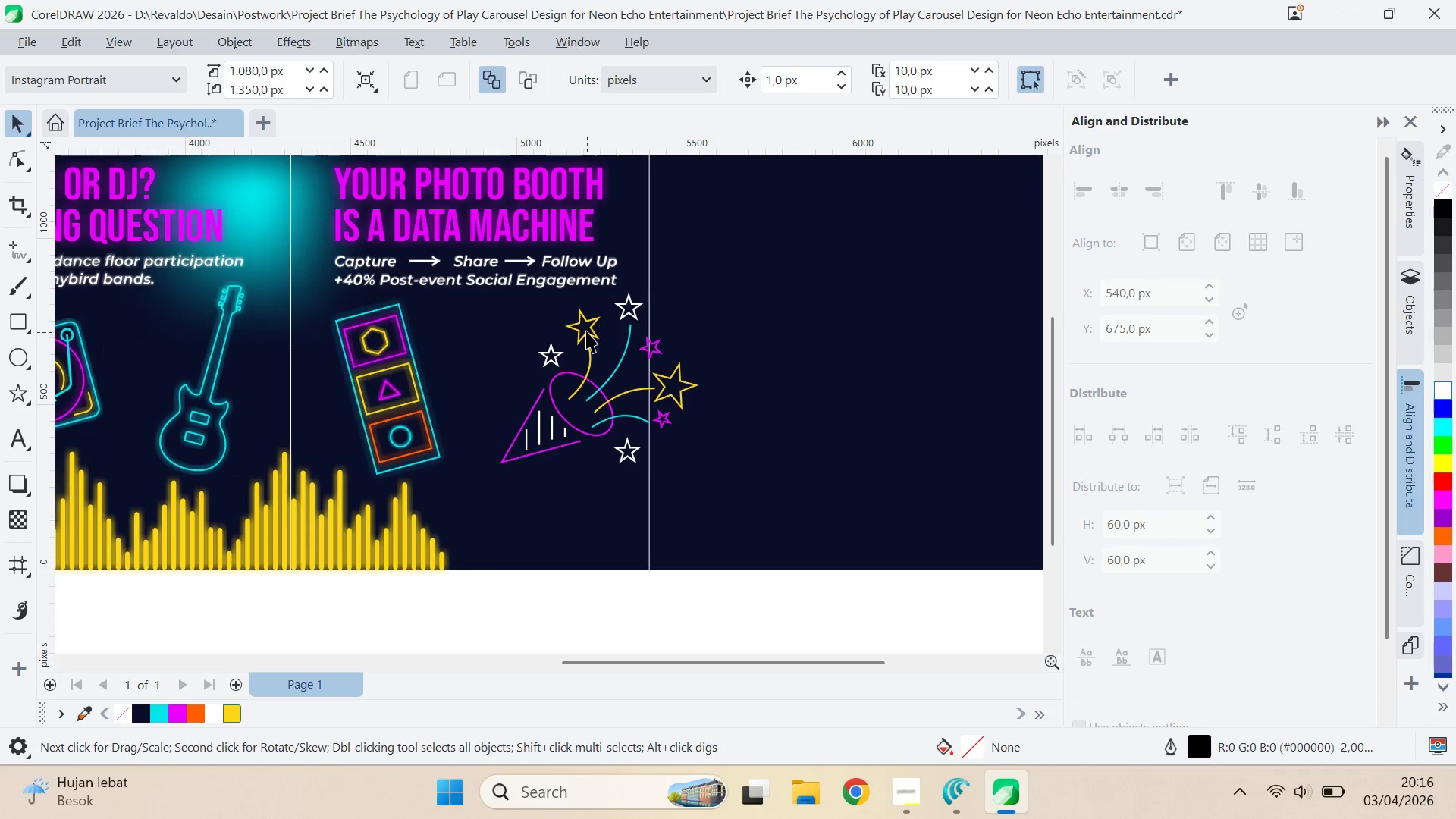 
left_click([558, 356])
 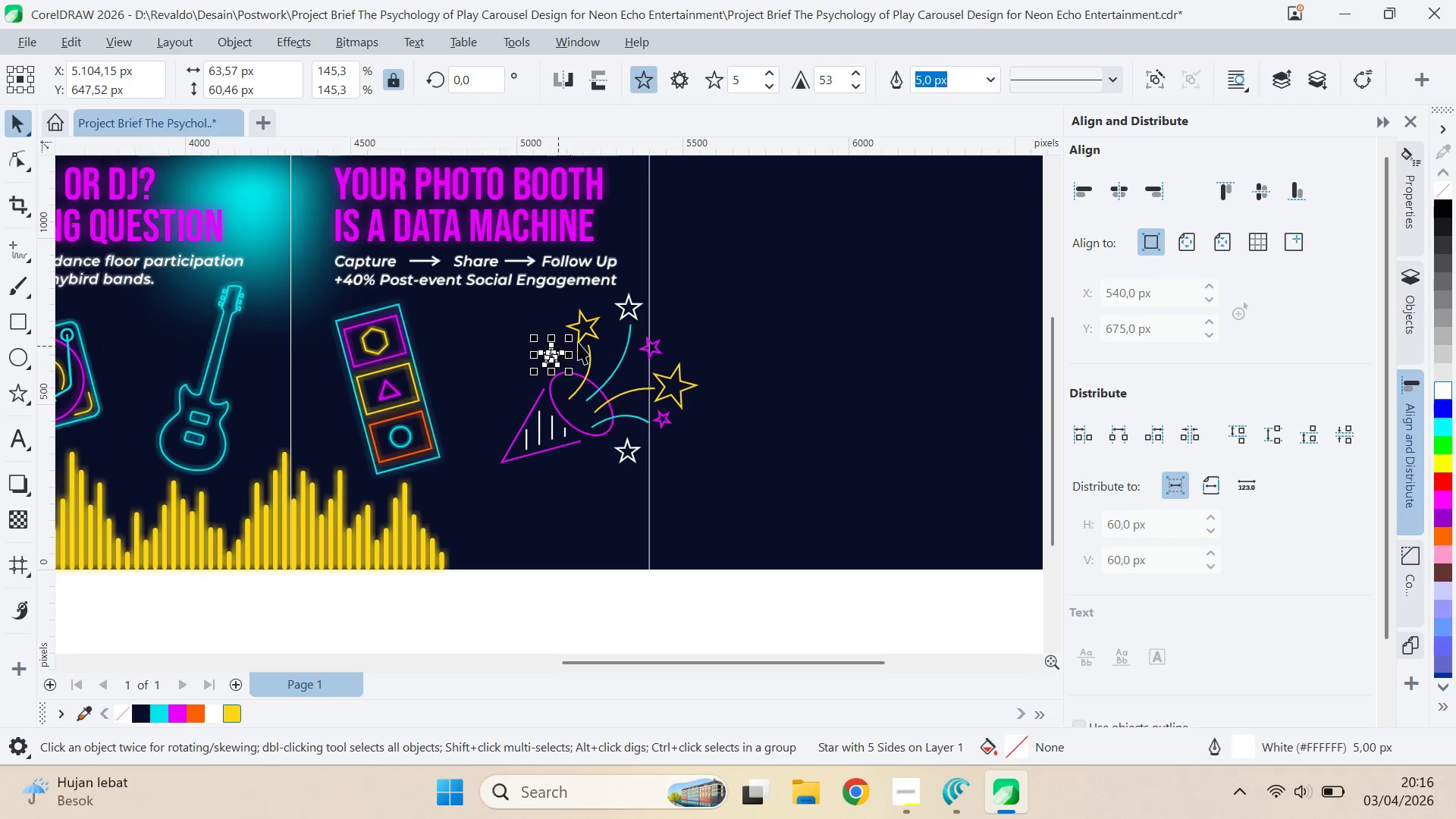 
hold_key(key=ShiftLeft, duration=1.5)
left_click([628, 307])
 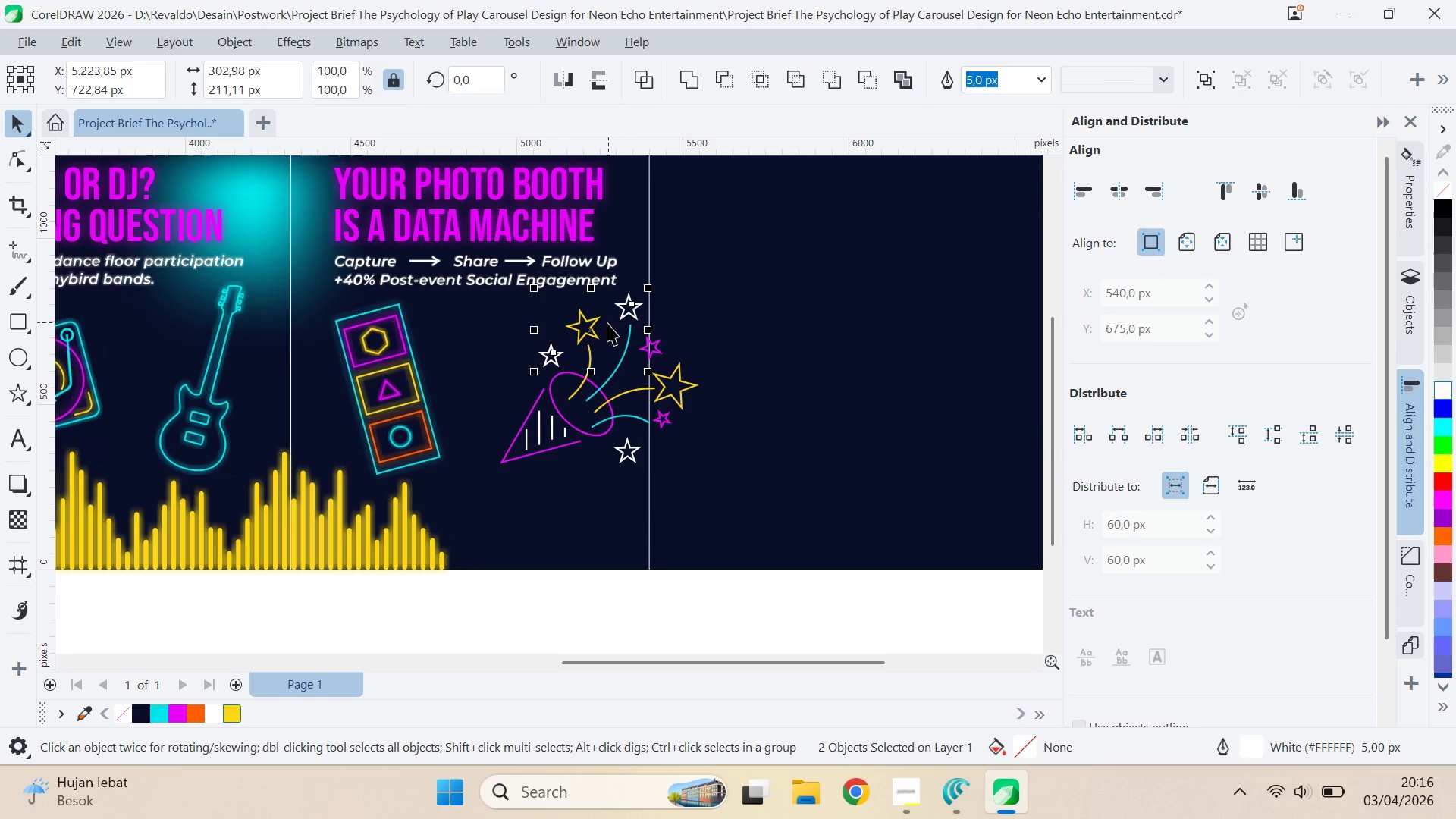 
left_click([626, 303])
 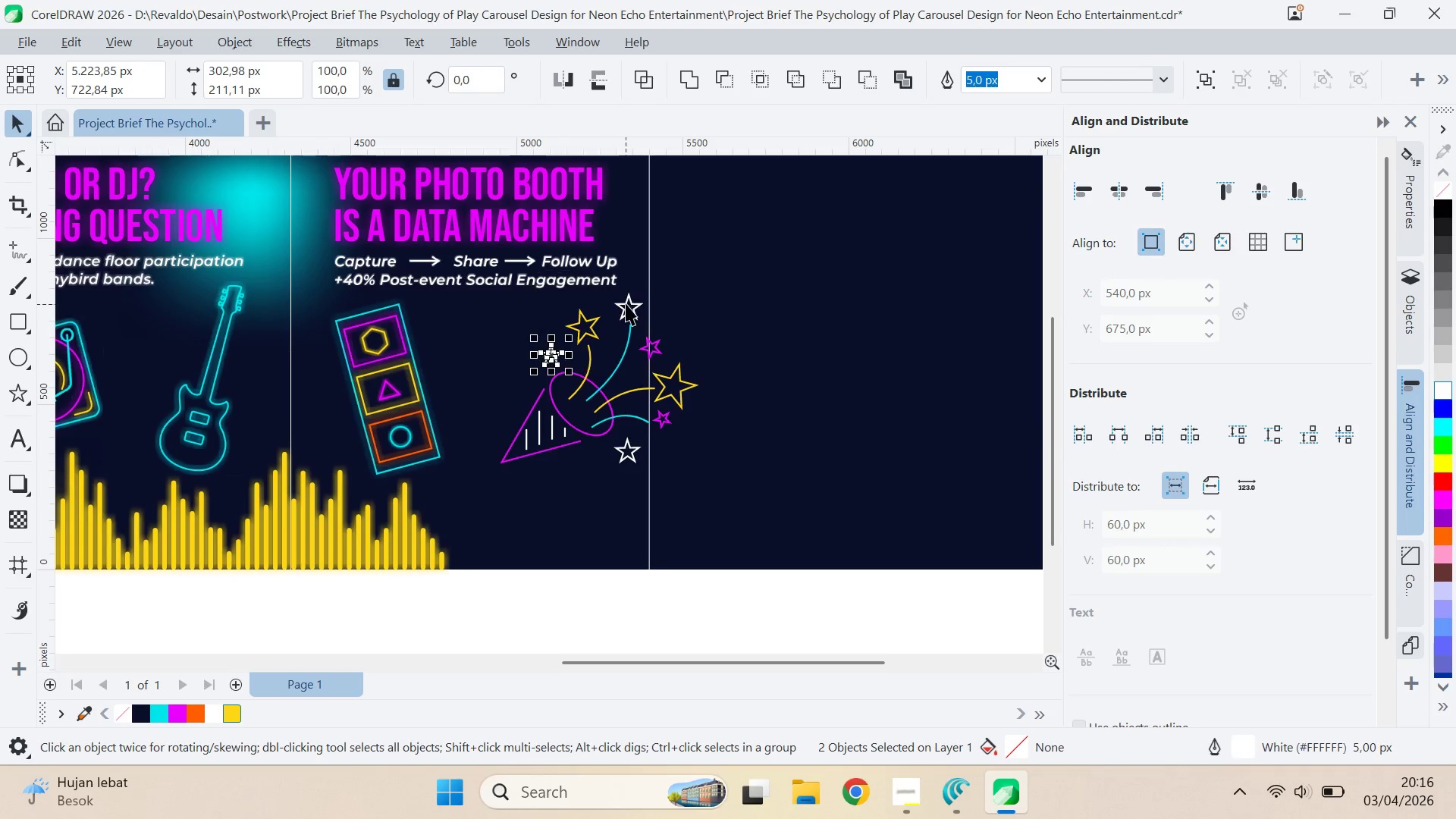 
hold_key(key=ShiftLeft, duration=0.53)
 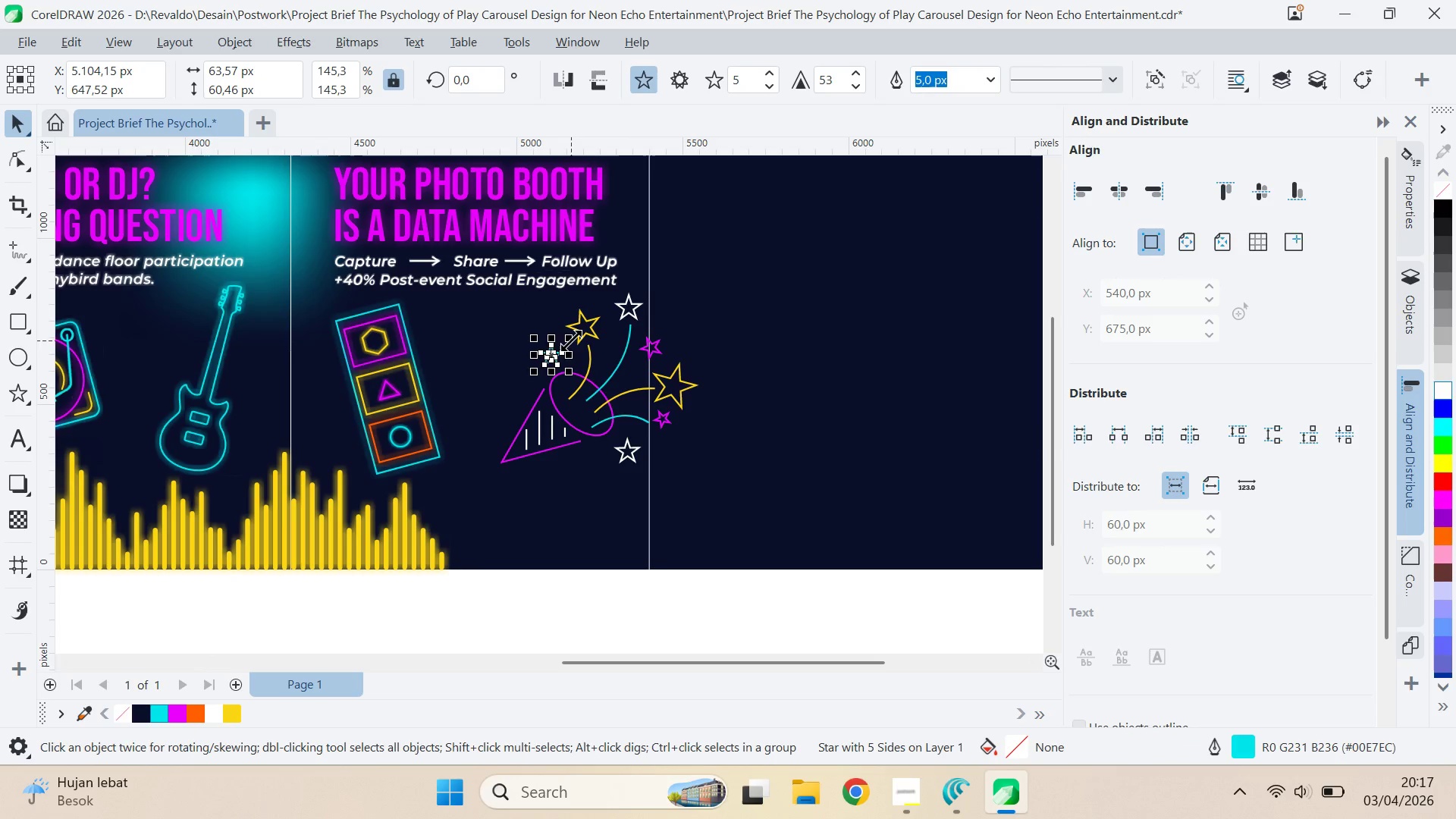 
double_click([588, 329])
 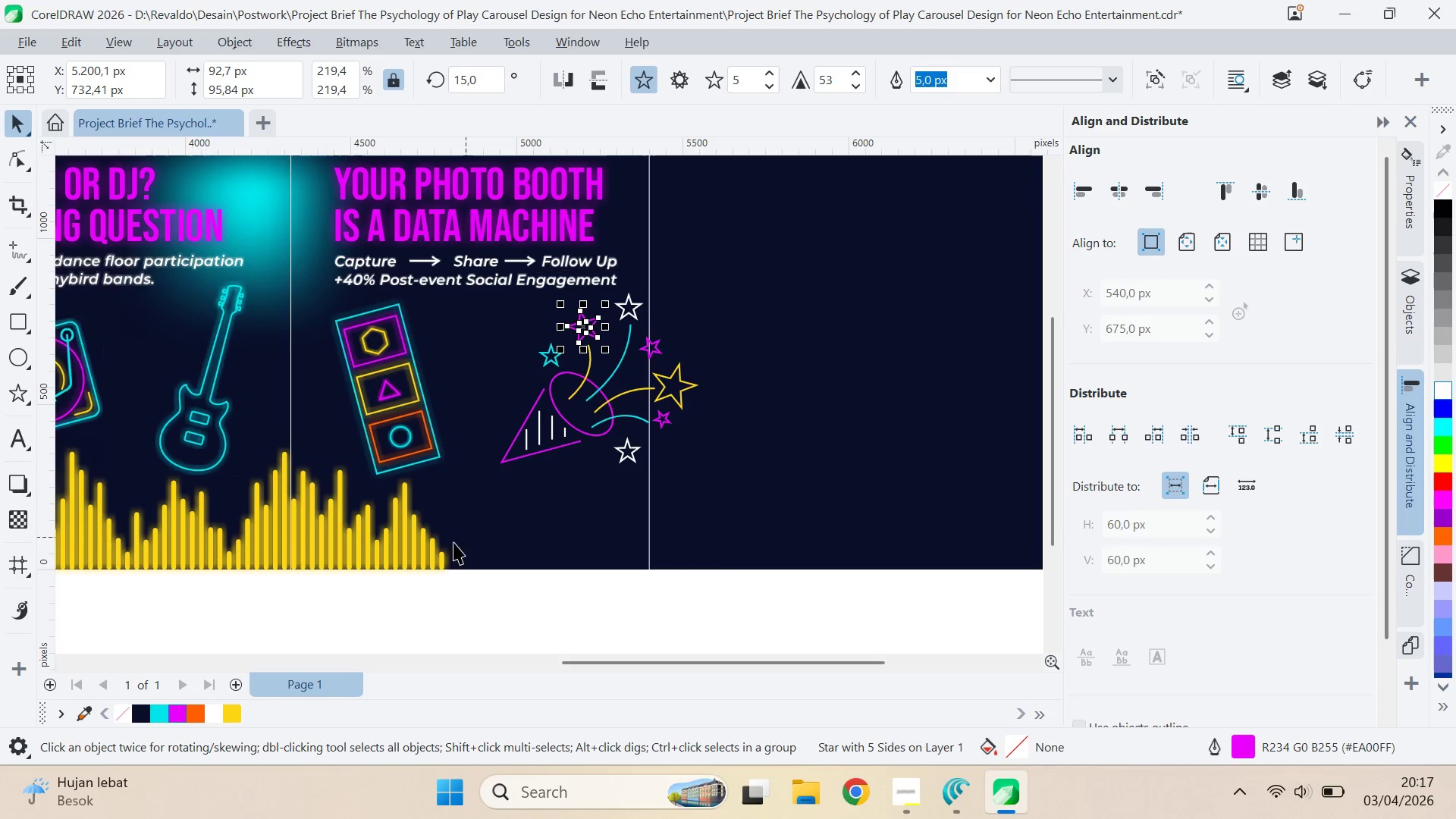 
right_click([159, 711])
 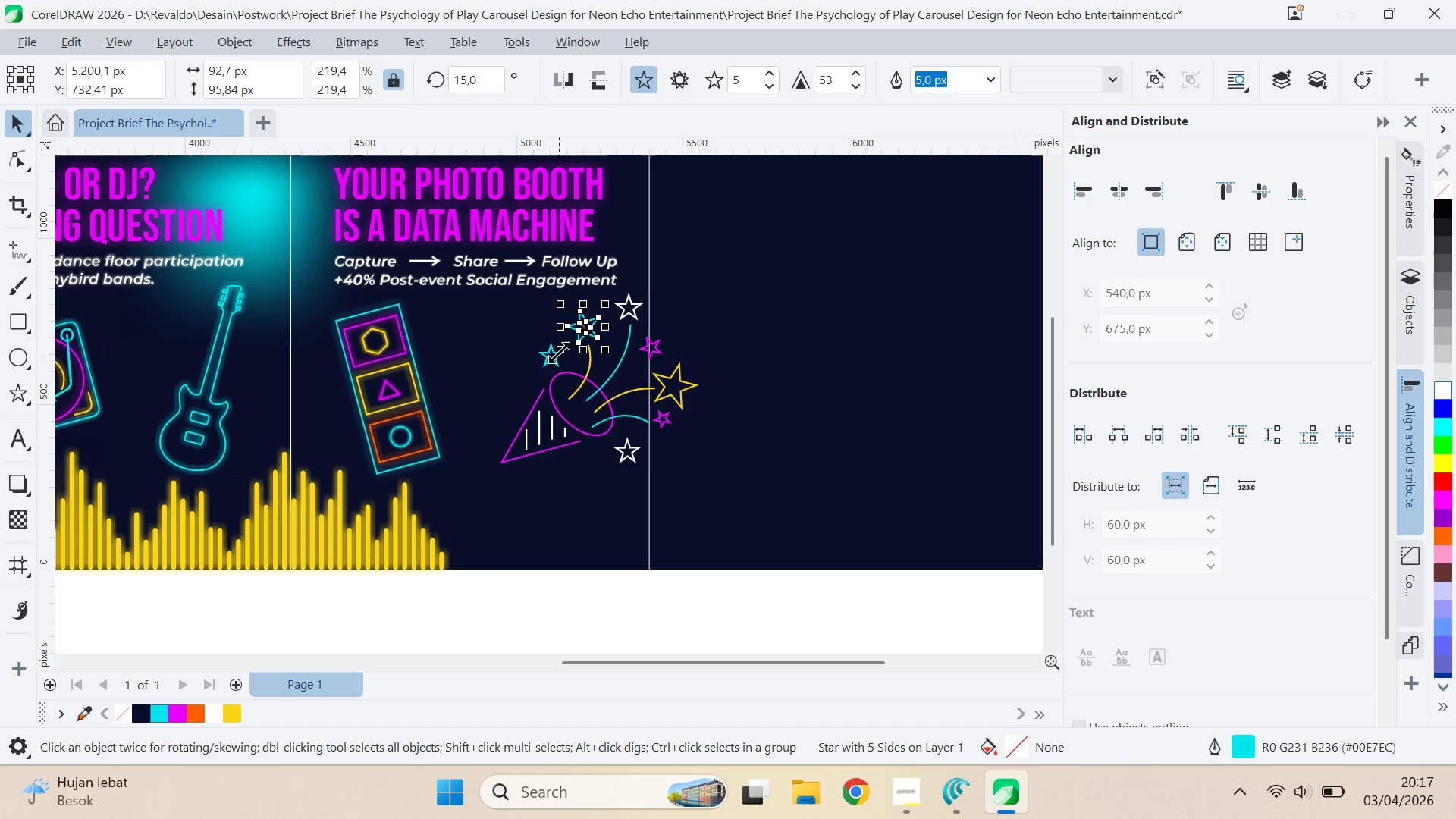 
left_click([554, 360])
 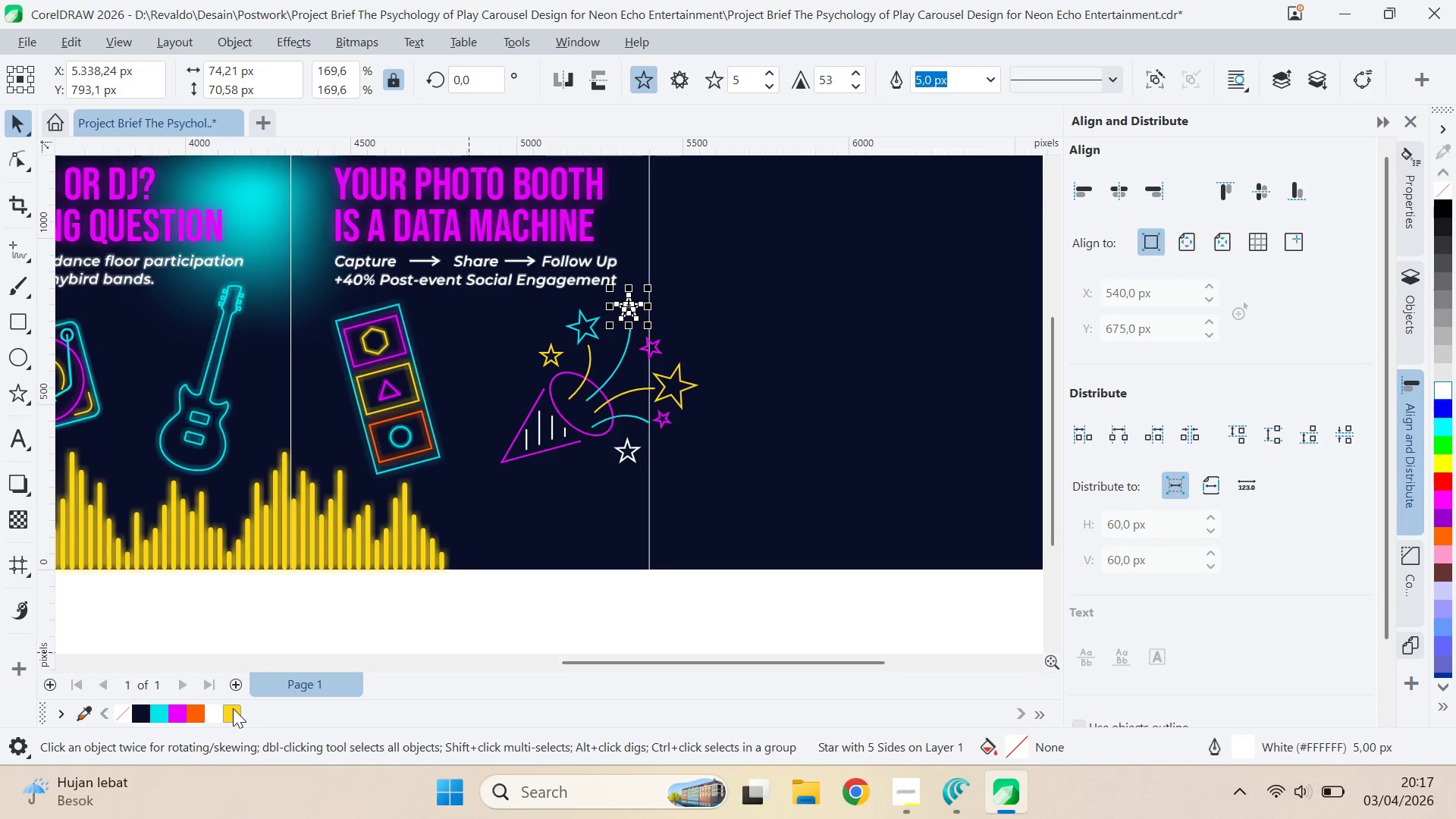 
wait(5.09)
 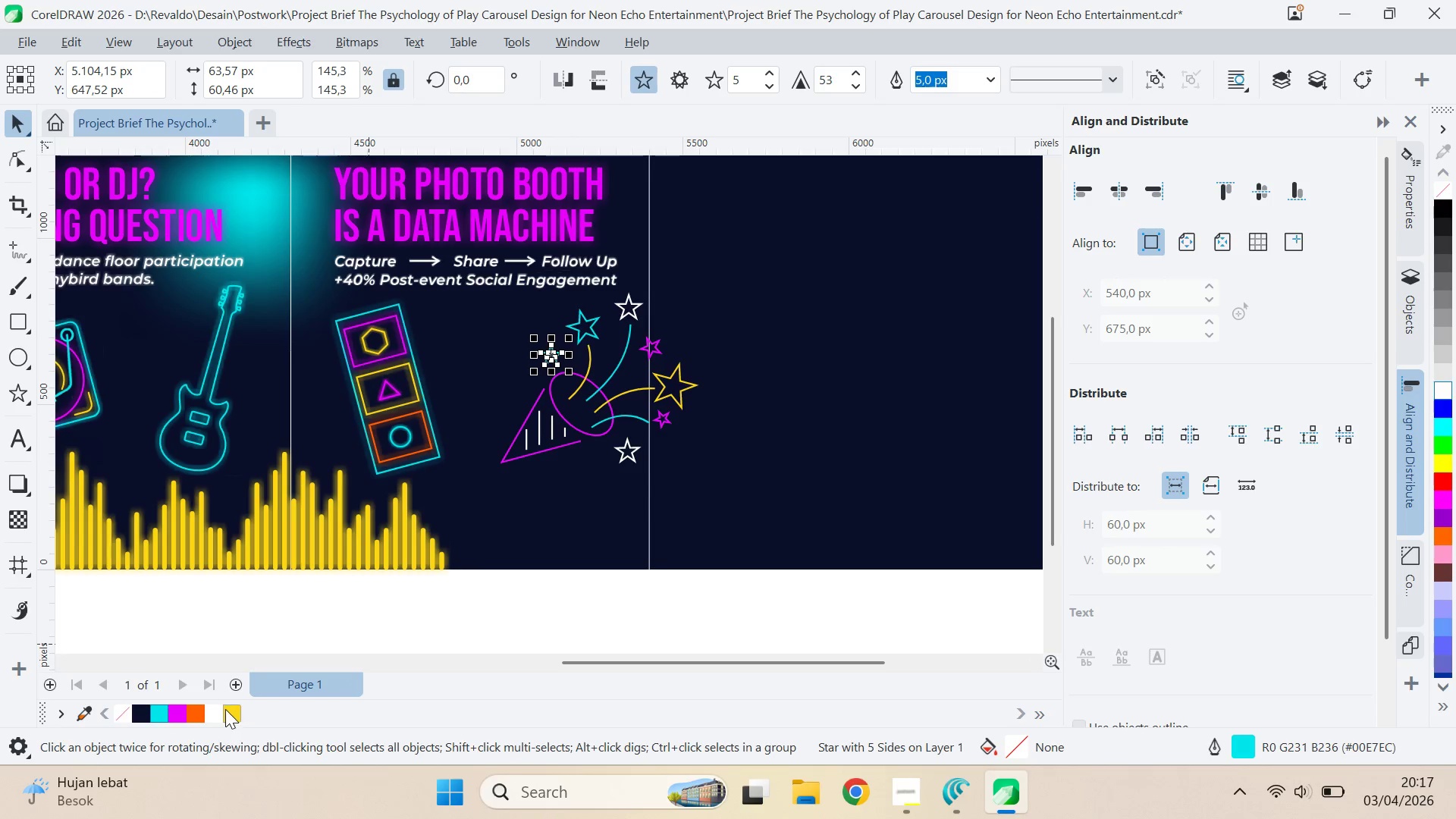 
key(Control+ControlLeft)
 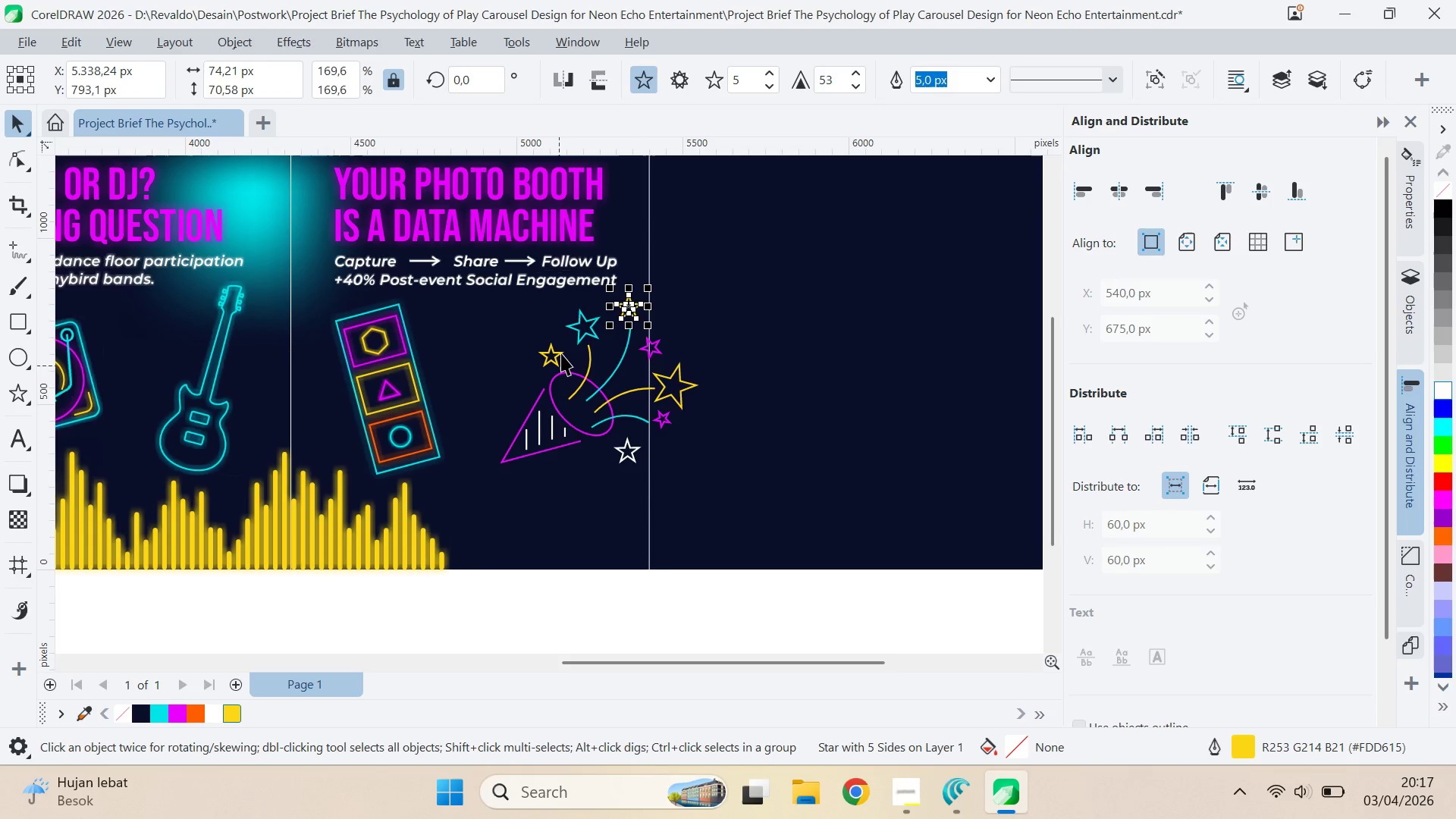 
left_click([561, 353])
 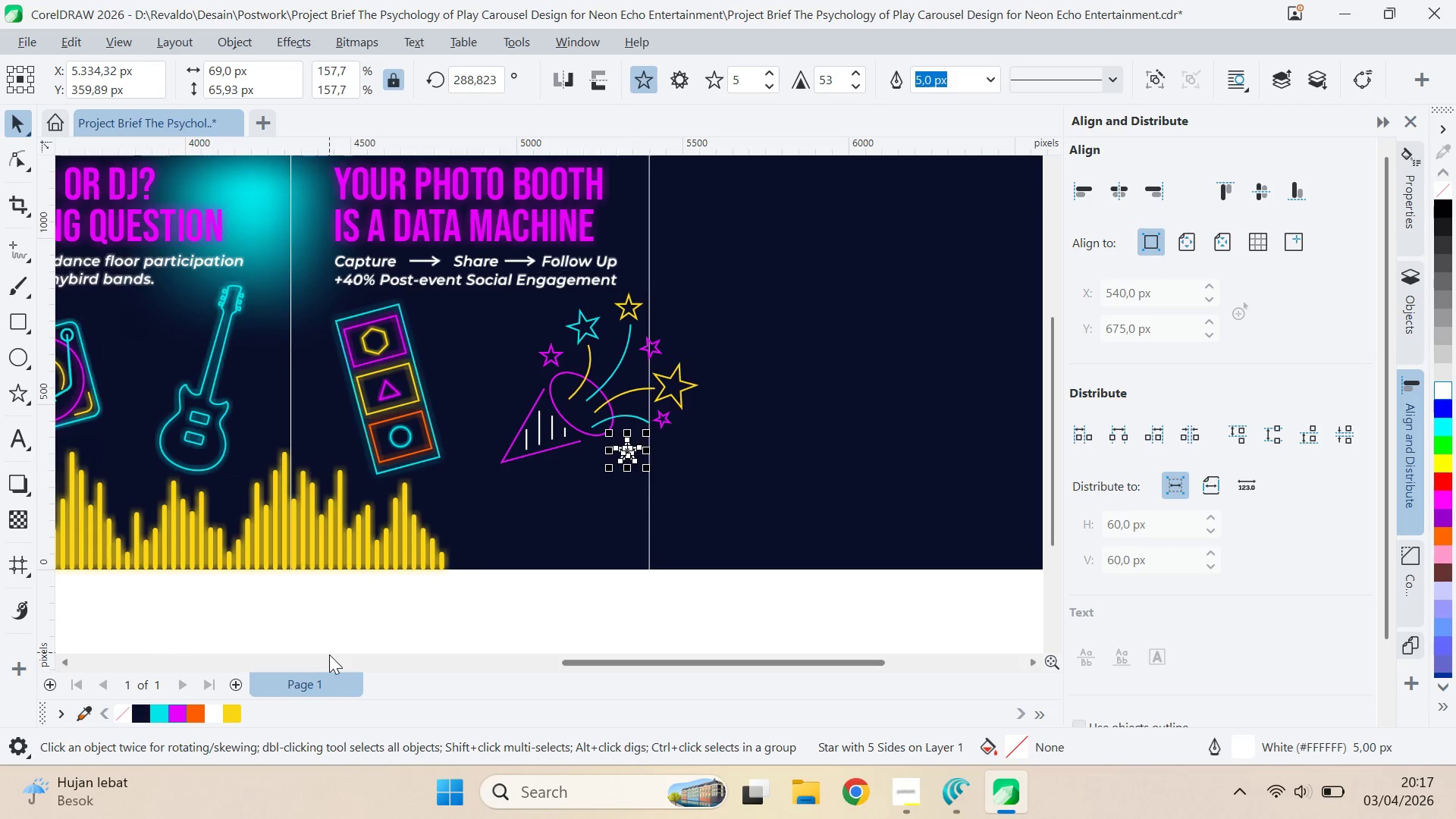 
right_click([166, 710])
 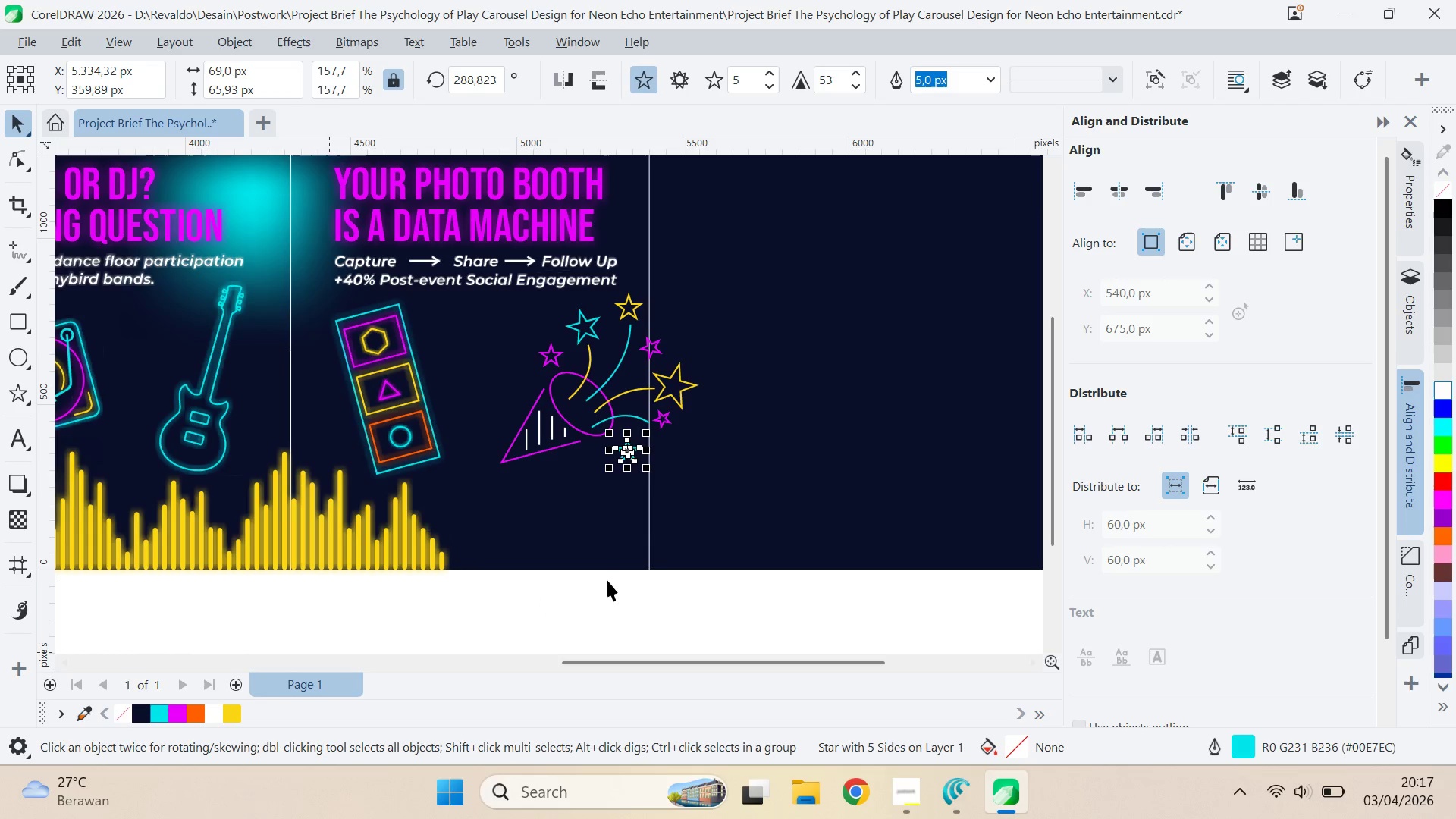 
left_click([607, 579])
 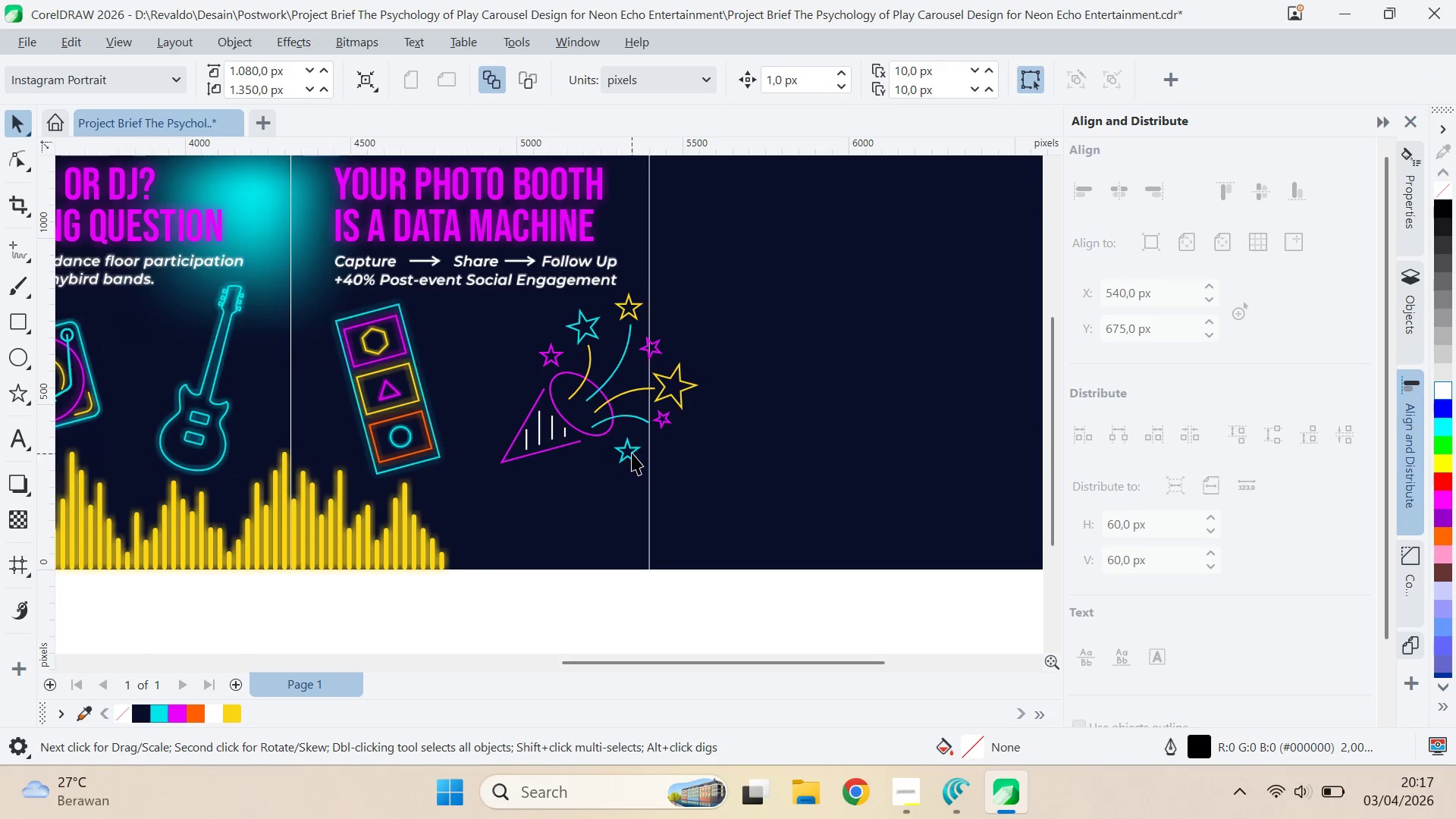 
hold_key(key=ShiftLeft, duration=1.52)
left_click([637, 416])
 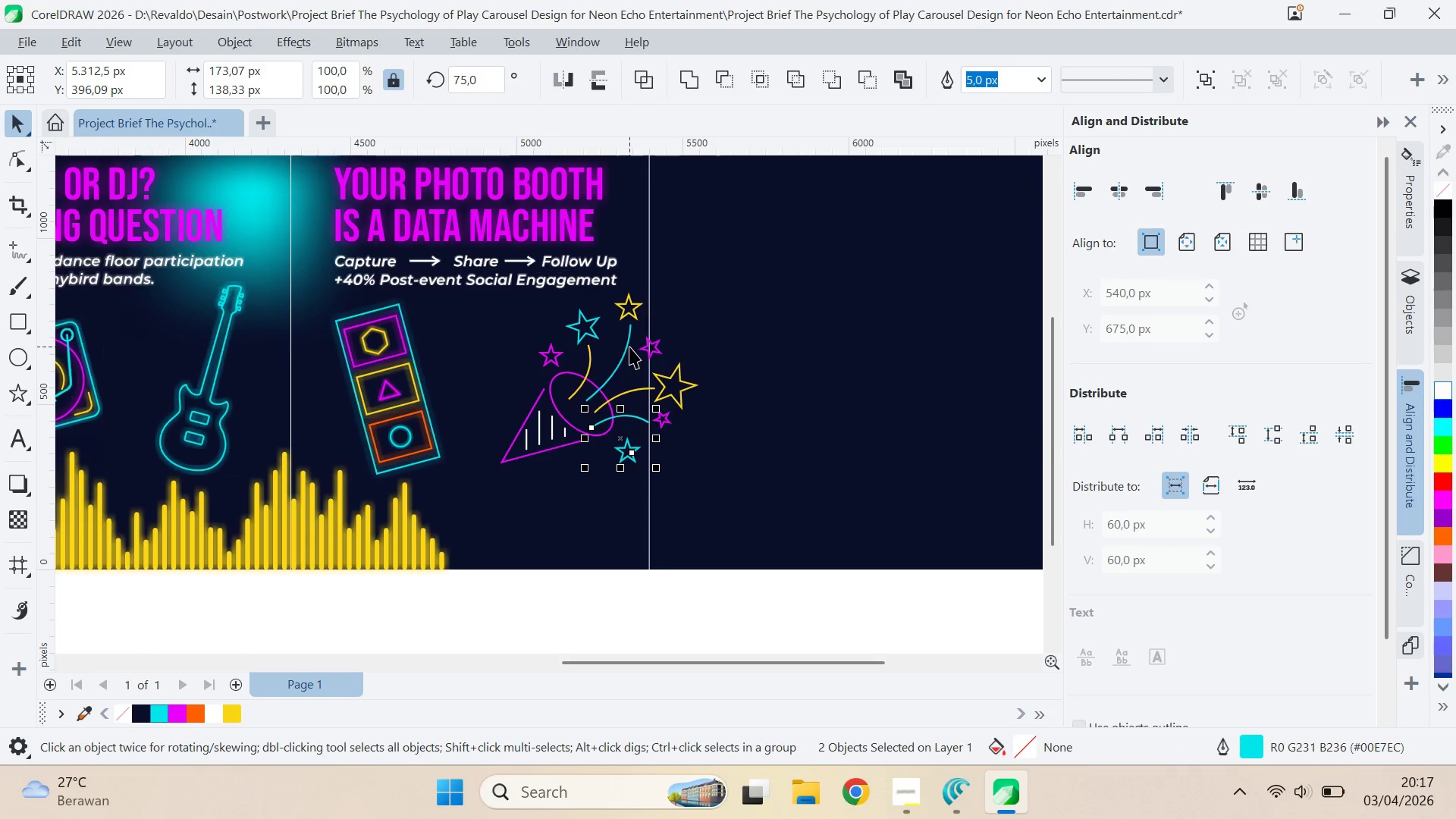 
left_click([628, 343])
 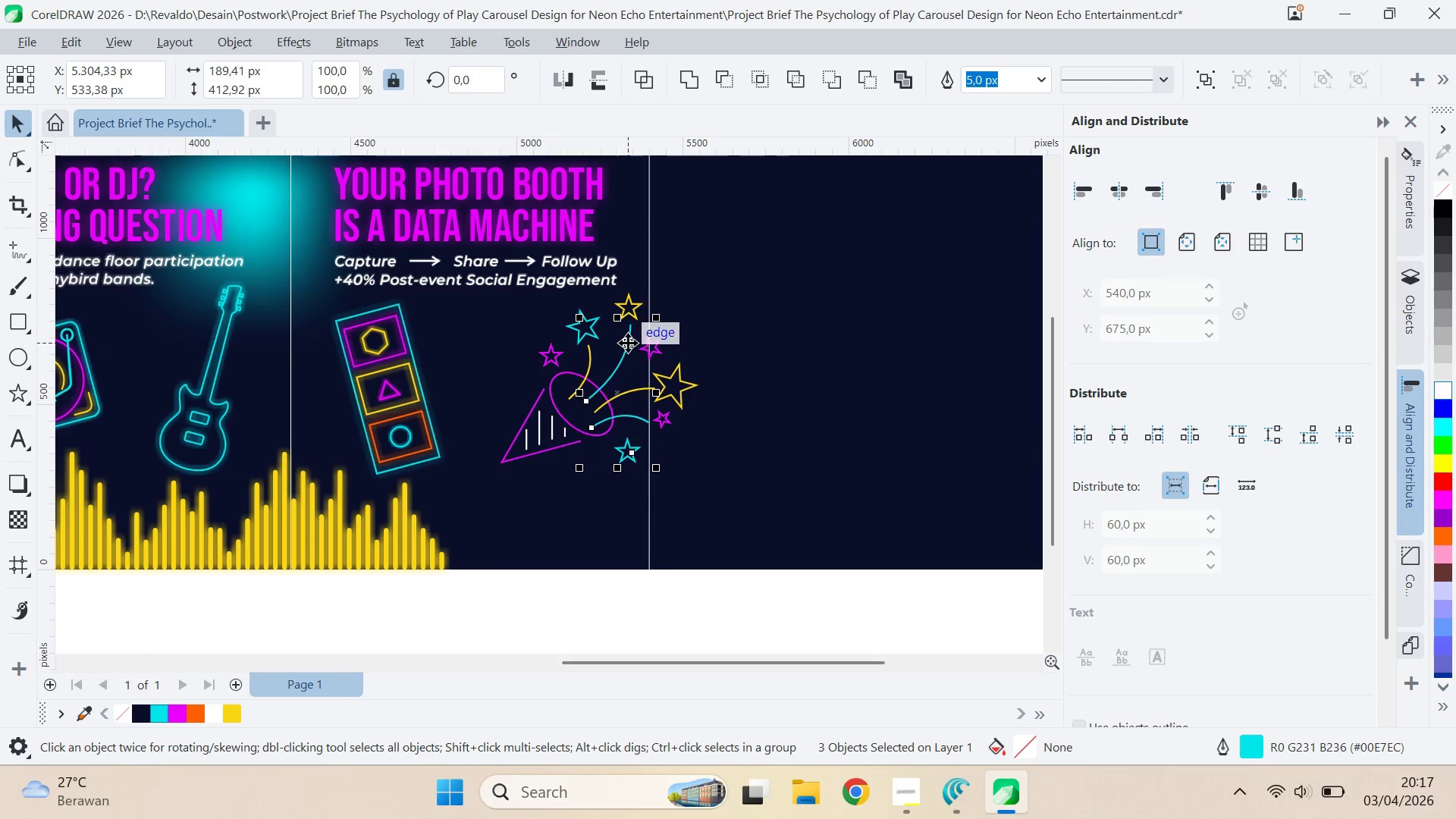 
hold_key(key=ShiftLeft, duration=0.62)
left_click([594, 329])
 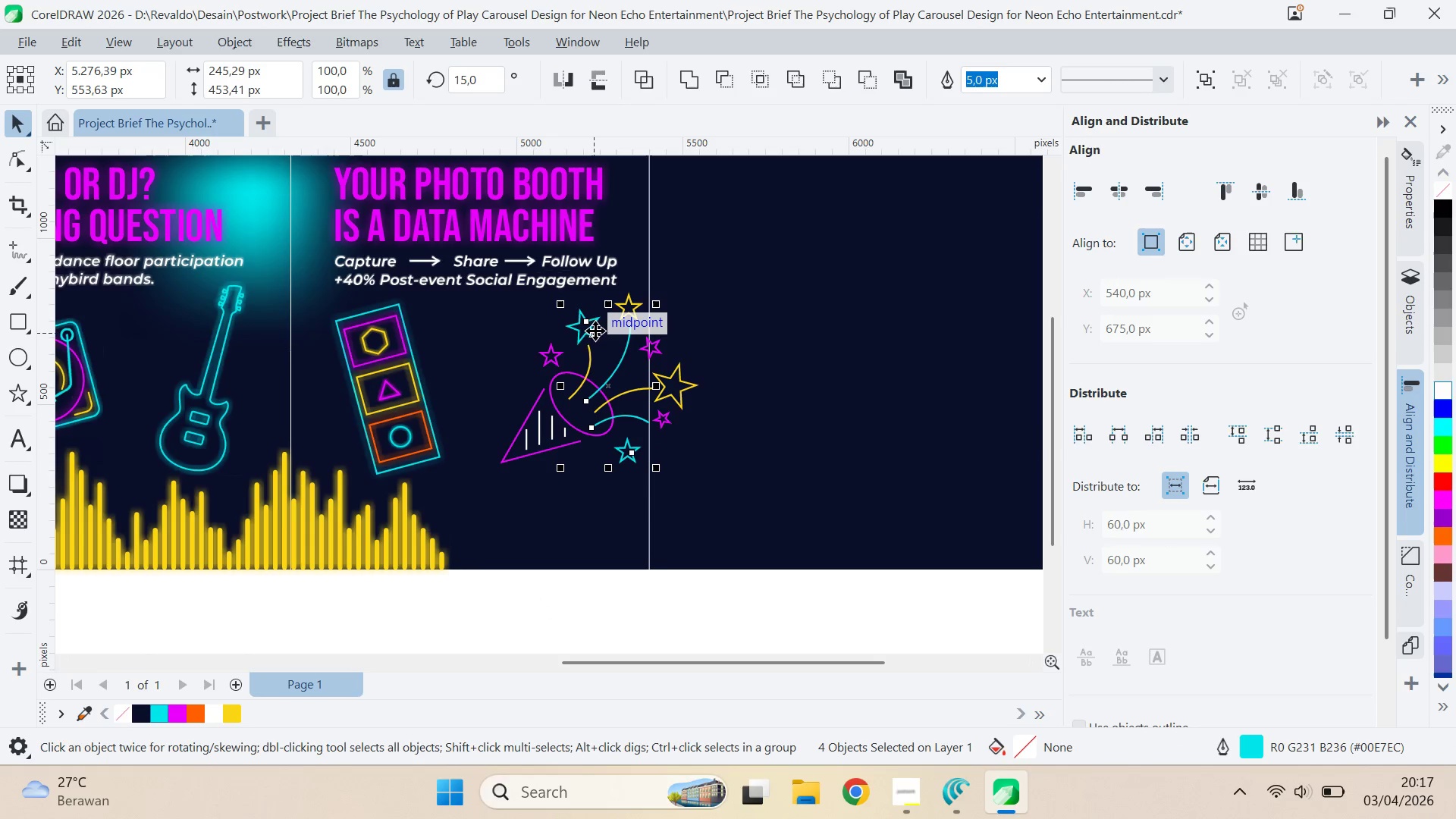 
key(Control+G)
 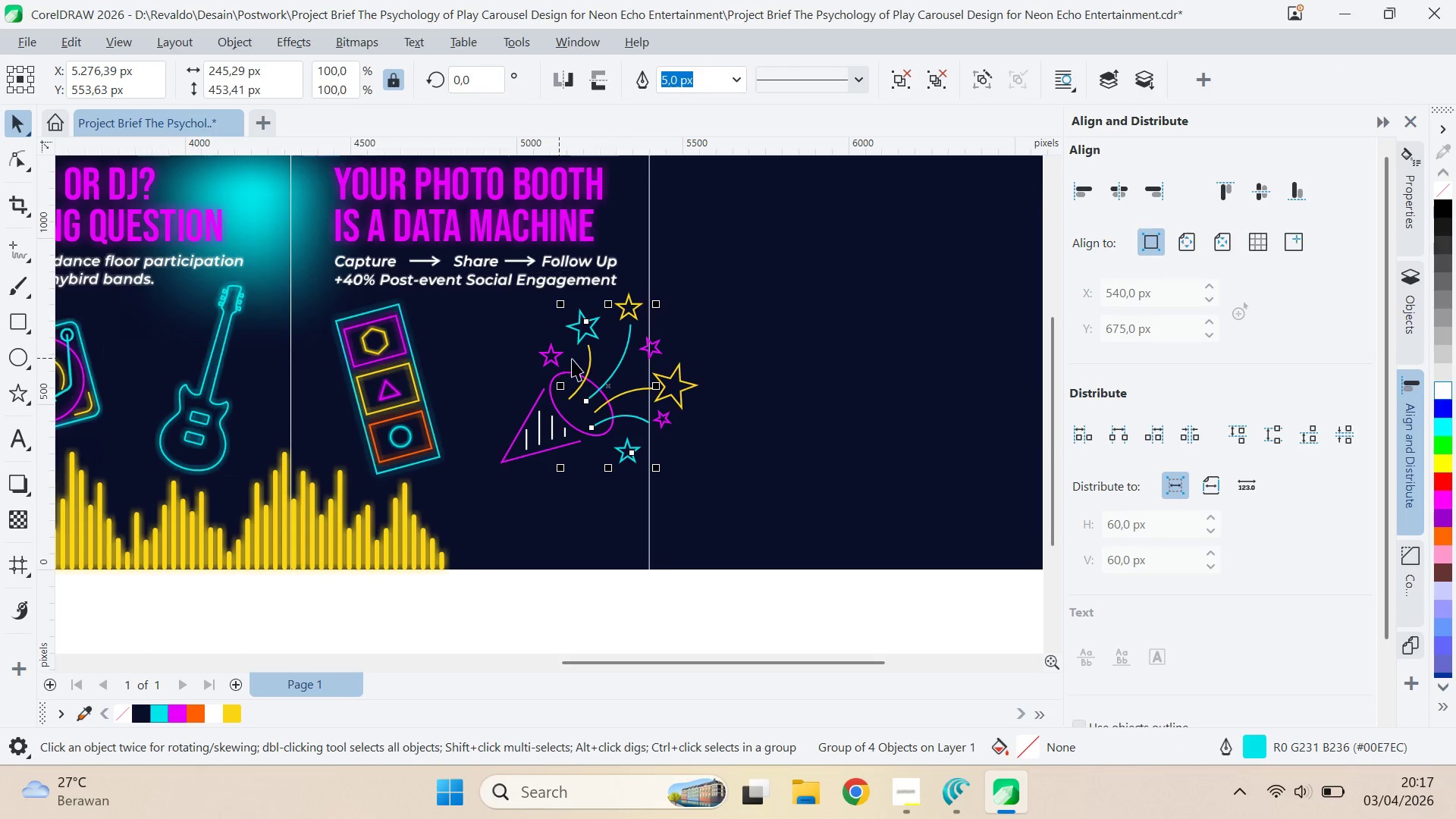 
left_click([590, 356])
 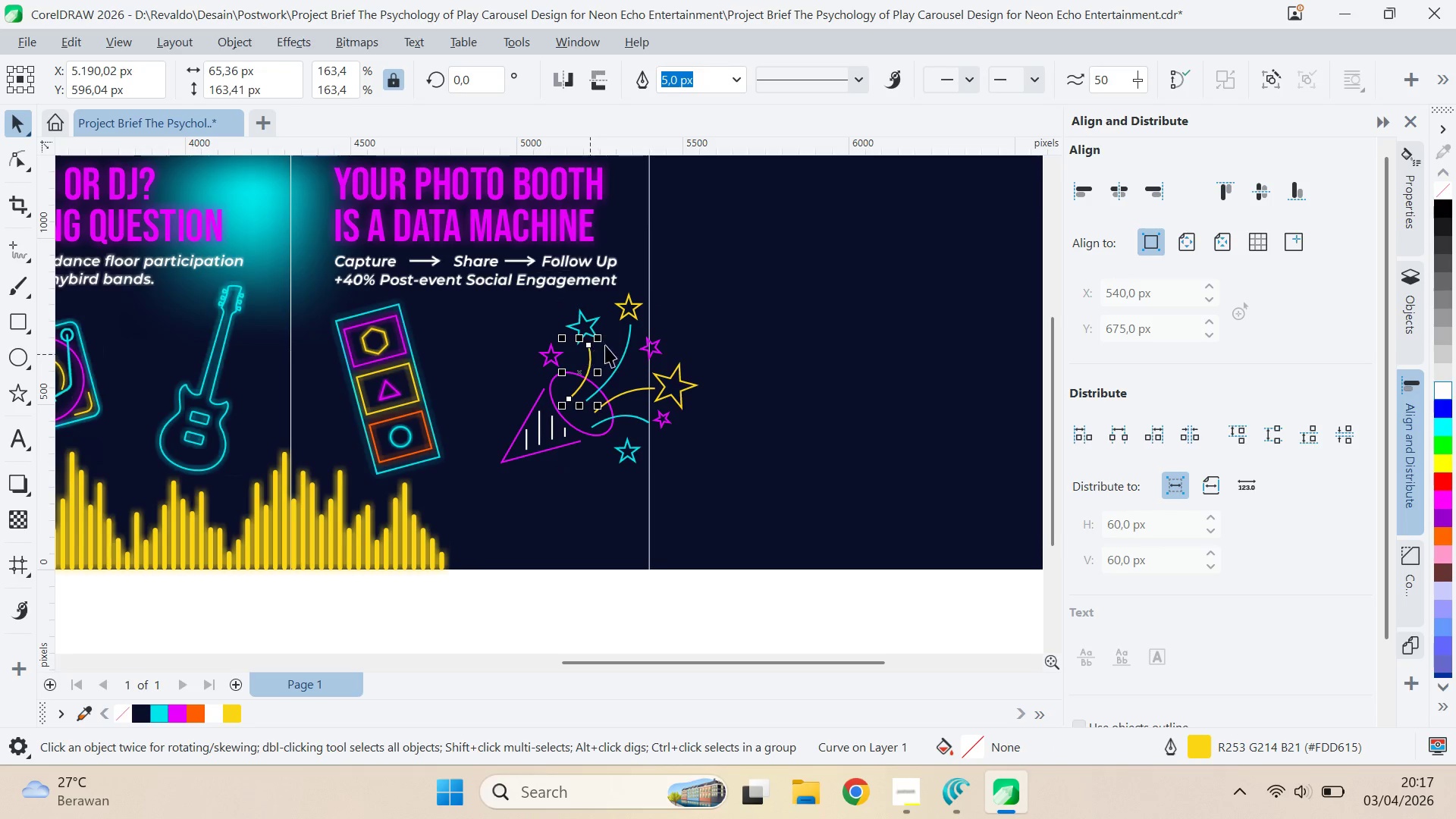 
hold_key(key=ShiftLeft, duration=1.51)
hold_key(key=ShiftLeft, duration=1.05)
left_click([642, 389])
 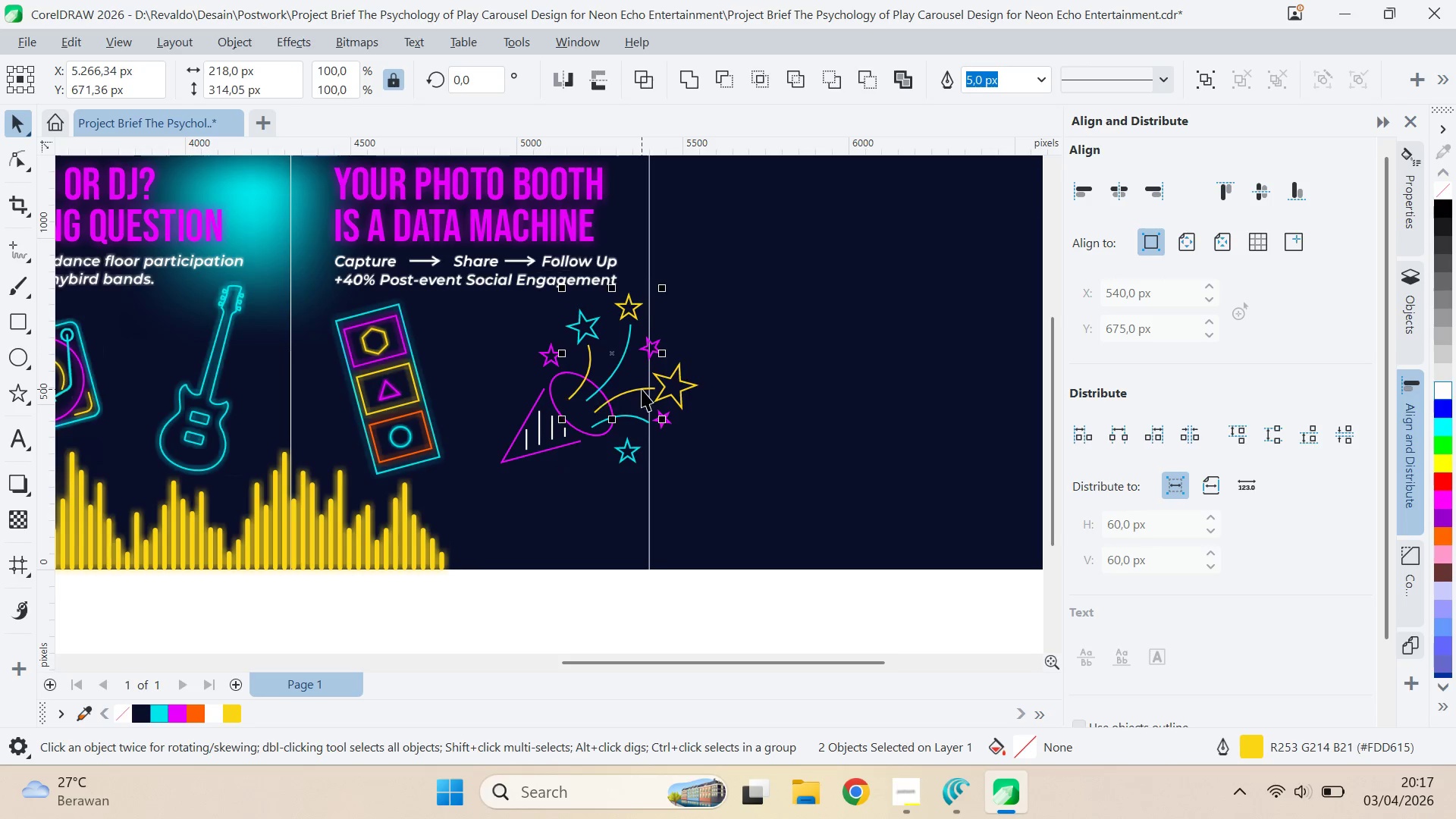 
key(Control+G)
 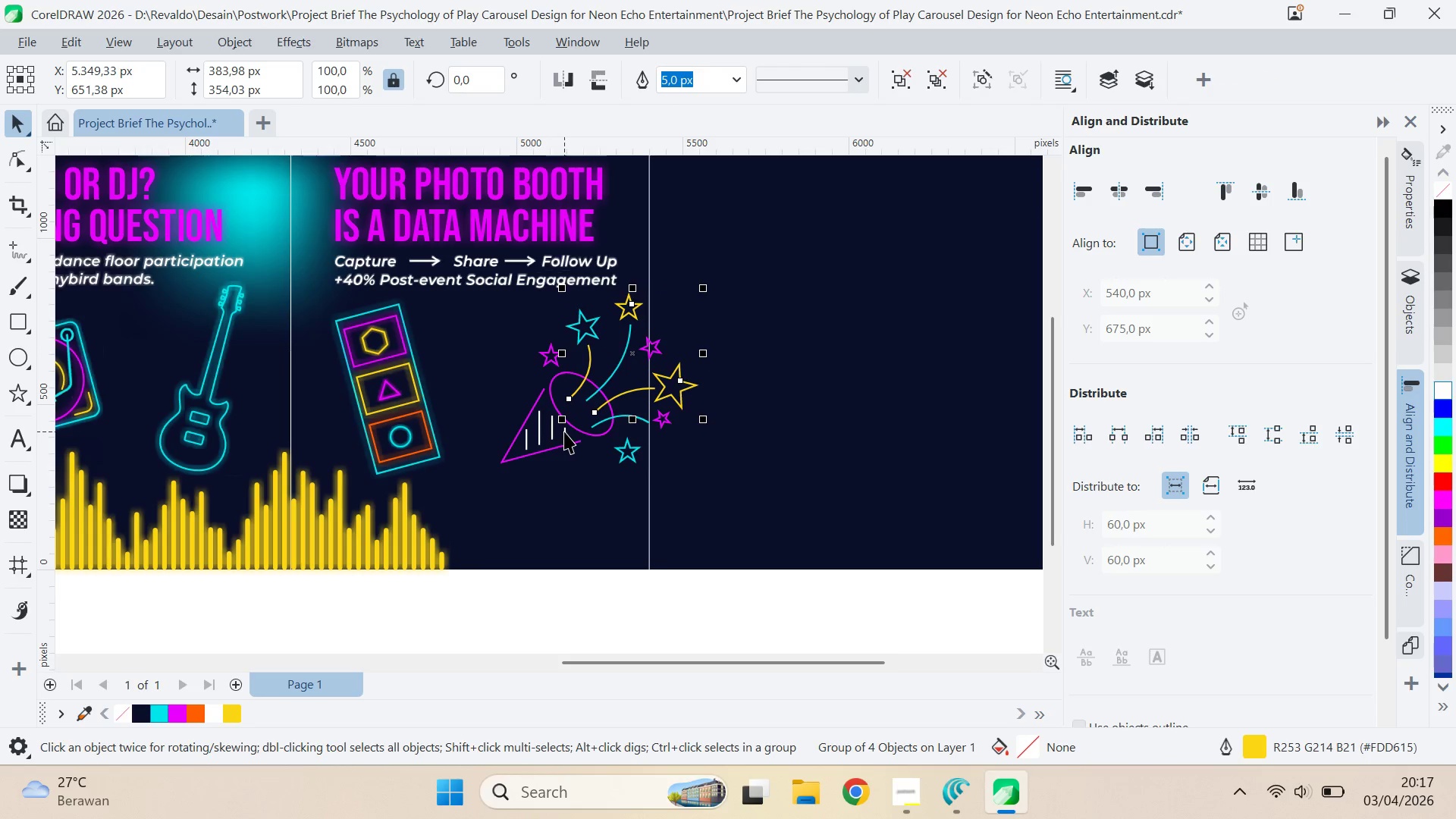 
left_click([564, 431])
 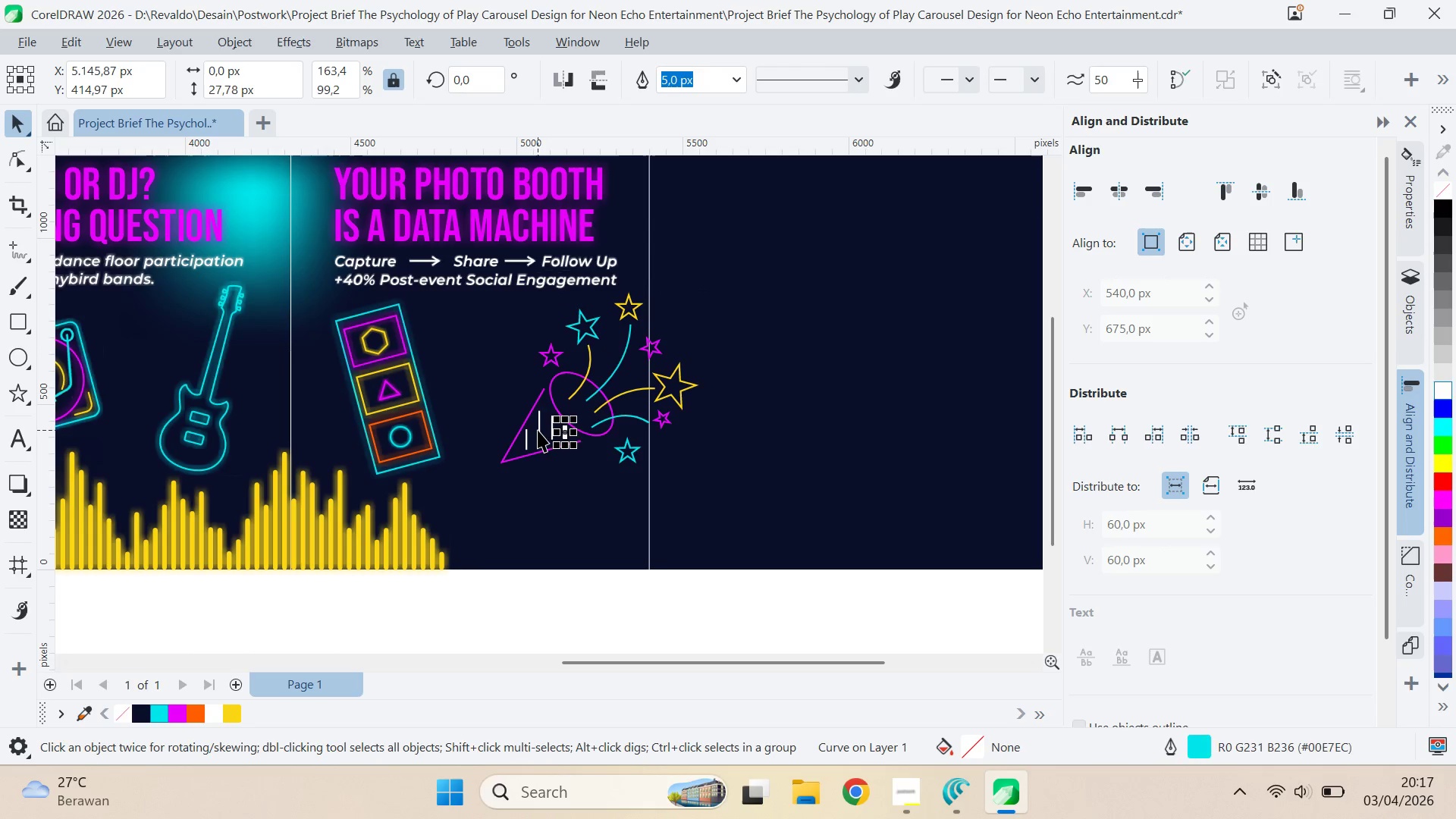 
right_click([234, 711])
 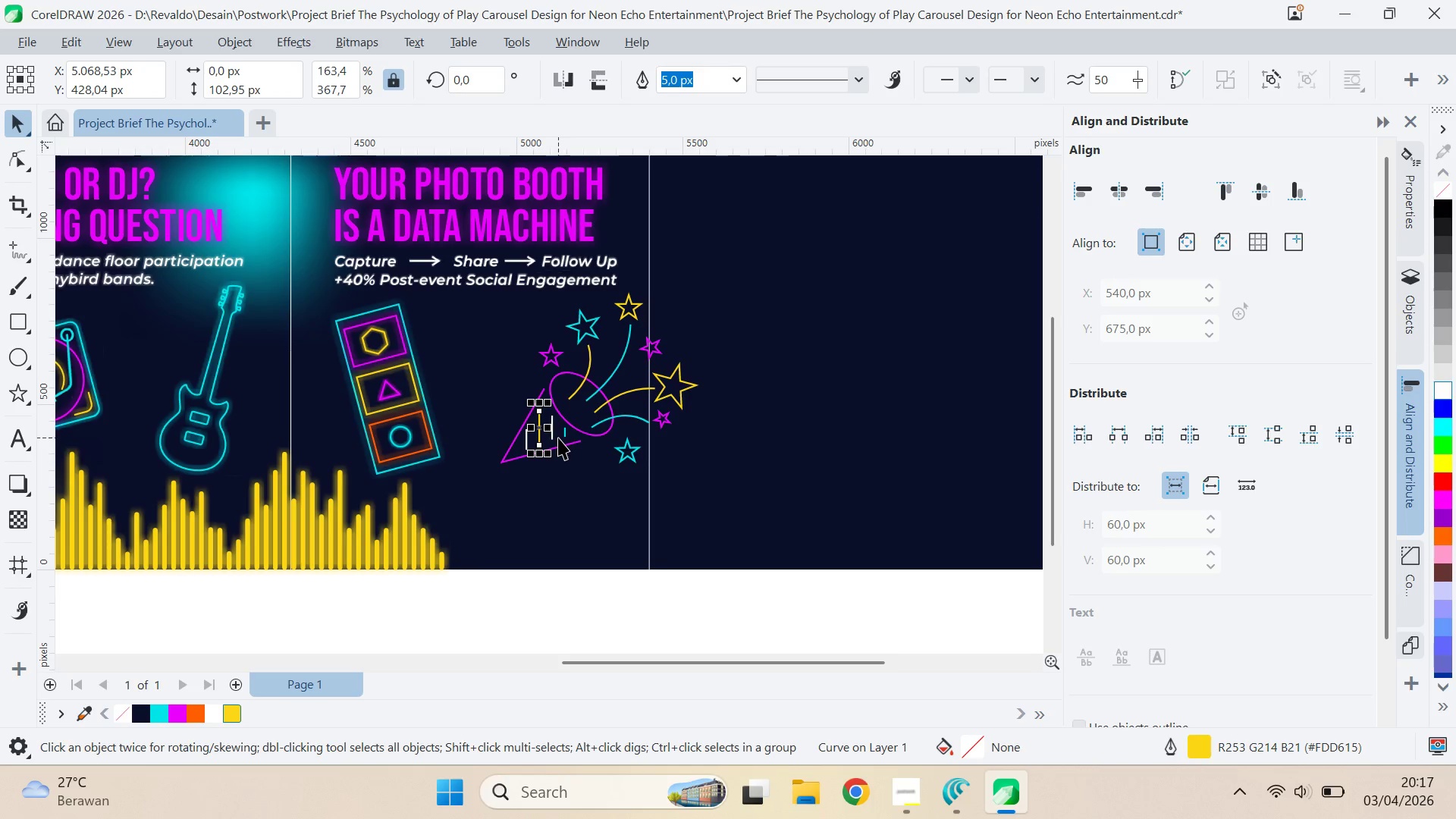 
left_click([554, 438])
 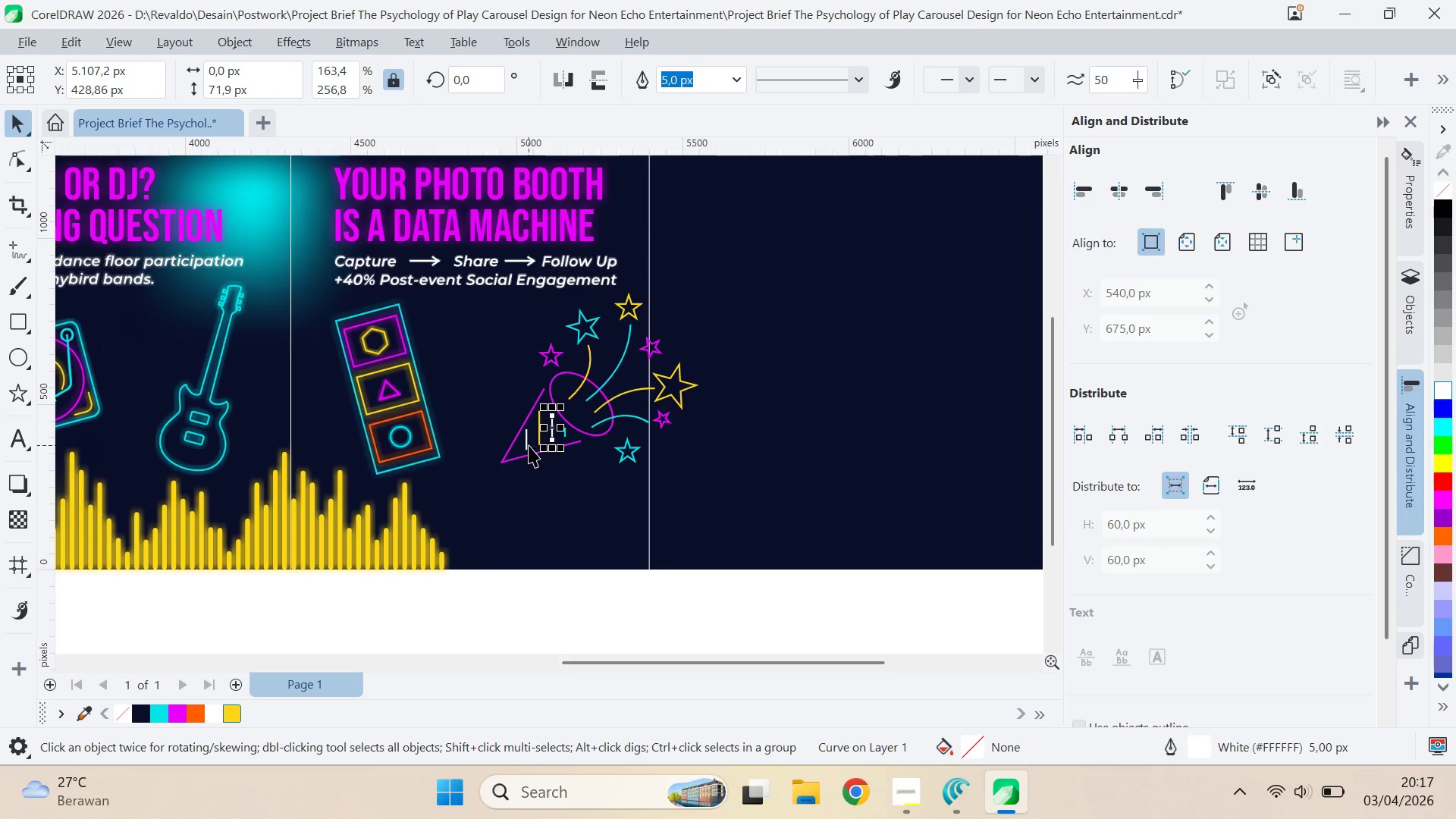 
left_click([526, 445])
 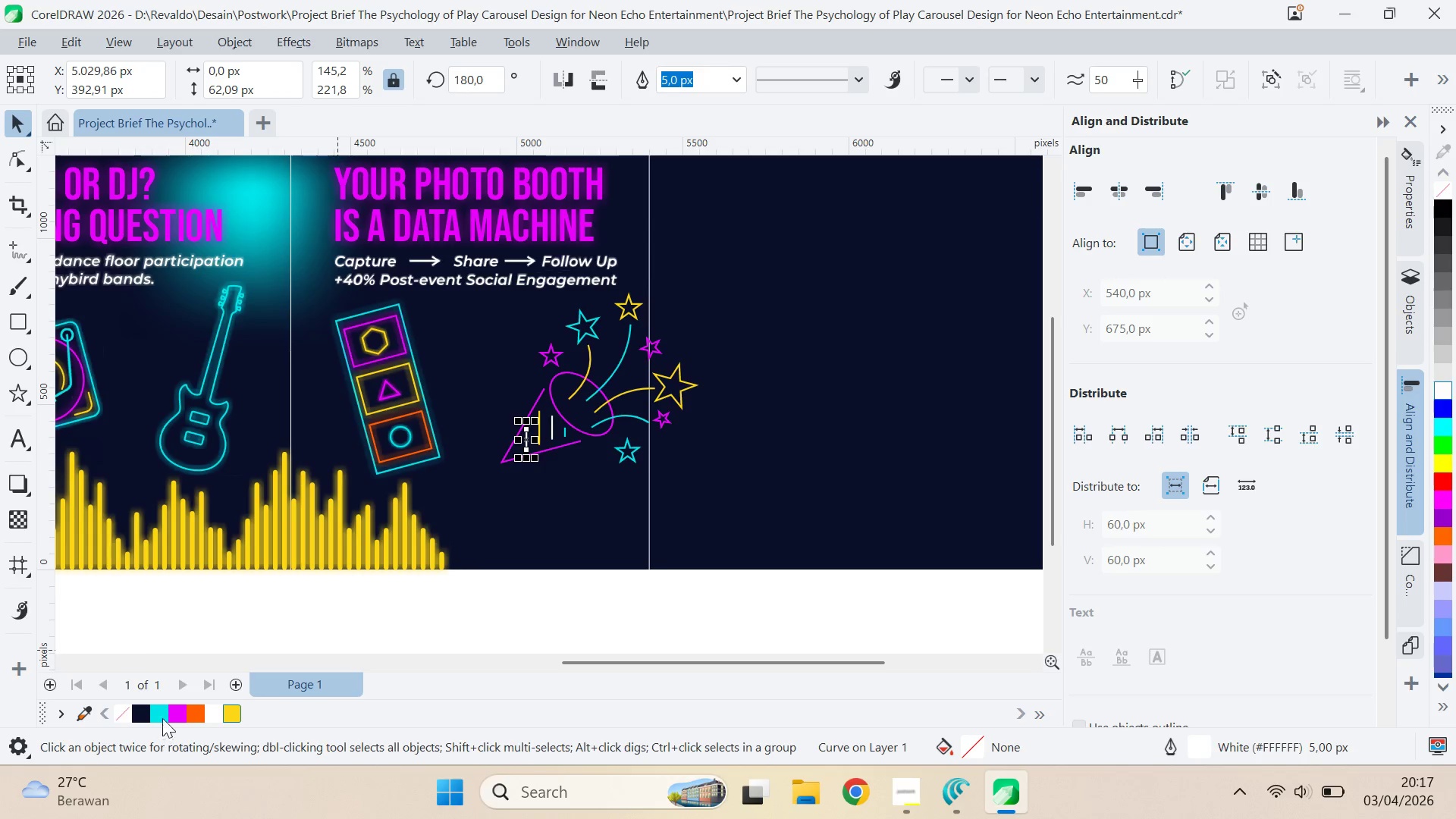 
right_click([168, 711])
 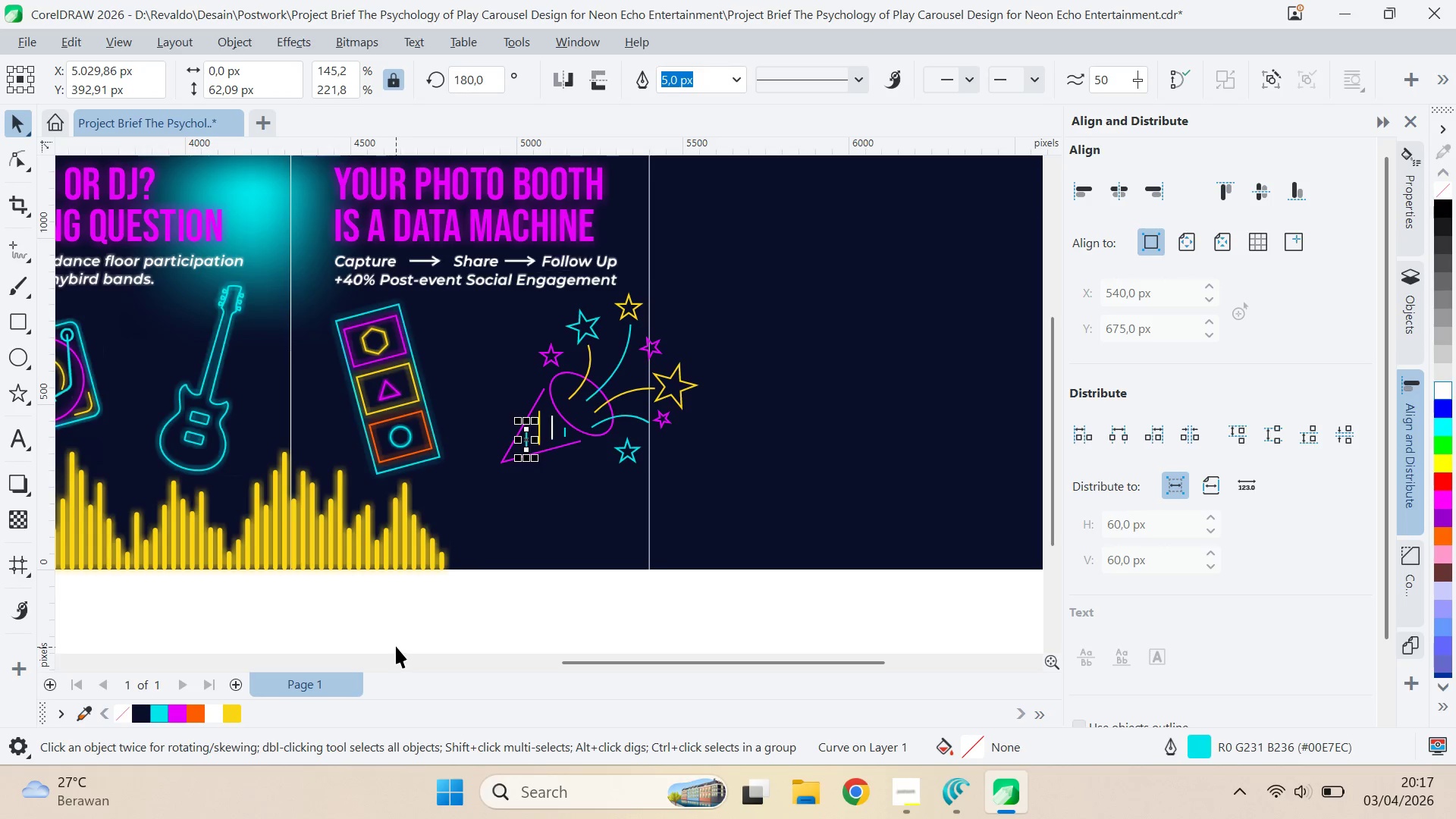 
left_click([396, 646])
 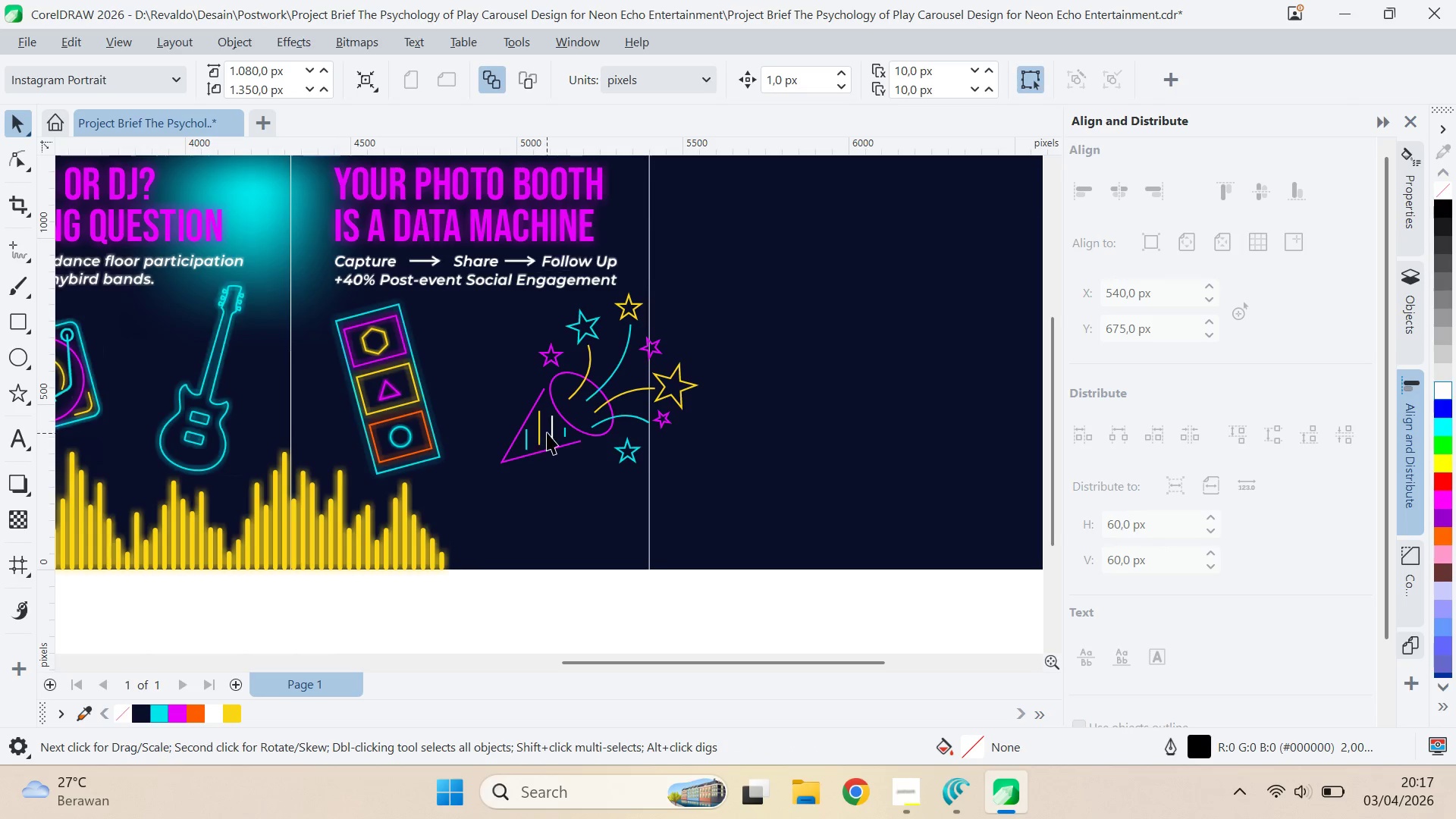 
left_click([547, 425])
 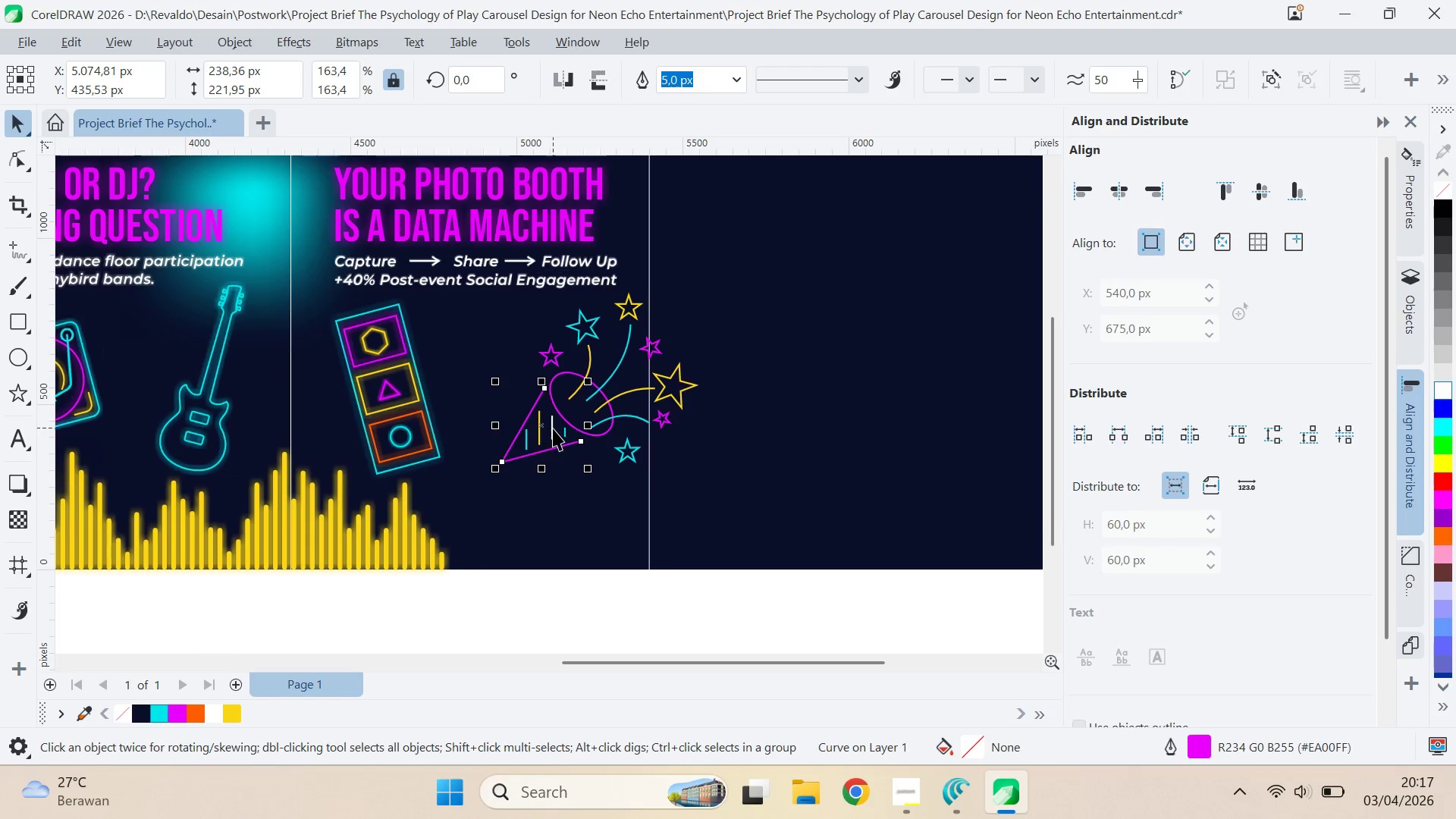 
left_click([553, 428])
 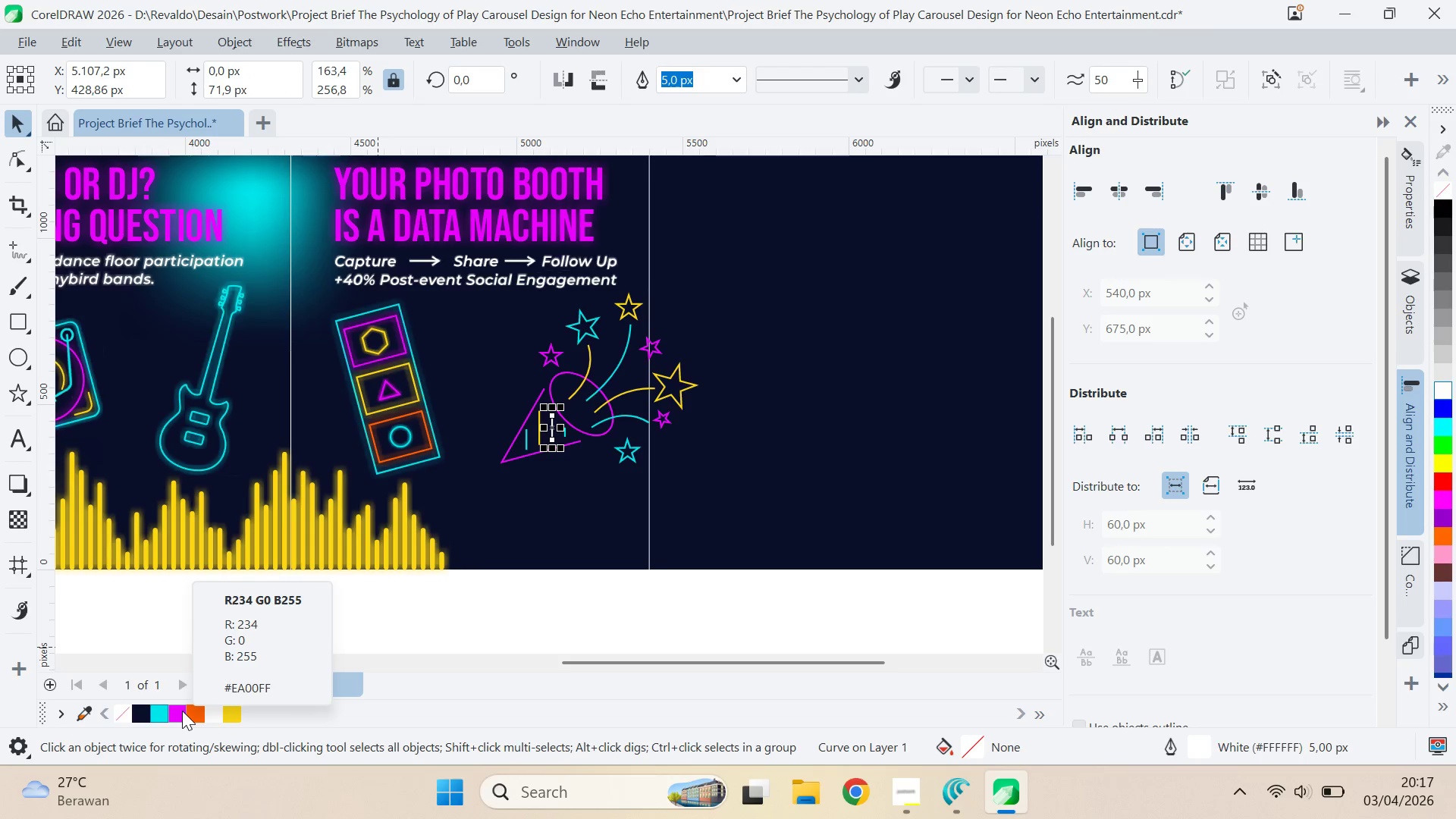 
right_click([182, 711])
 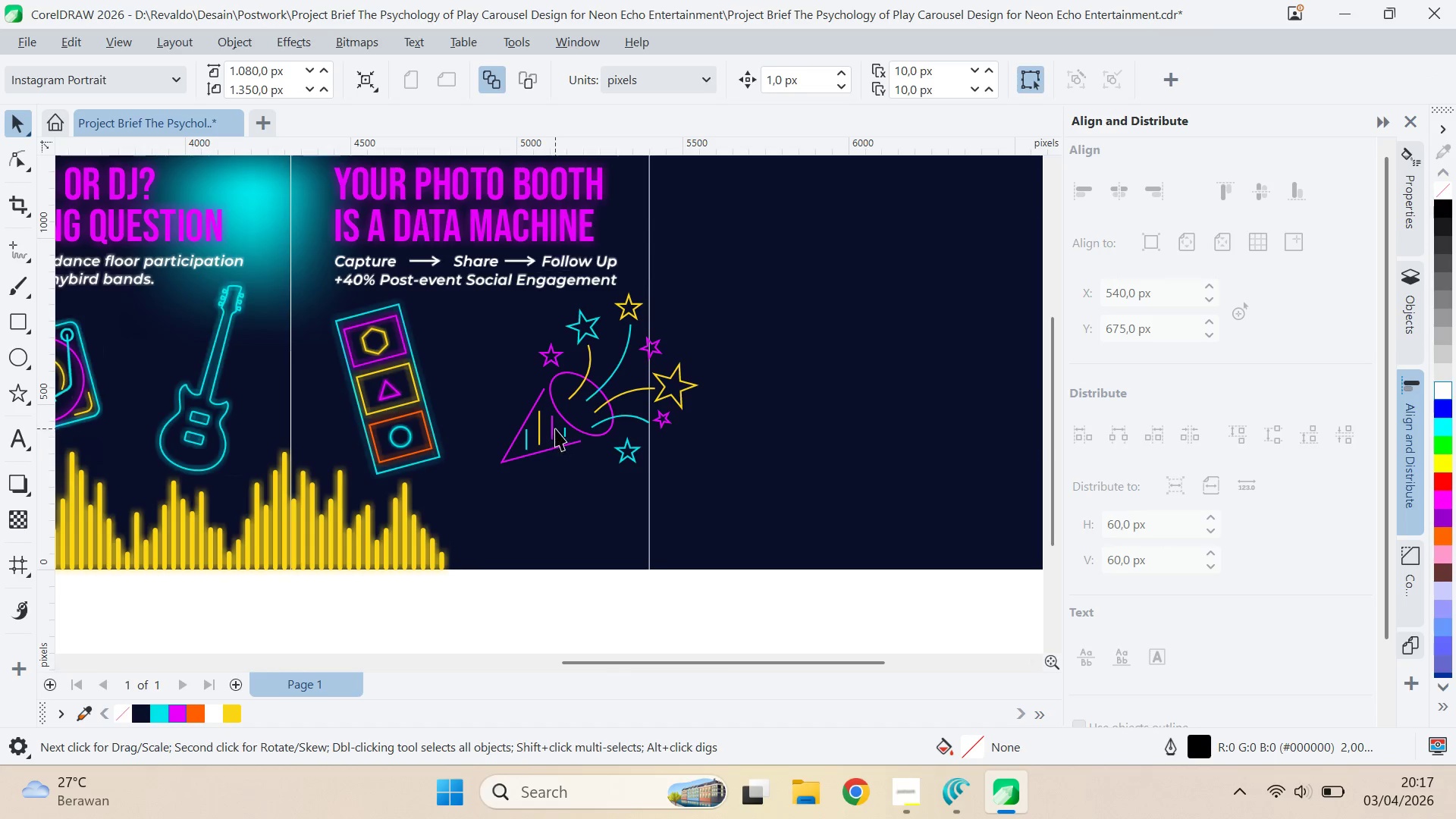 
left_click([555, 427])
 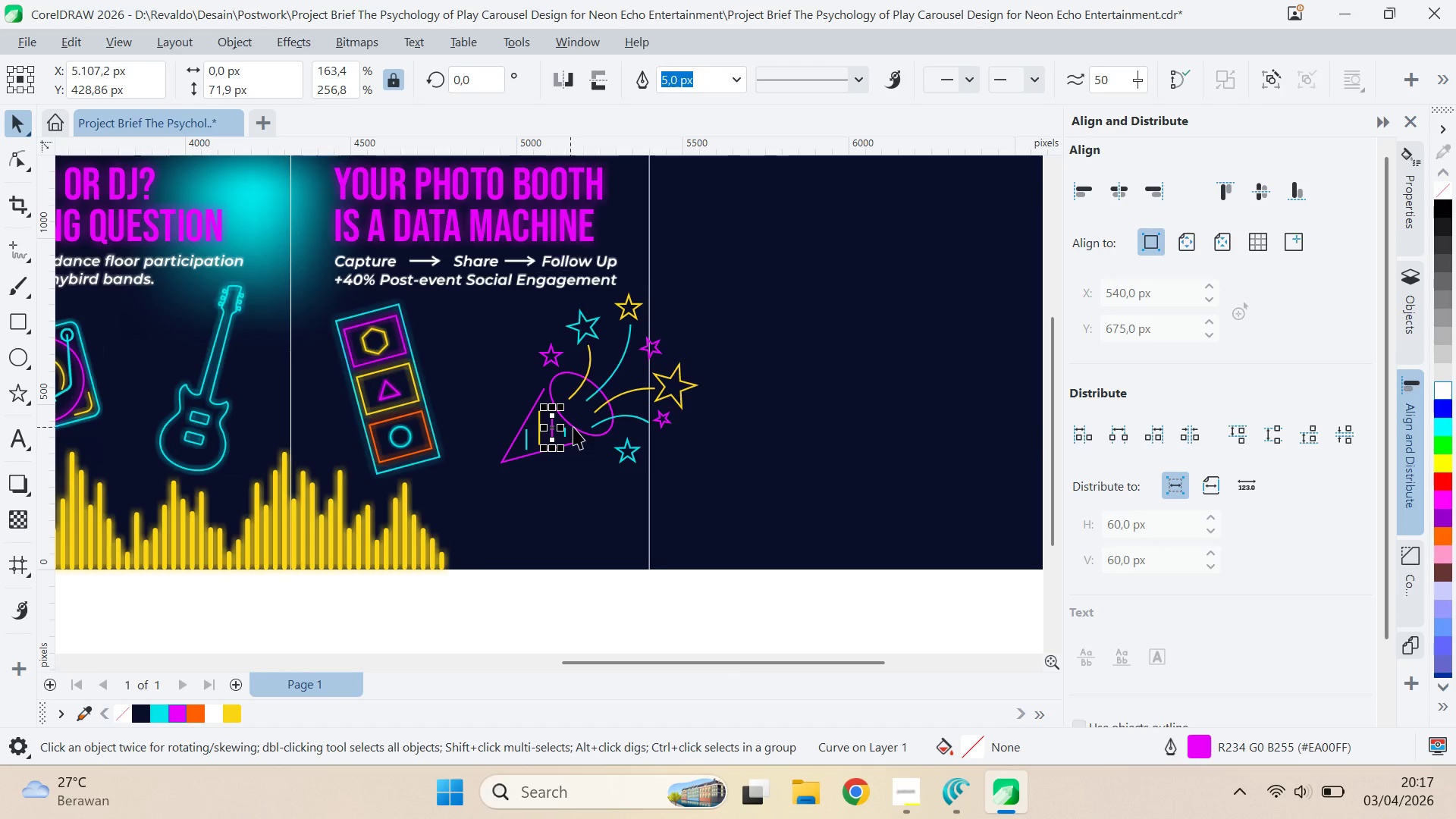 
hold_key(key=ShiftLeft, duration=1.52)
left_click([582, 428])
 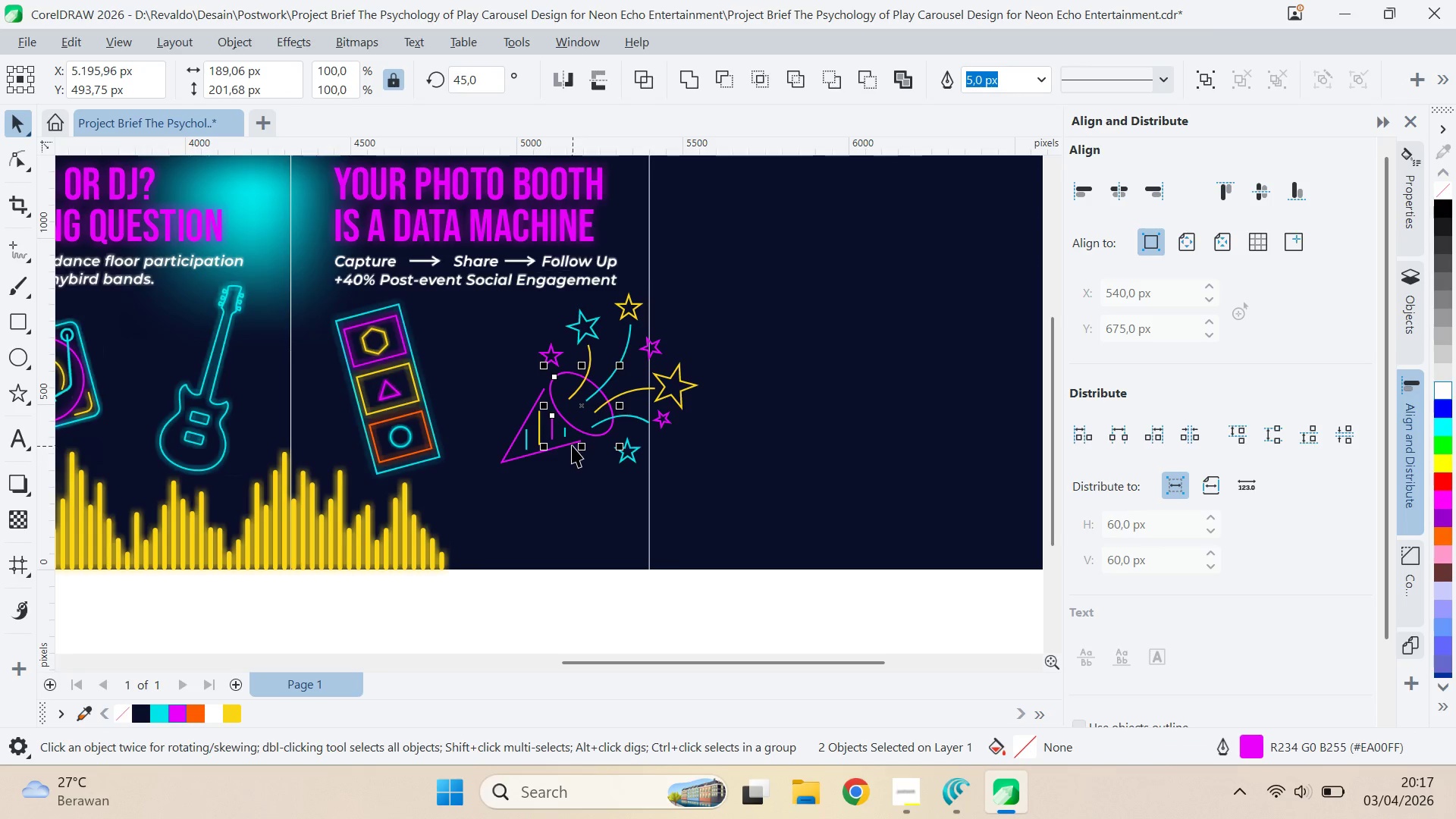 
left_click([571, 444])
 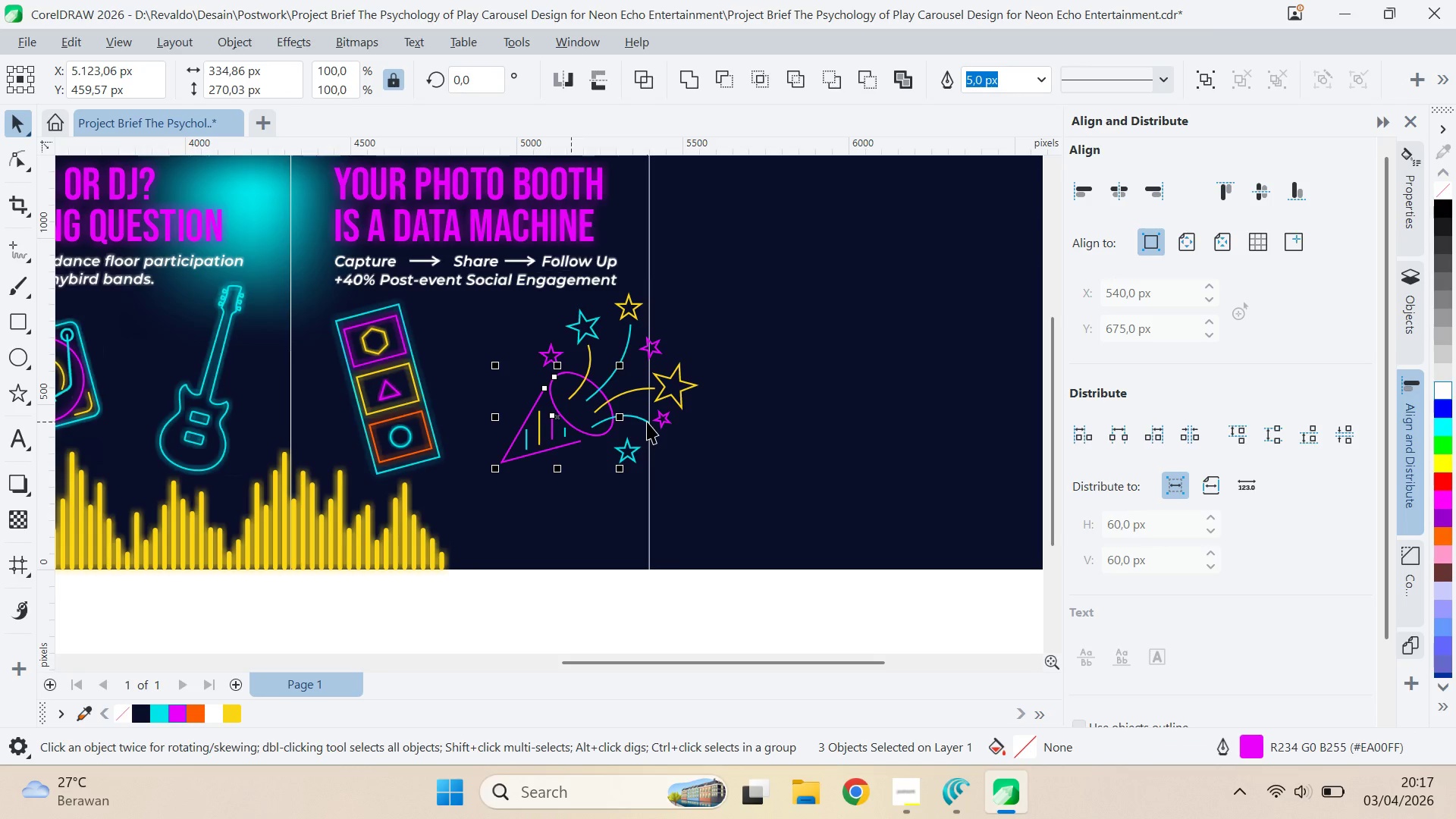 
hold_key(key=ShiftLeft, duration=1.5)
left_click([666, 416])
 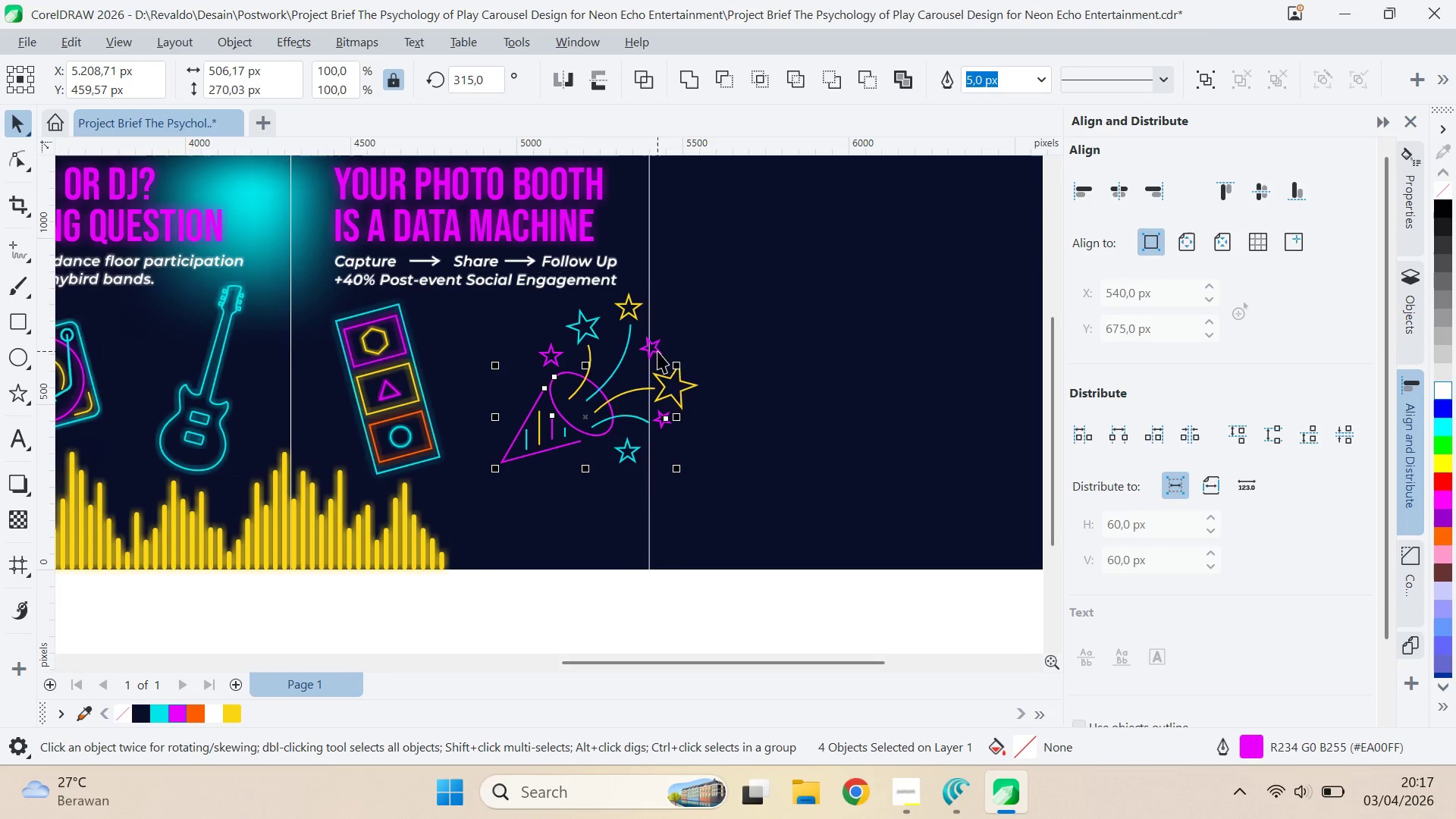 
left_click([657, 351])
 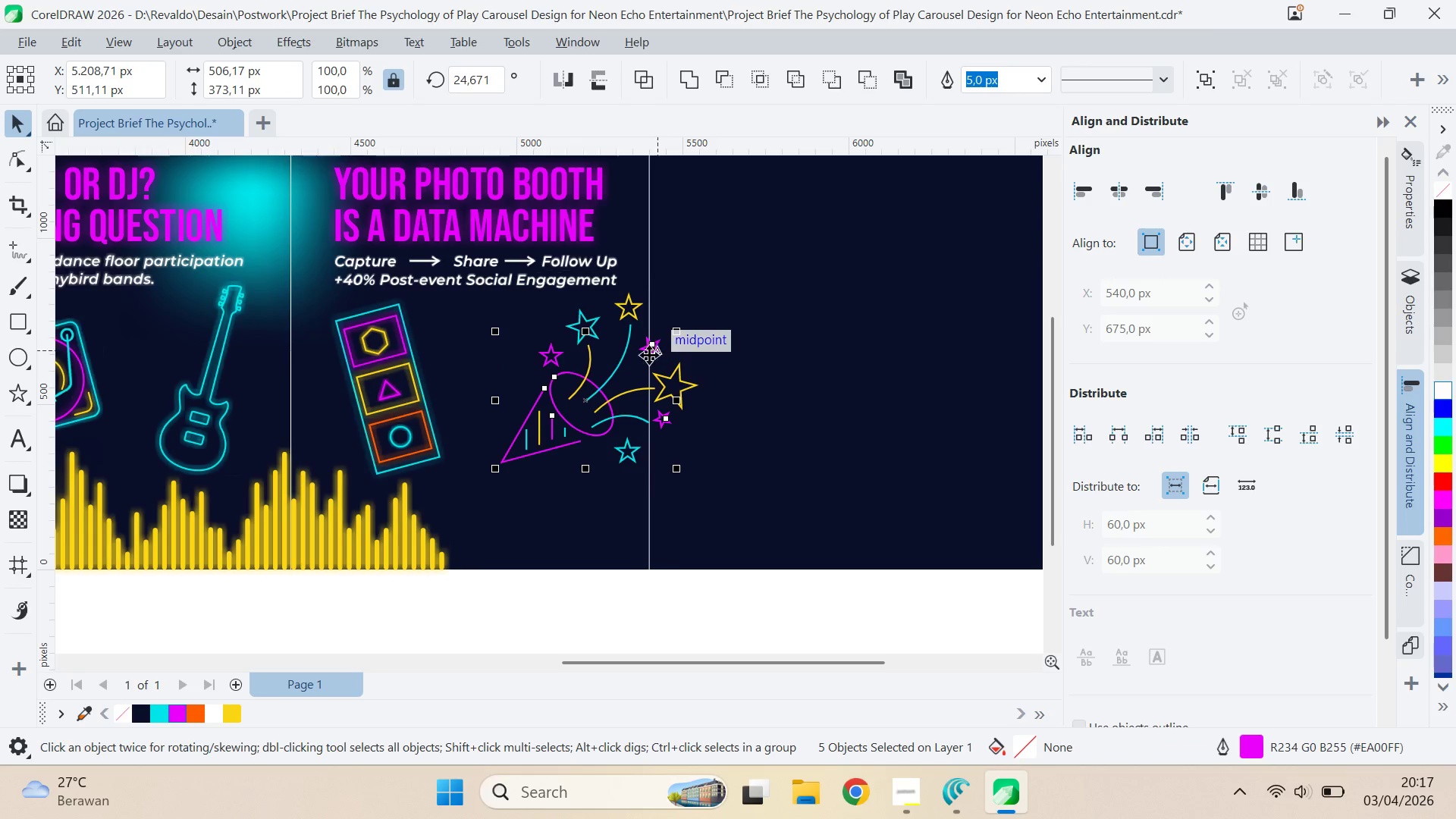 
hold_key(key=ShiftLeft, duration=0.89)
 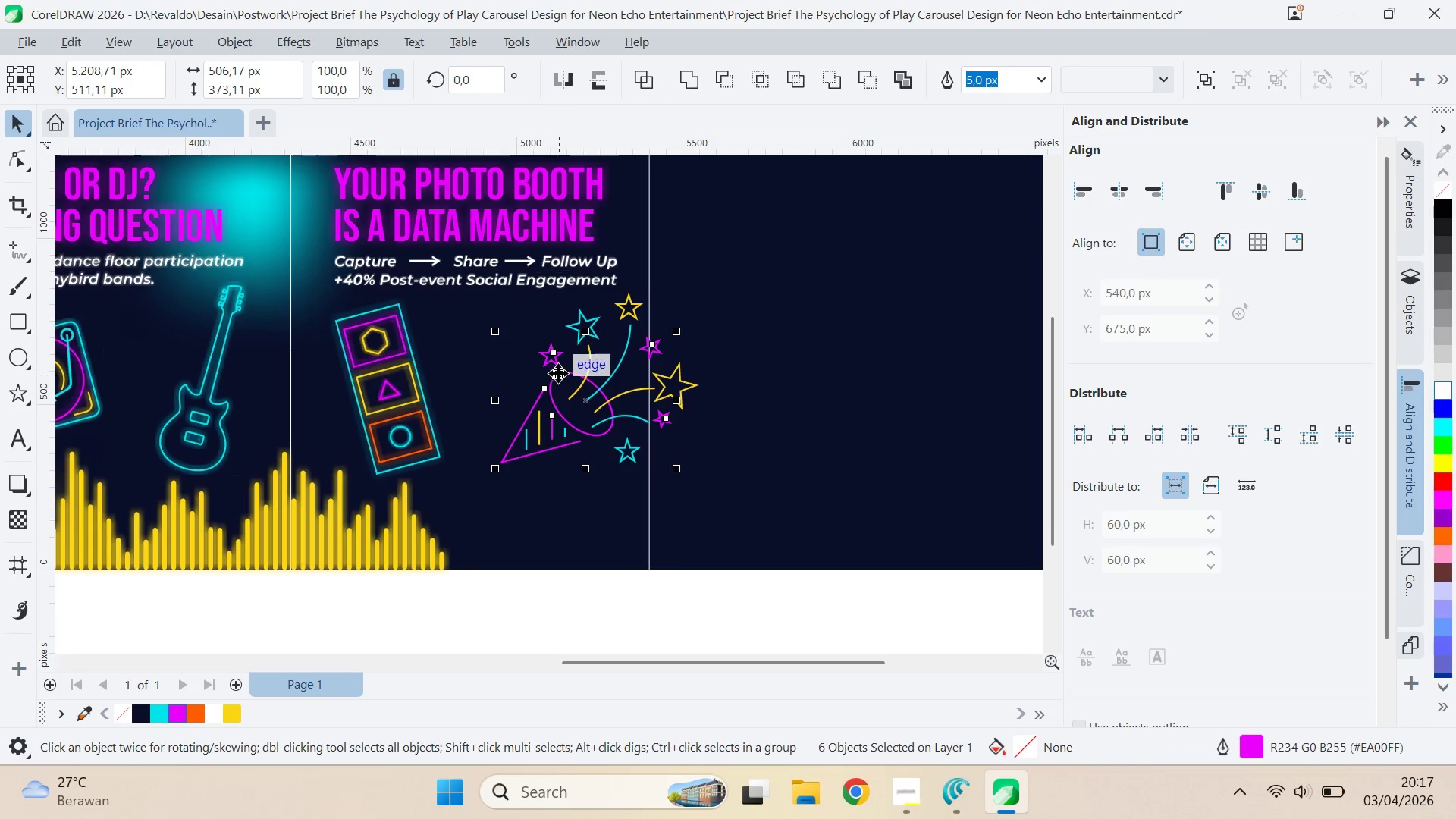 
key(Control+G)
 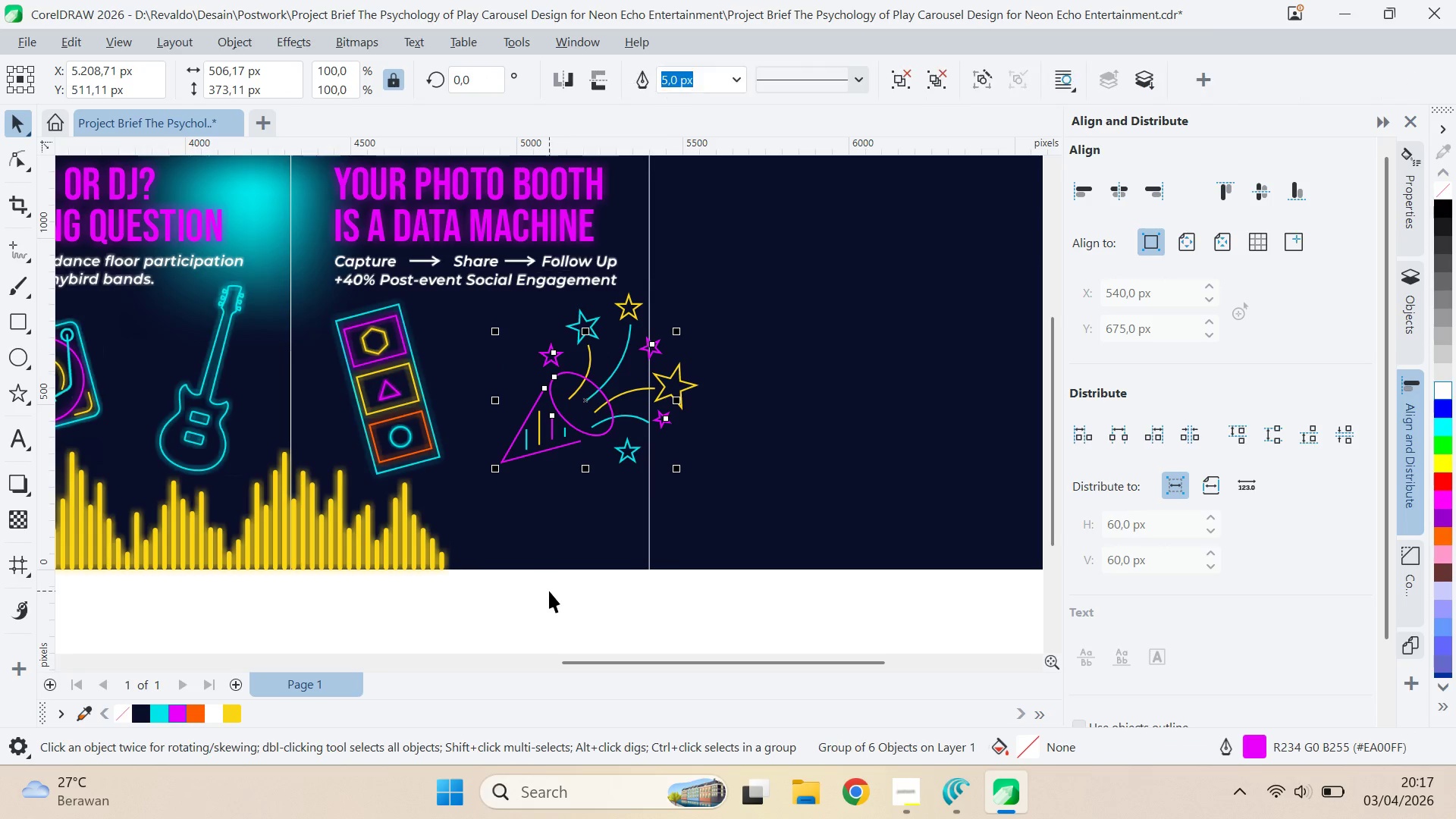 
left_click([549, 591])
 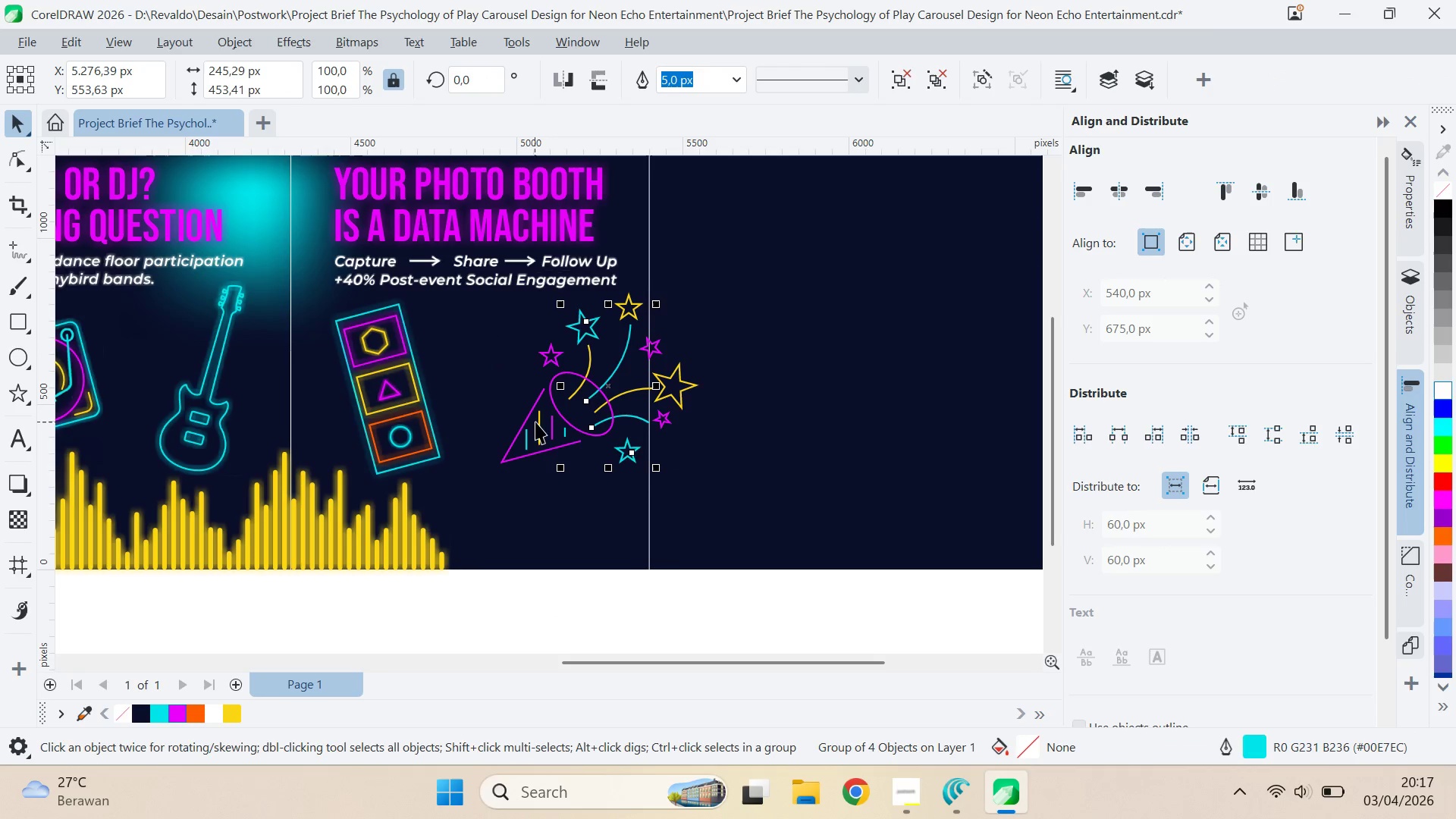 
left_click([540, 422])
 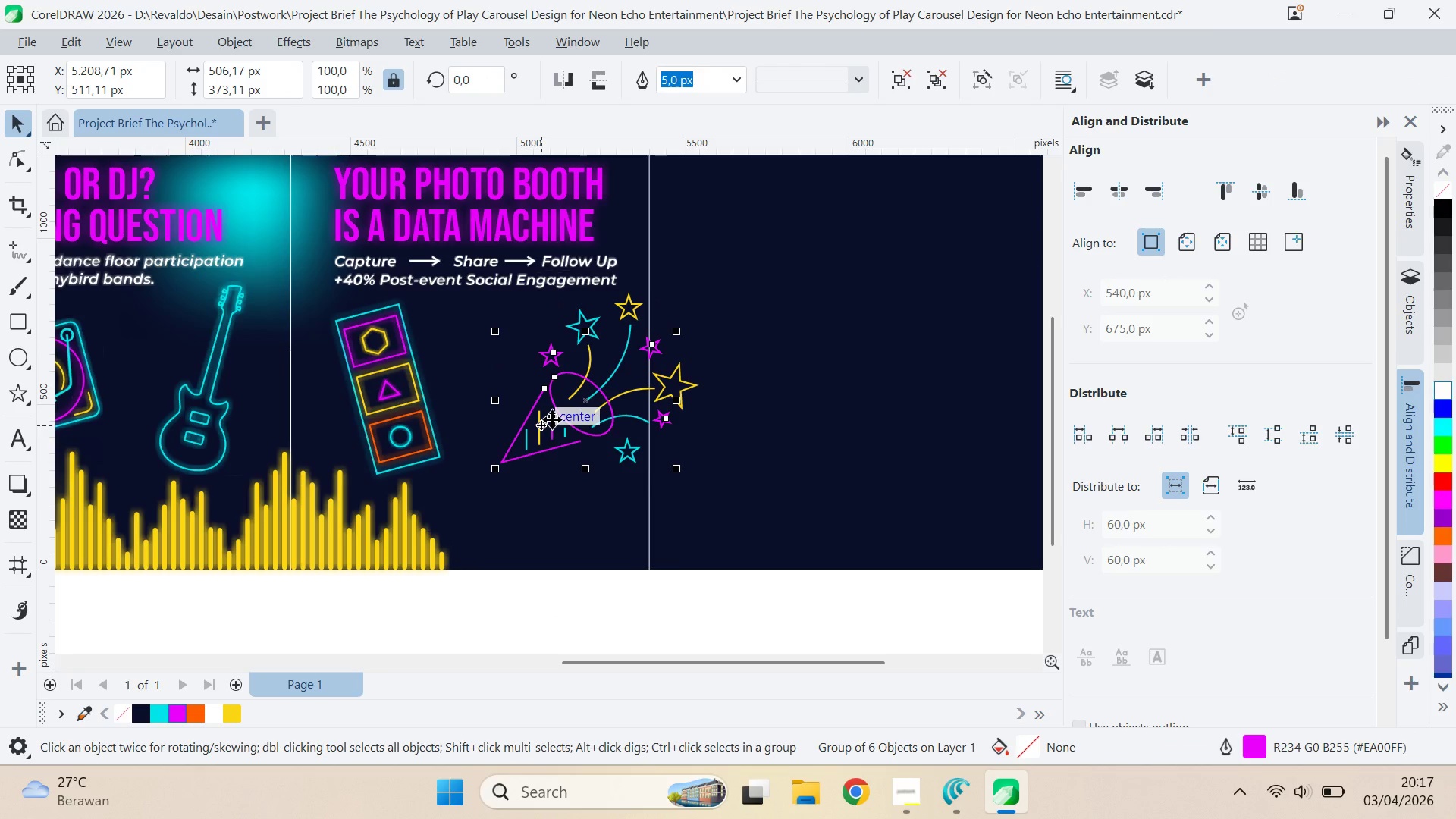 
hold_key(key=ShiftLeft, duration=1.2)
 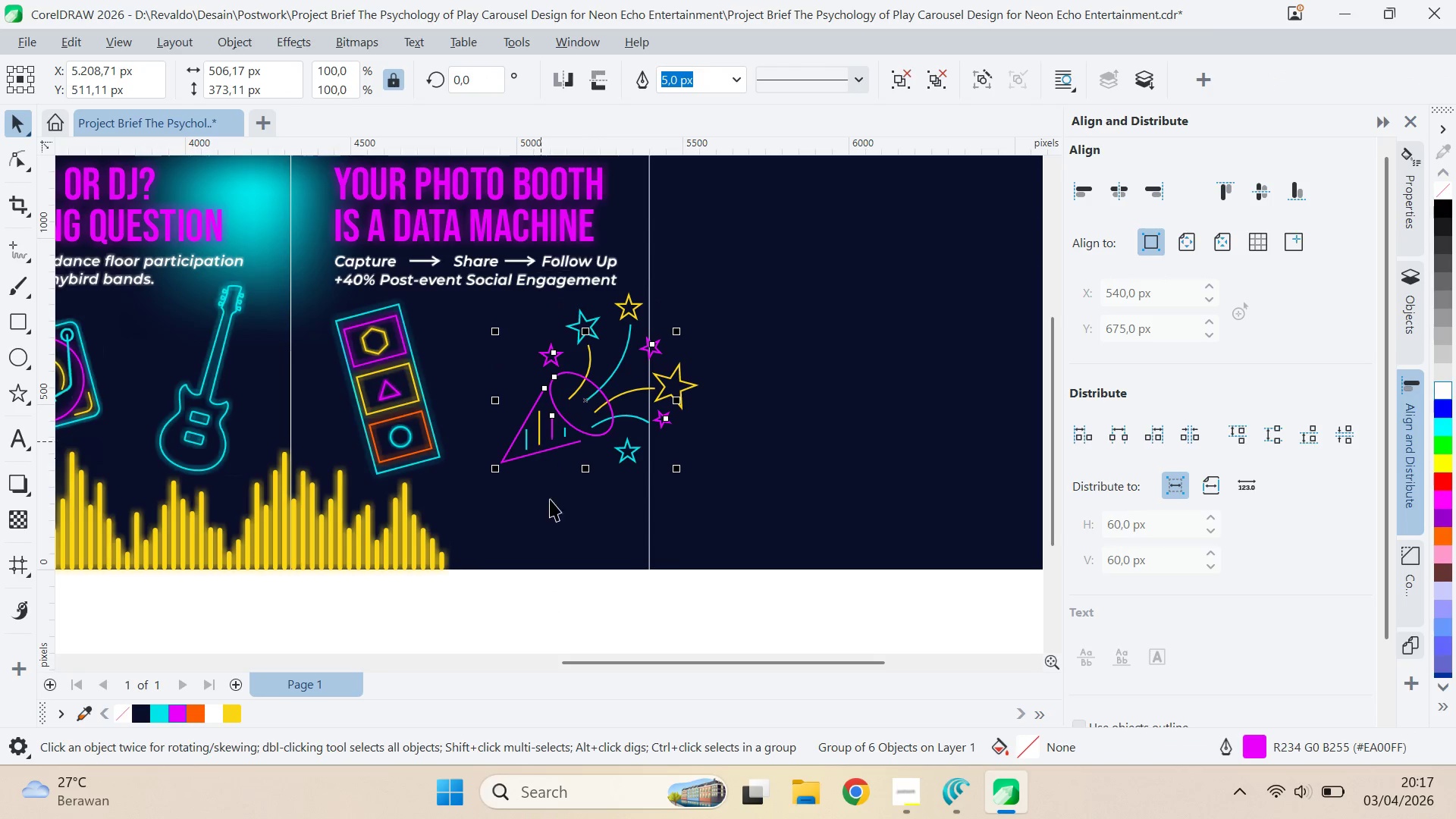 
left_click([536, 599])
 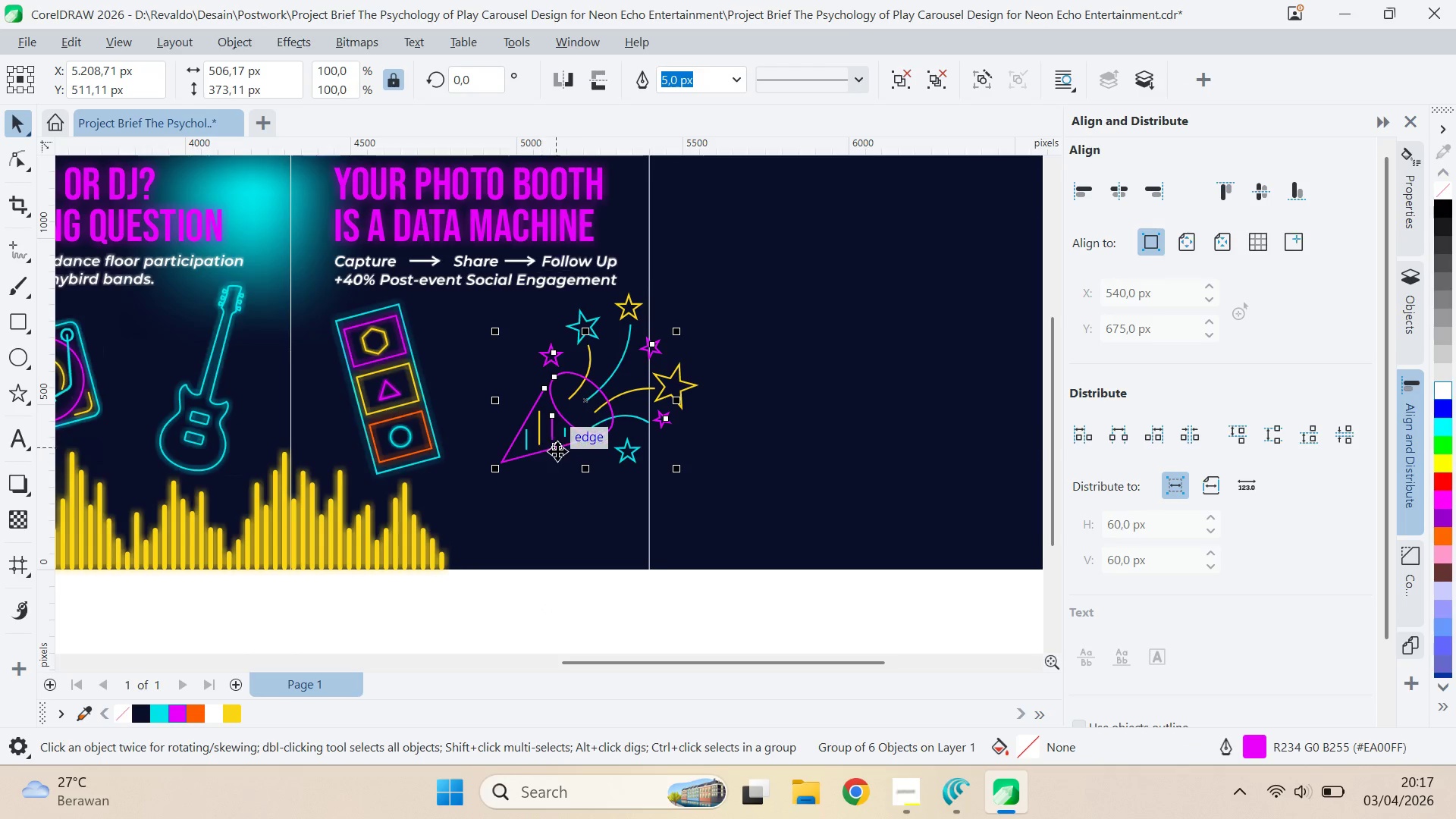 
left_click_drag(start_coordinate=[545, 439], to_coordinate=[557, 482])
 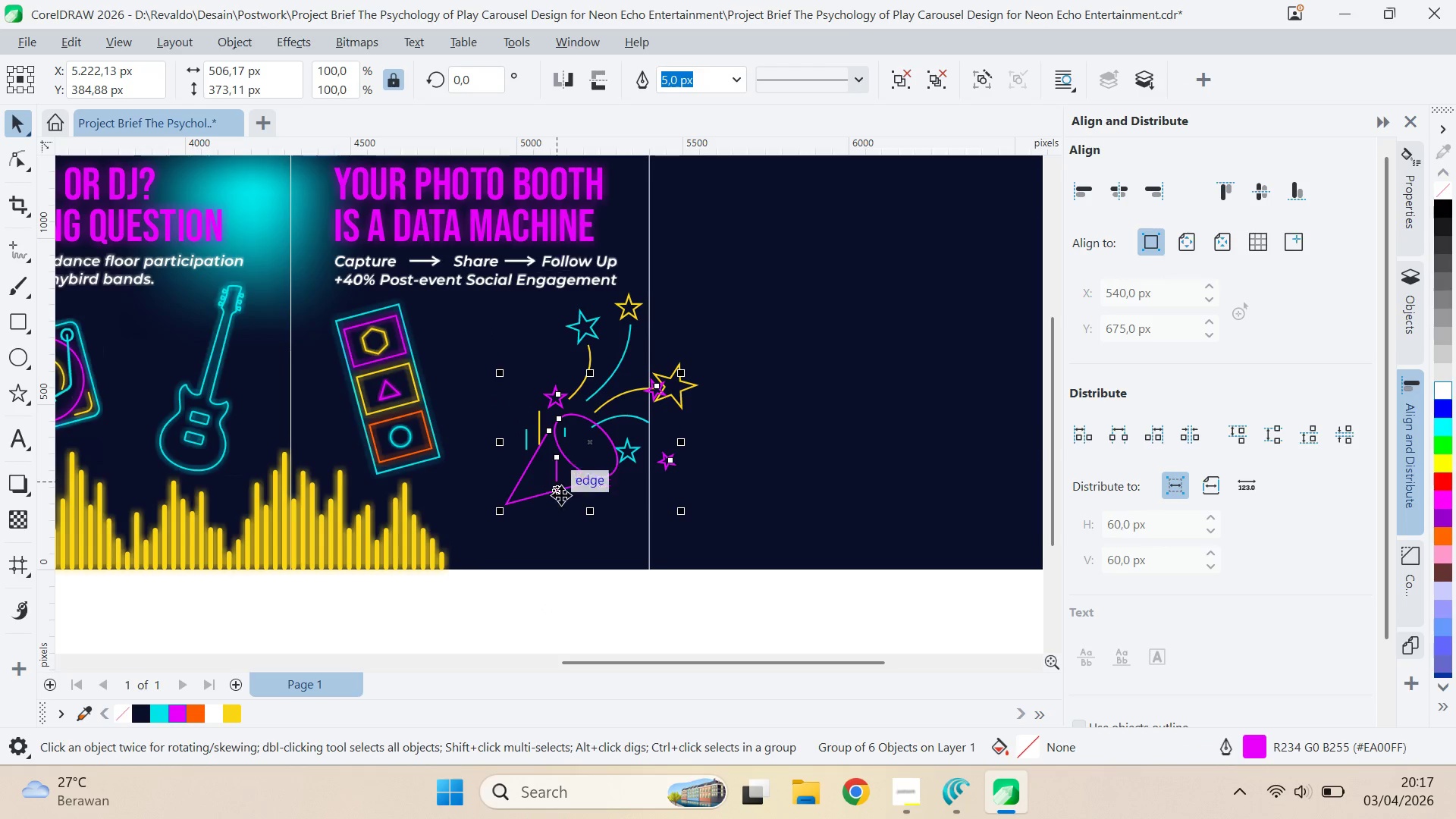 
key(Control+Z)
 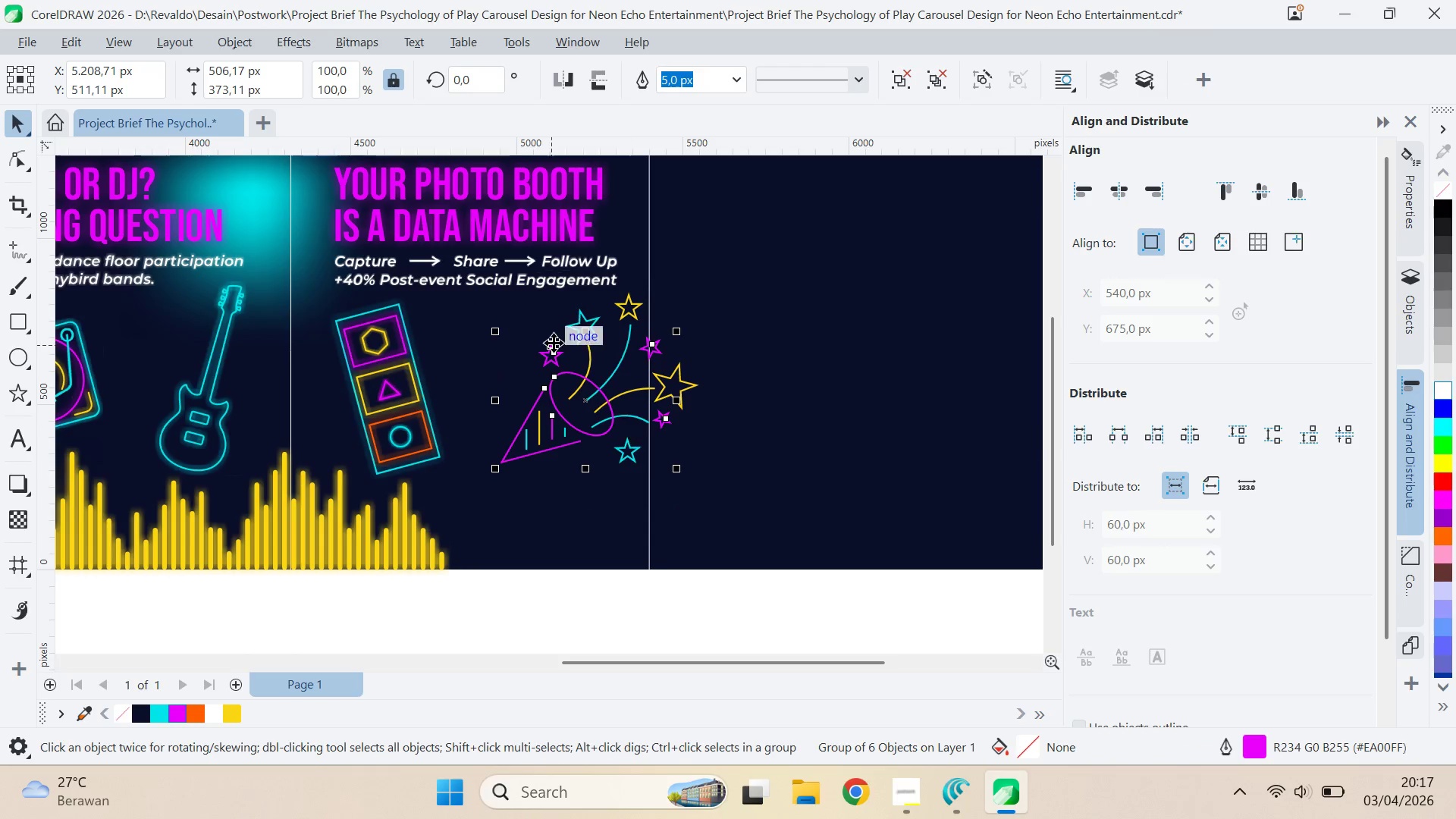 
left_click_drag(start_coordinate=[551, 364], to_coordinate=[448, 350])
 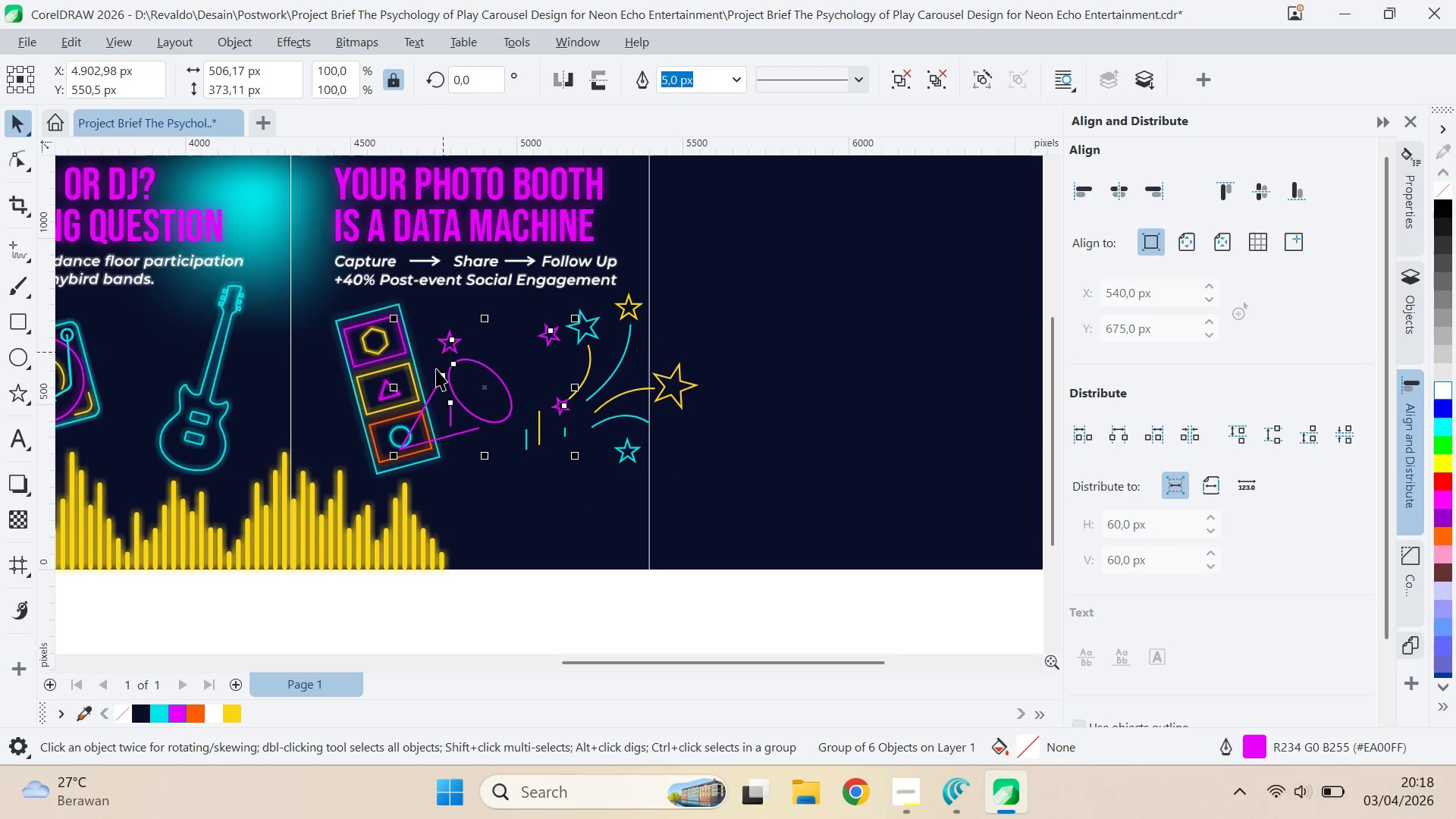 
key(Control+Z)
 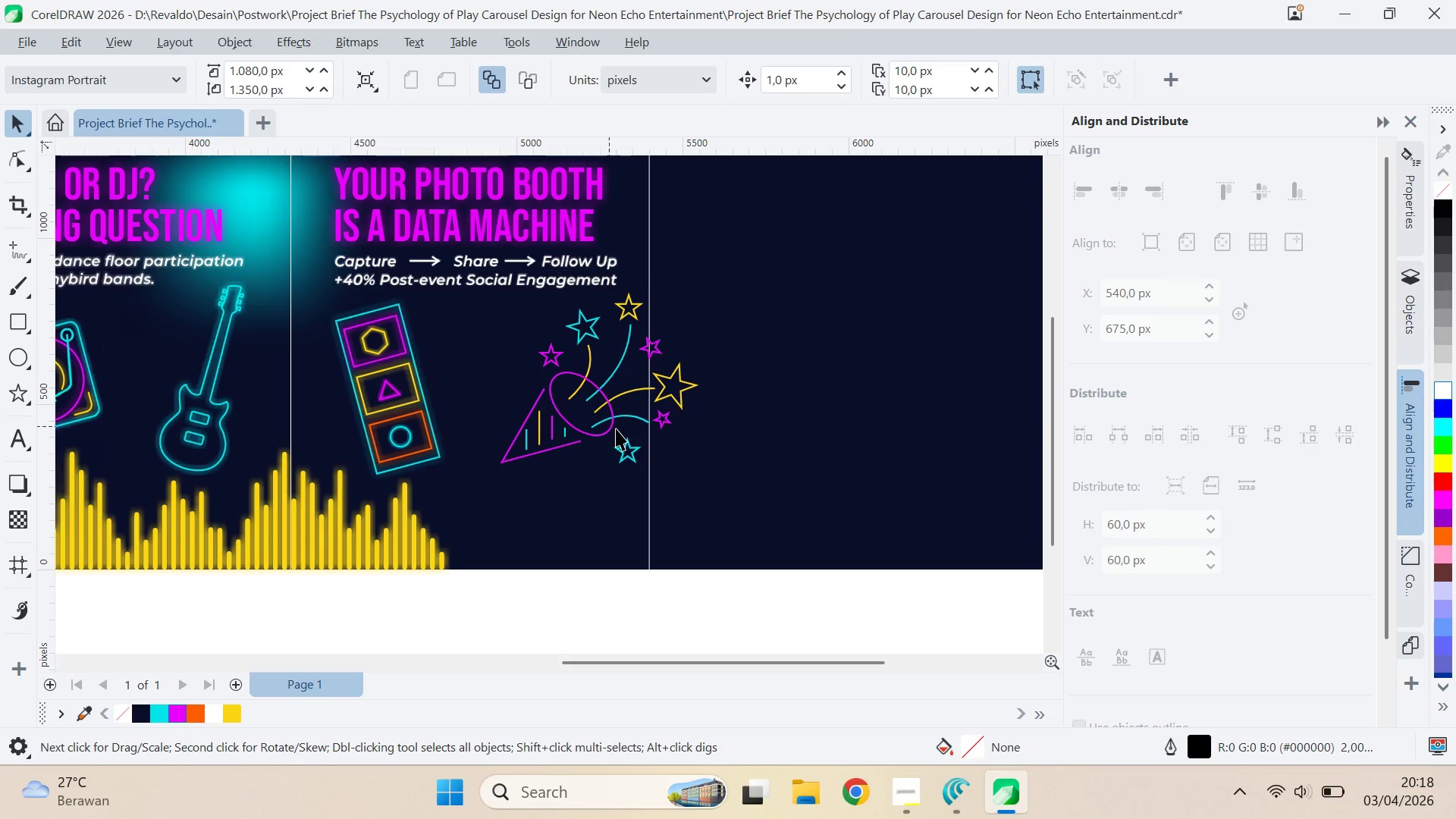 
left_click([629, 457])
 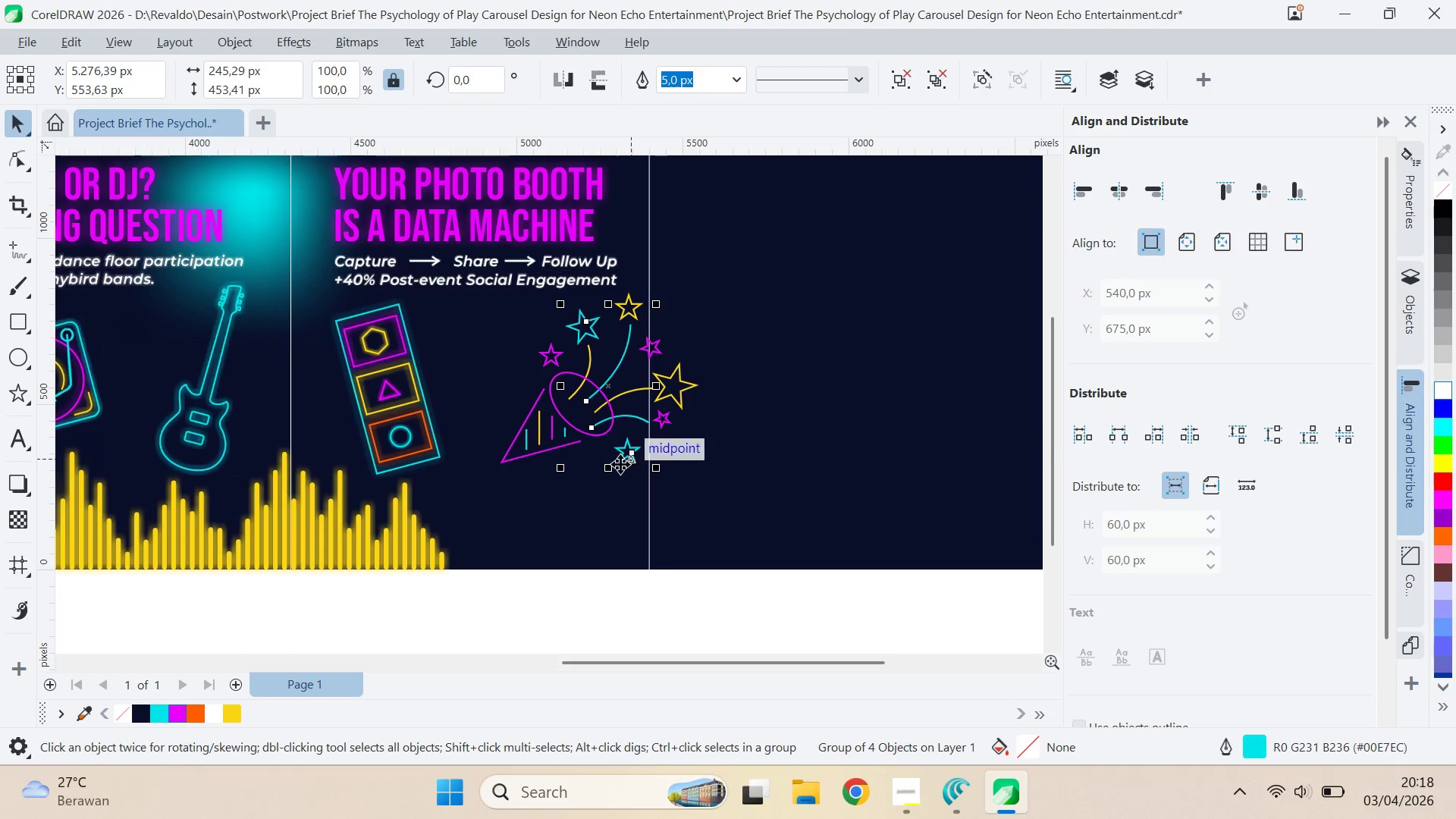 
hold_key(key=ShiftLeft, duration=1.52)
 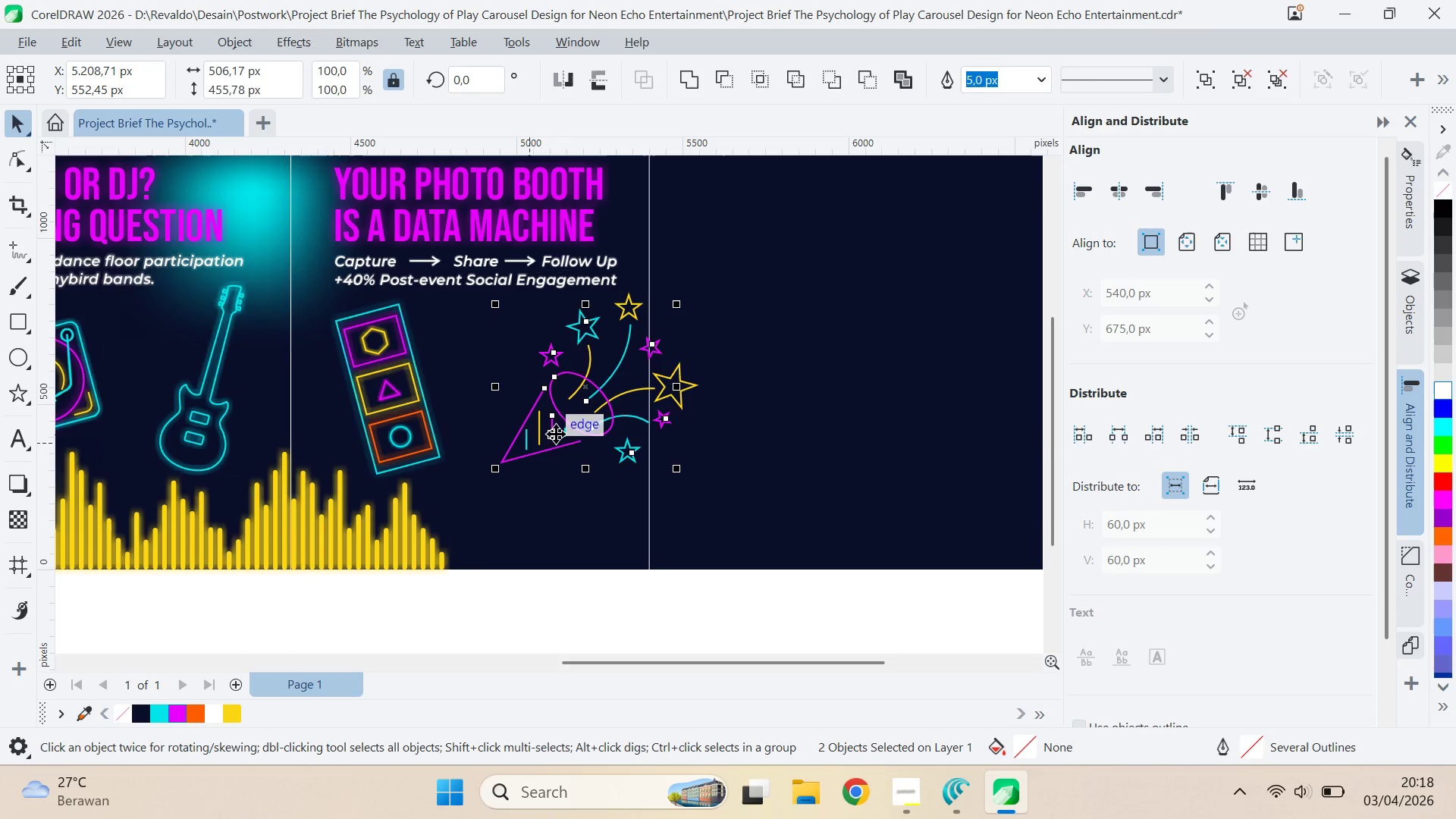 
key(Shift+ShiftLeft)
 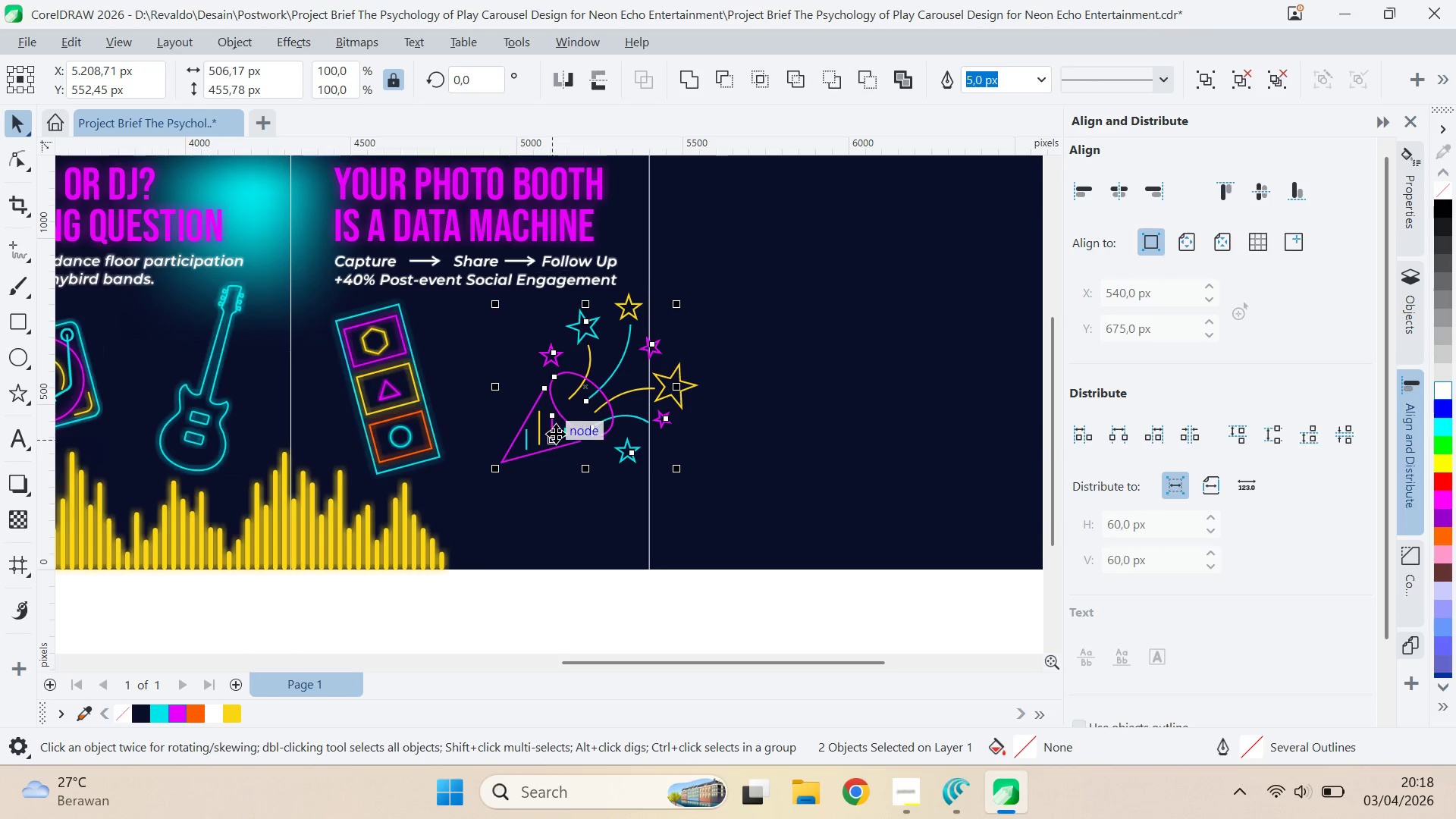 
hold_key(key=ShiftLeft, duration=0.72)
 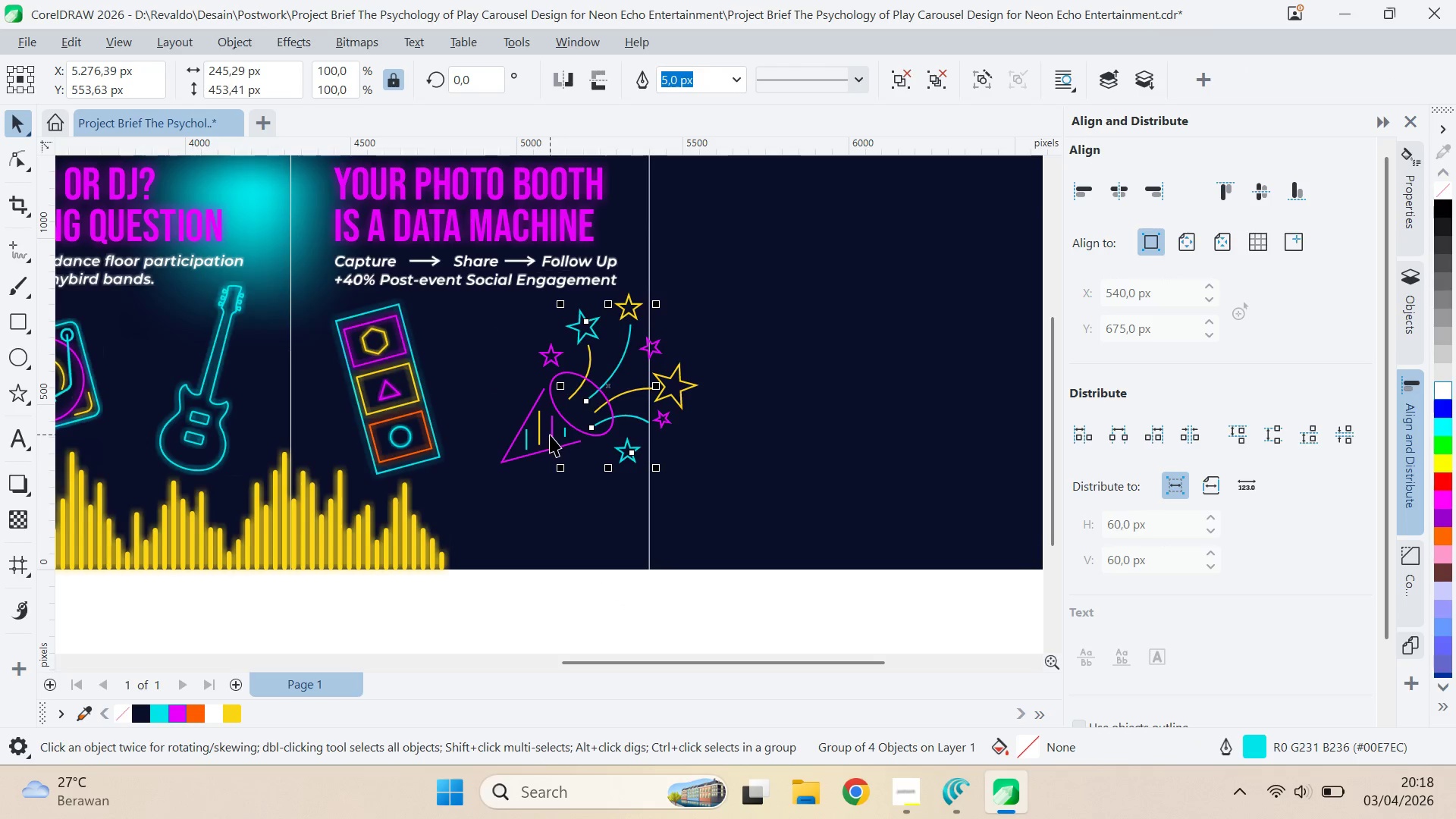 
hold_key(key=ShiftLeft, duration=1.51)
 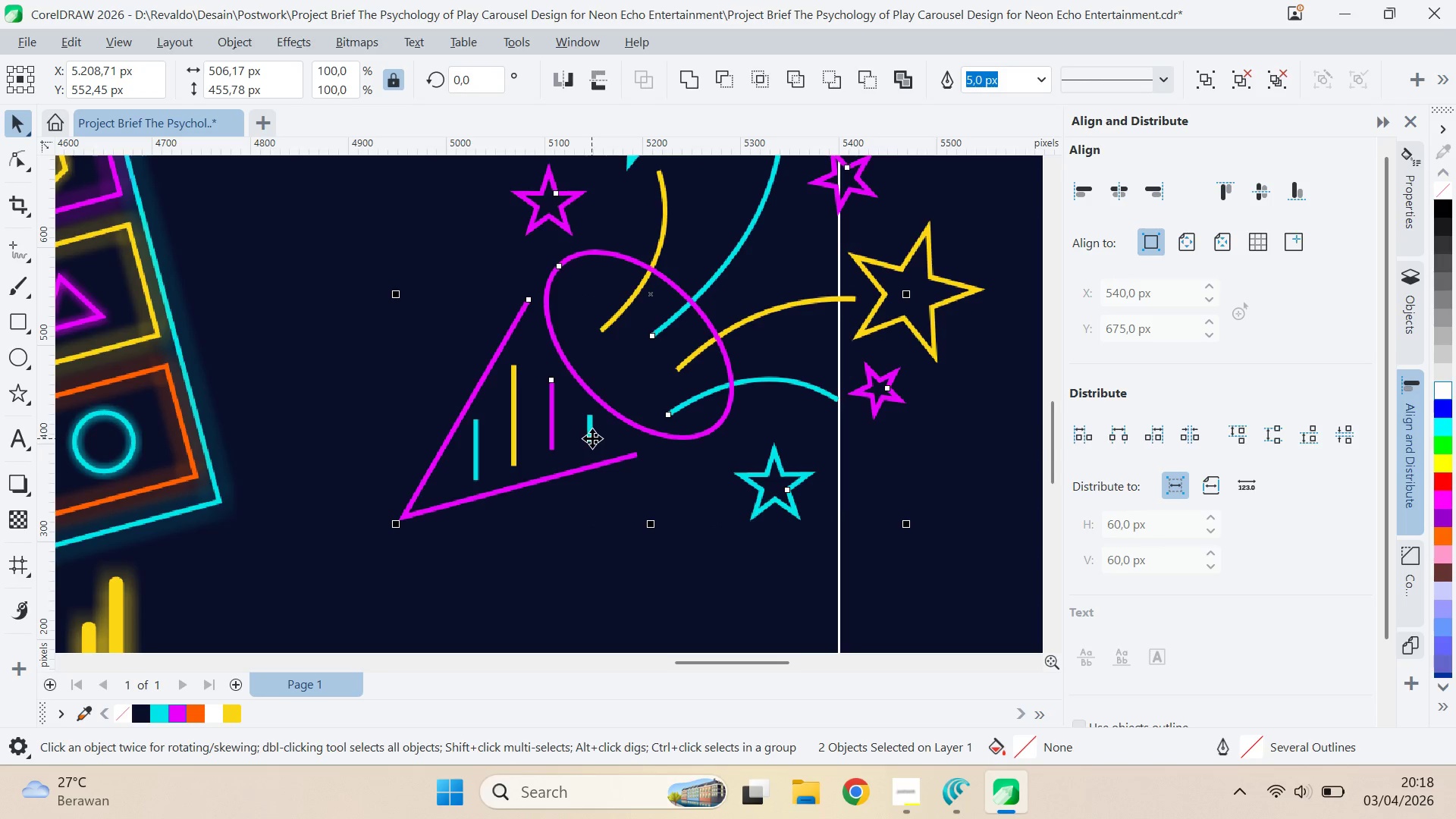 
scroll: coordinate [555, 433], scroll_direction: up, amount: 8.0
 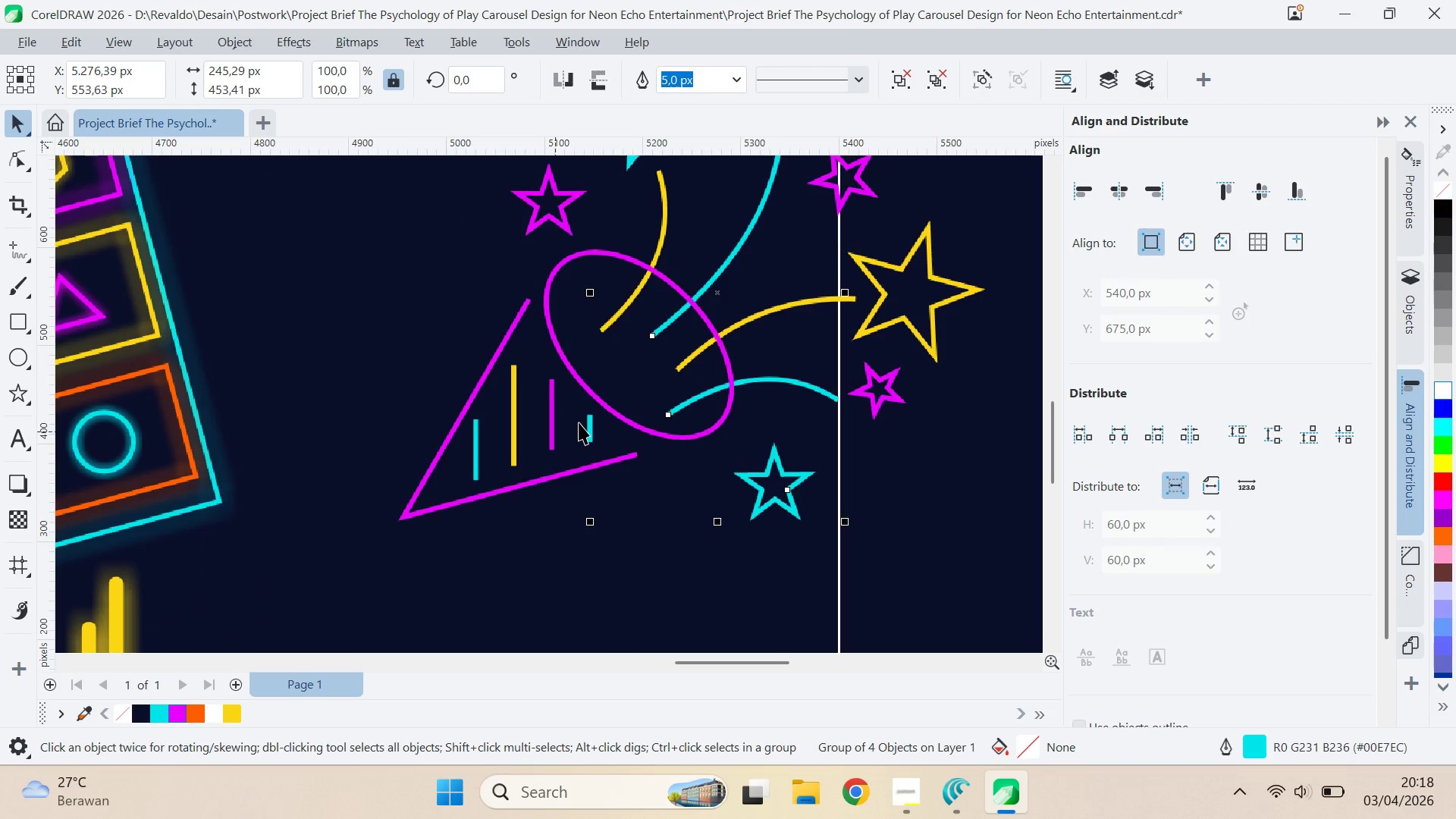 
left_click([592, 438])
 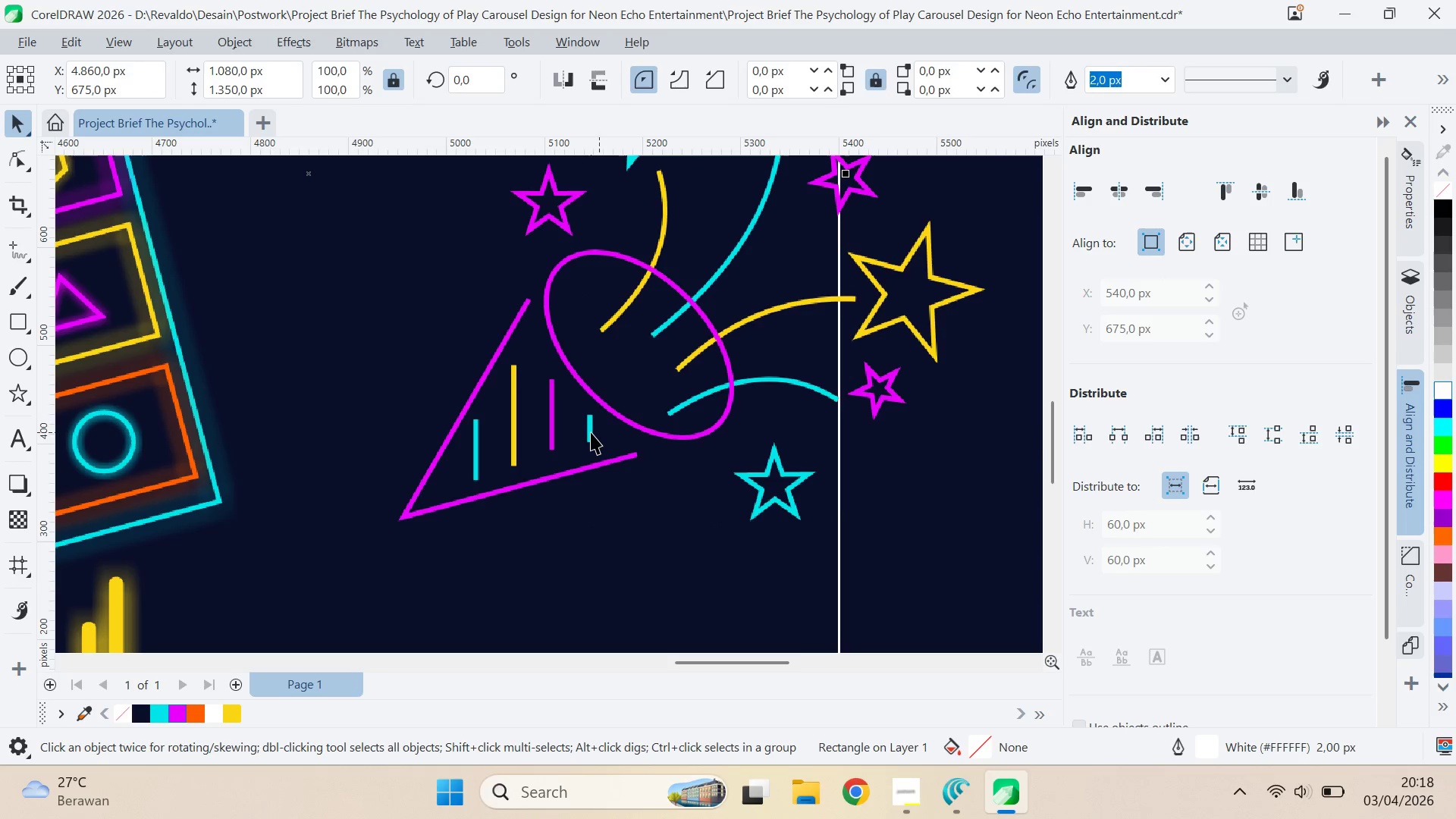 
left_click([591, 432])
 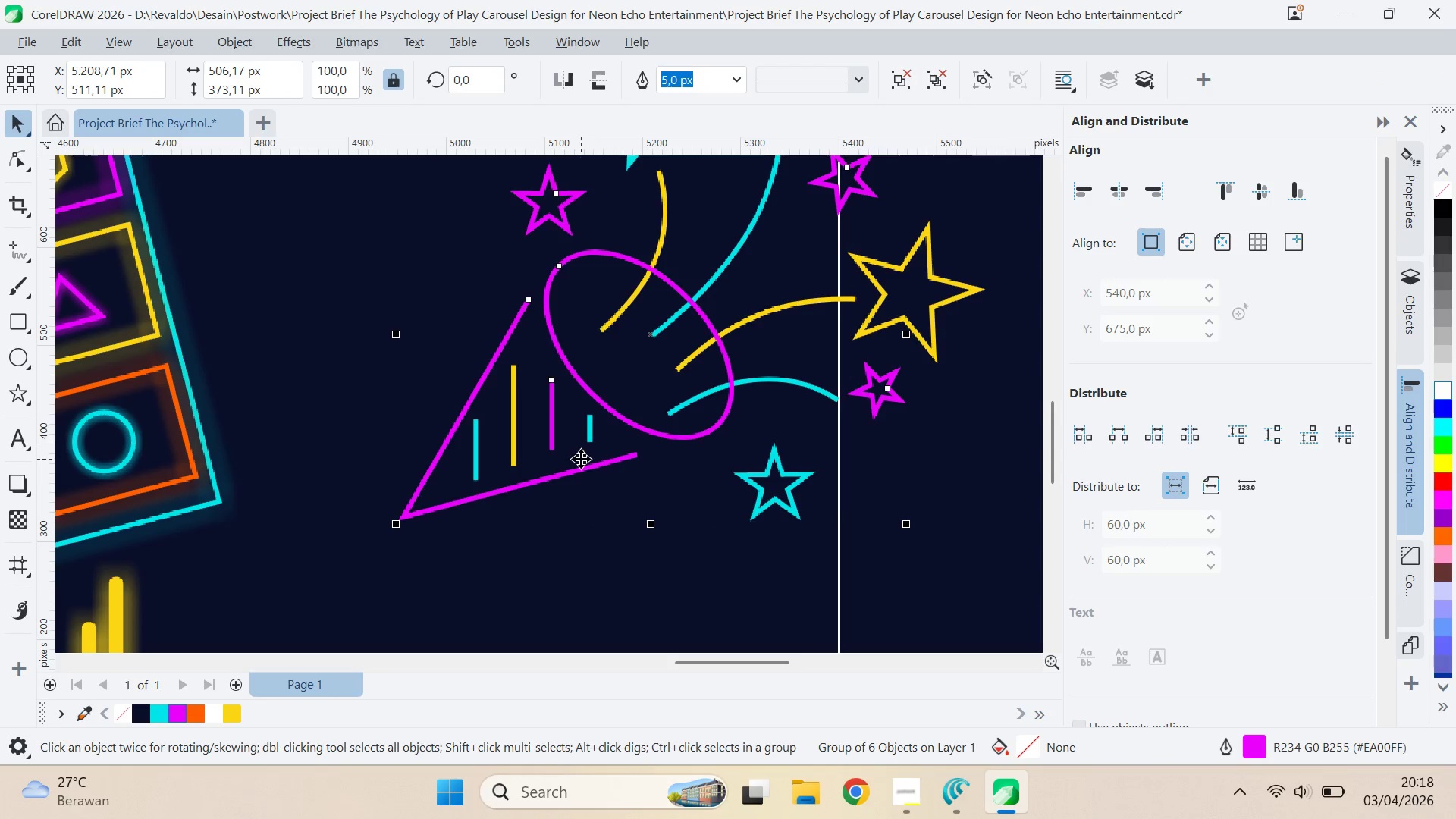 
key(Control+PageDown)
 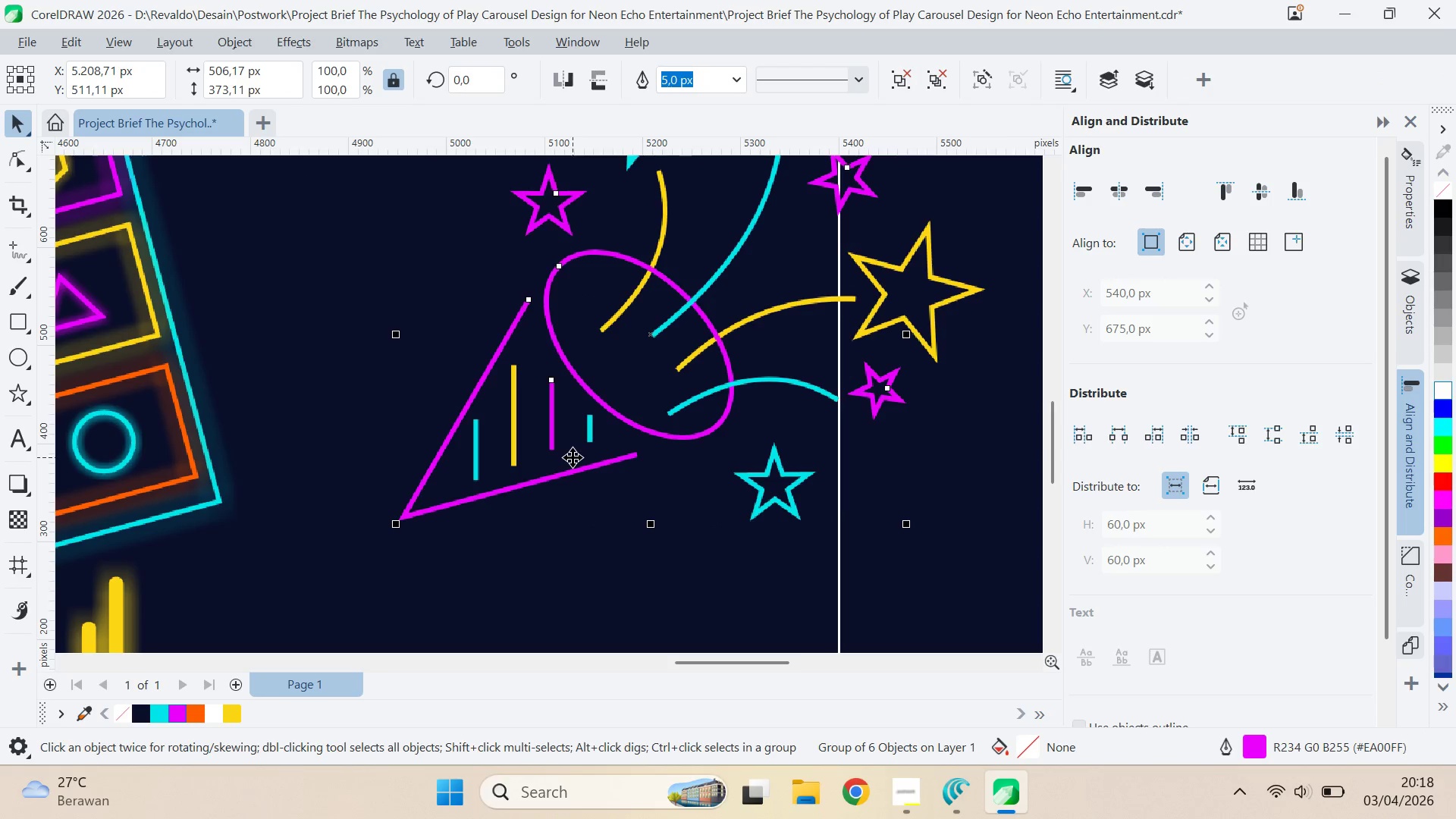 
key(Control+PageDown)
 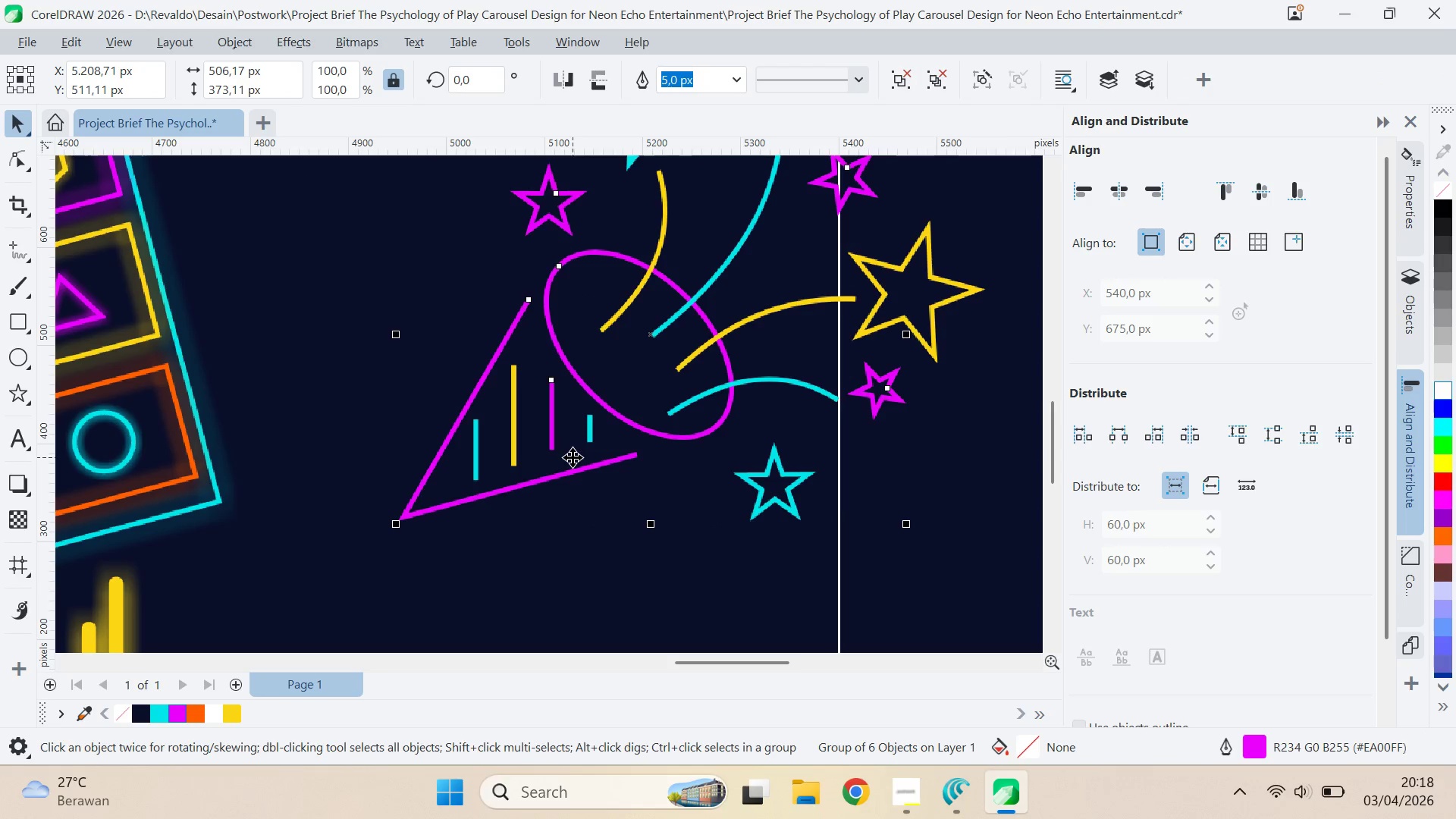 
key(Control+PageDown)
 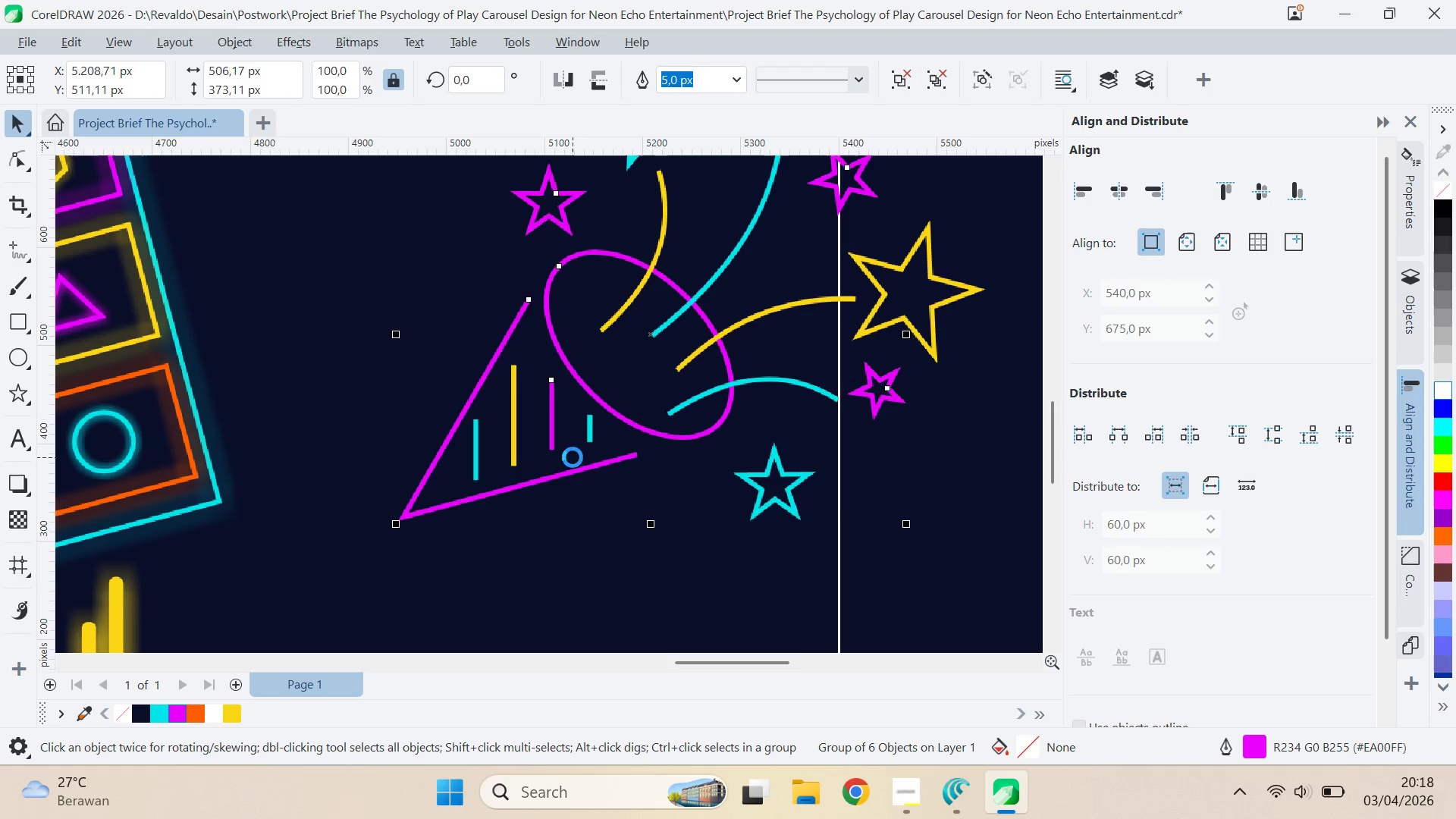 
key(Control+PageDown)
 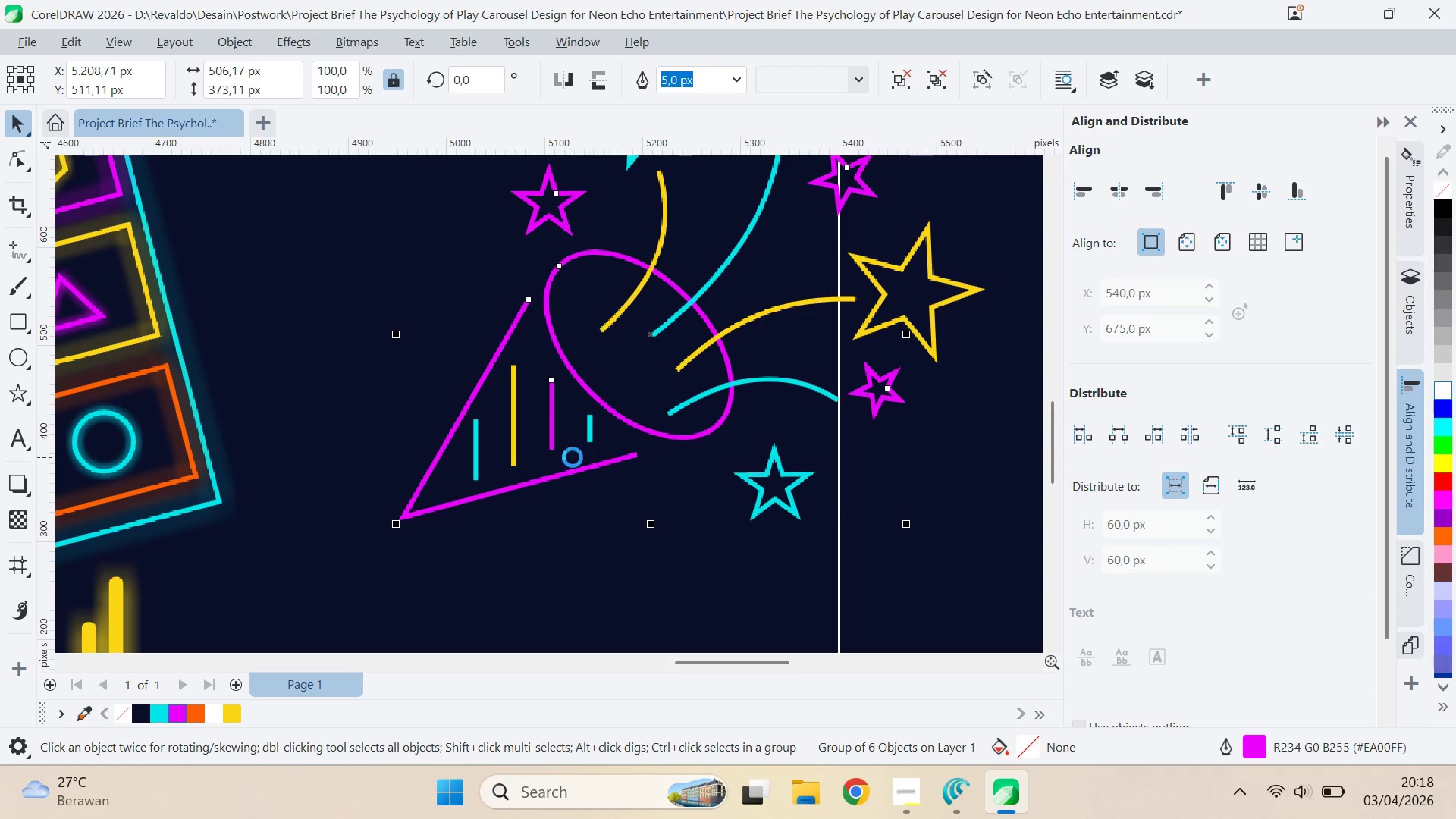 
key(Control+PageDown)
 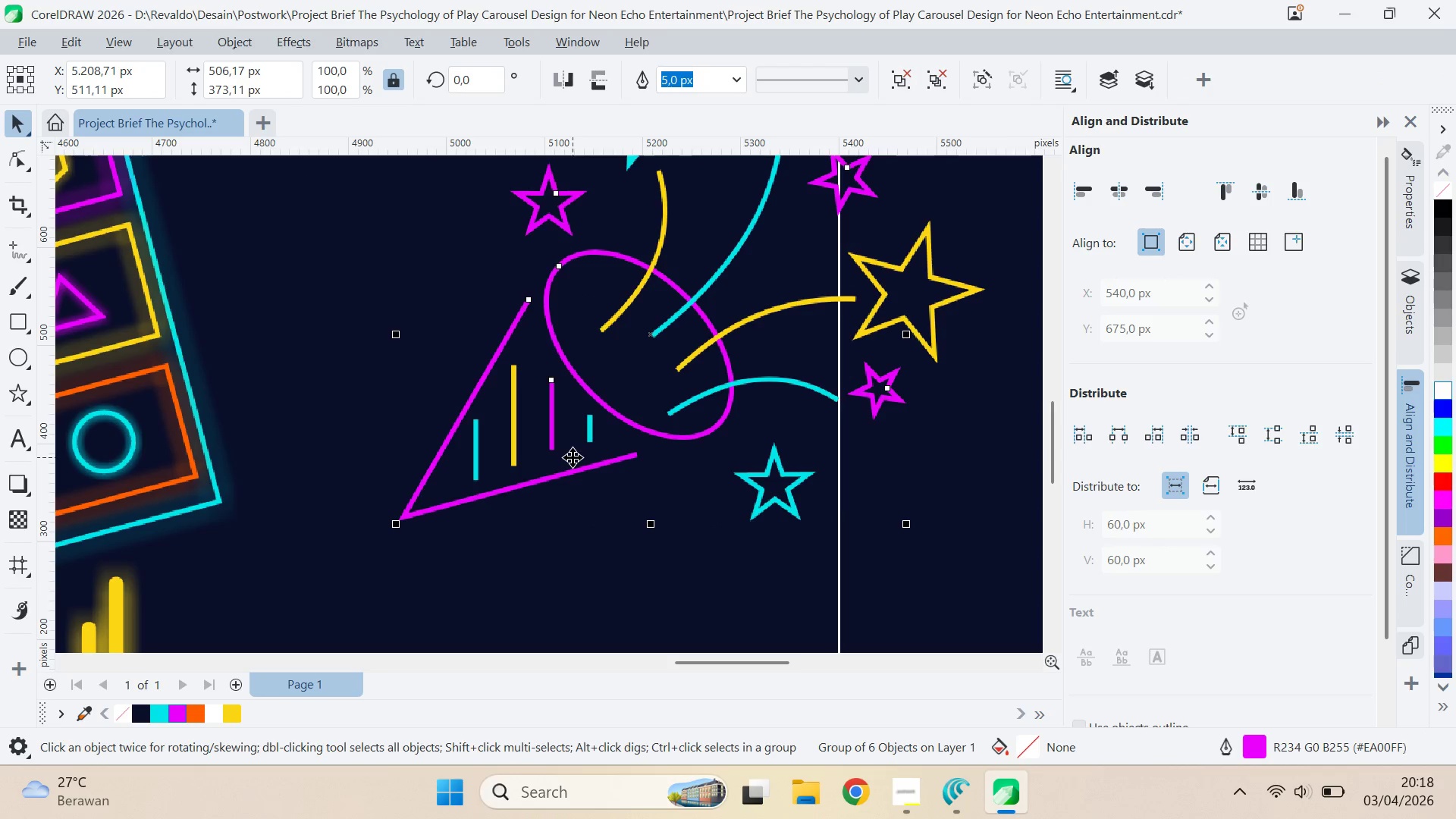 
key(Control+PageDown)
 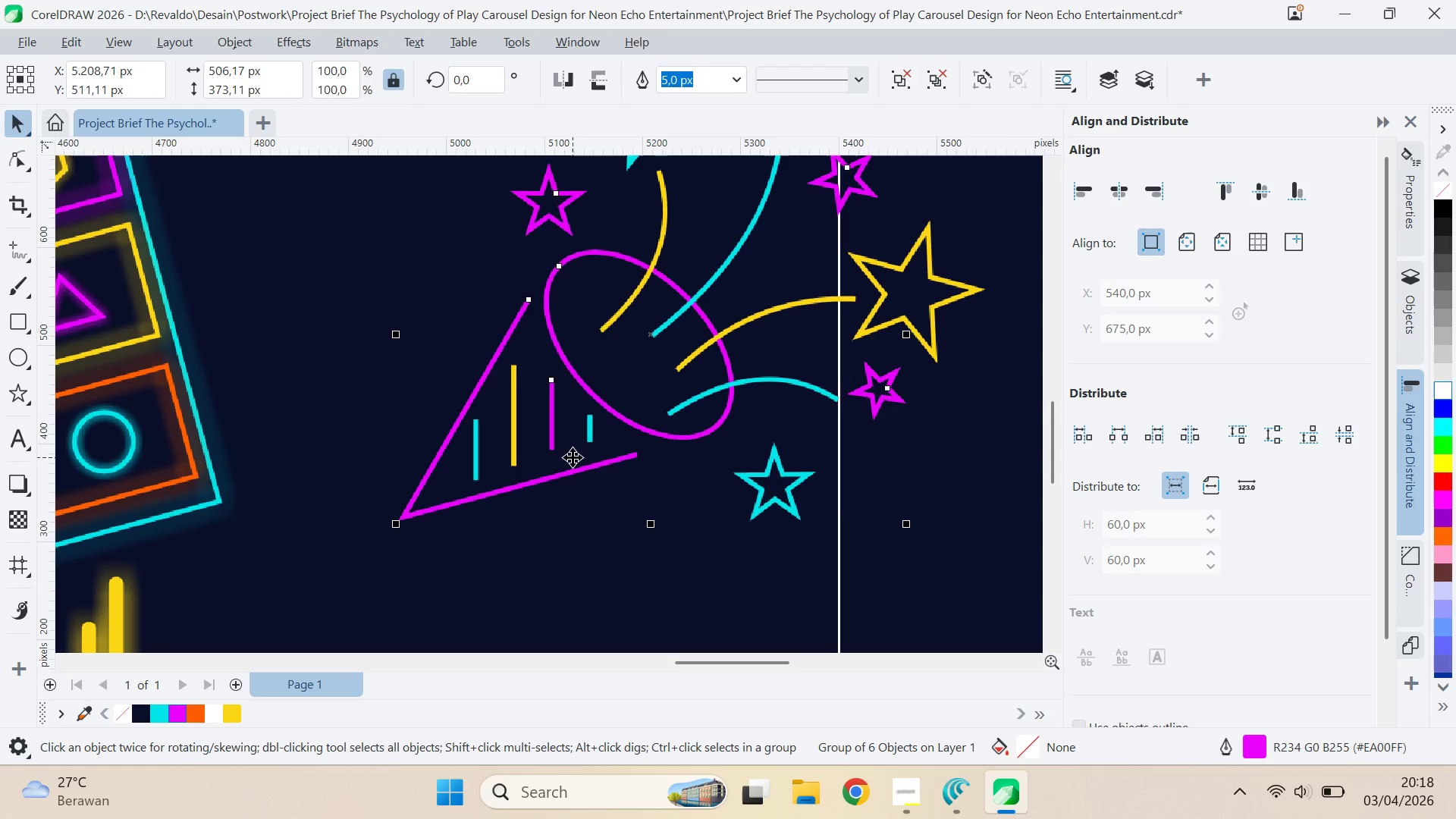 
key(Control+PageDown)
 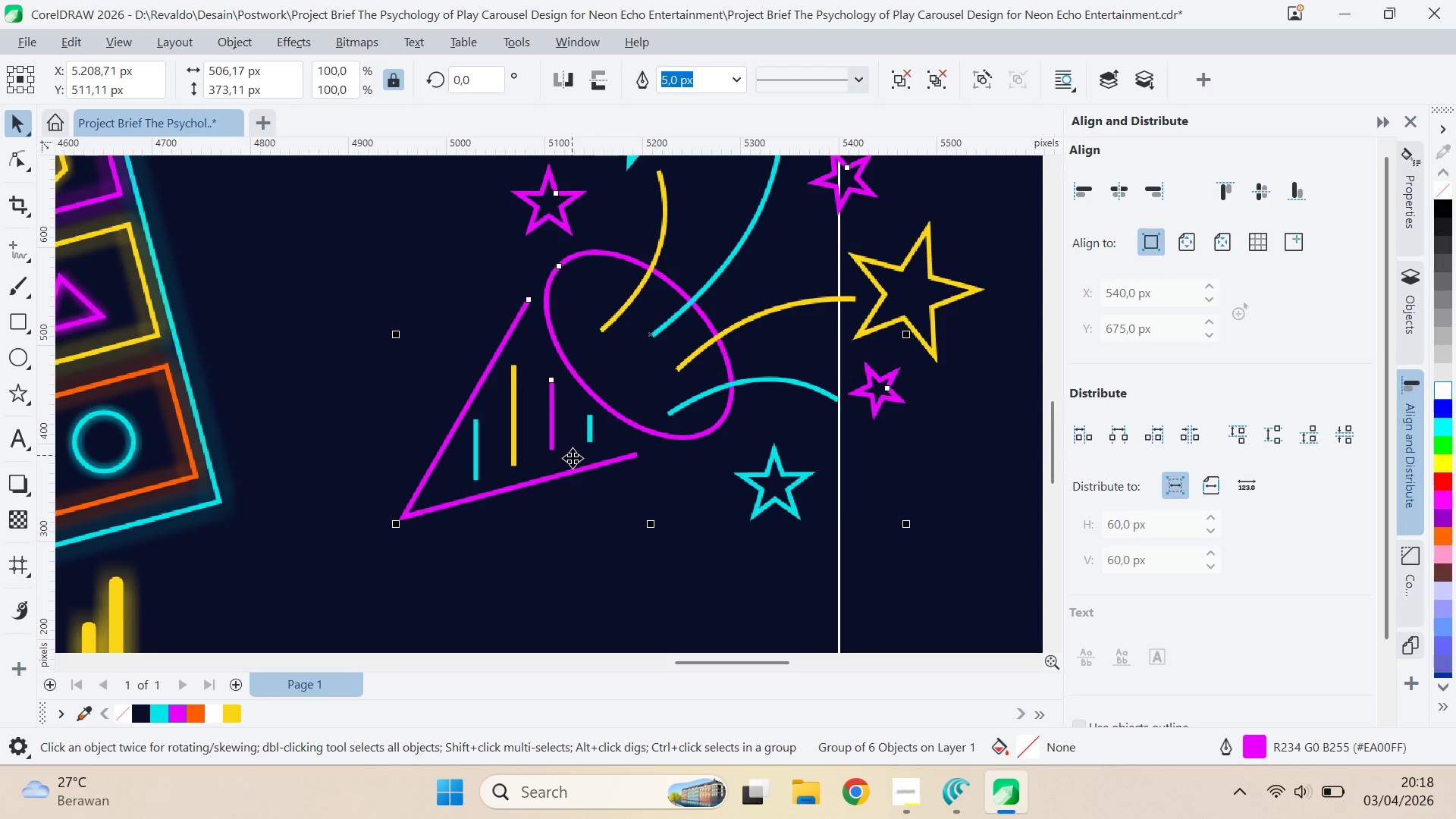 
left_click([494, 550])
 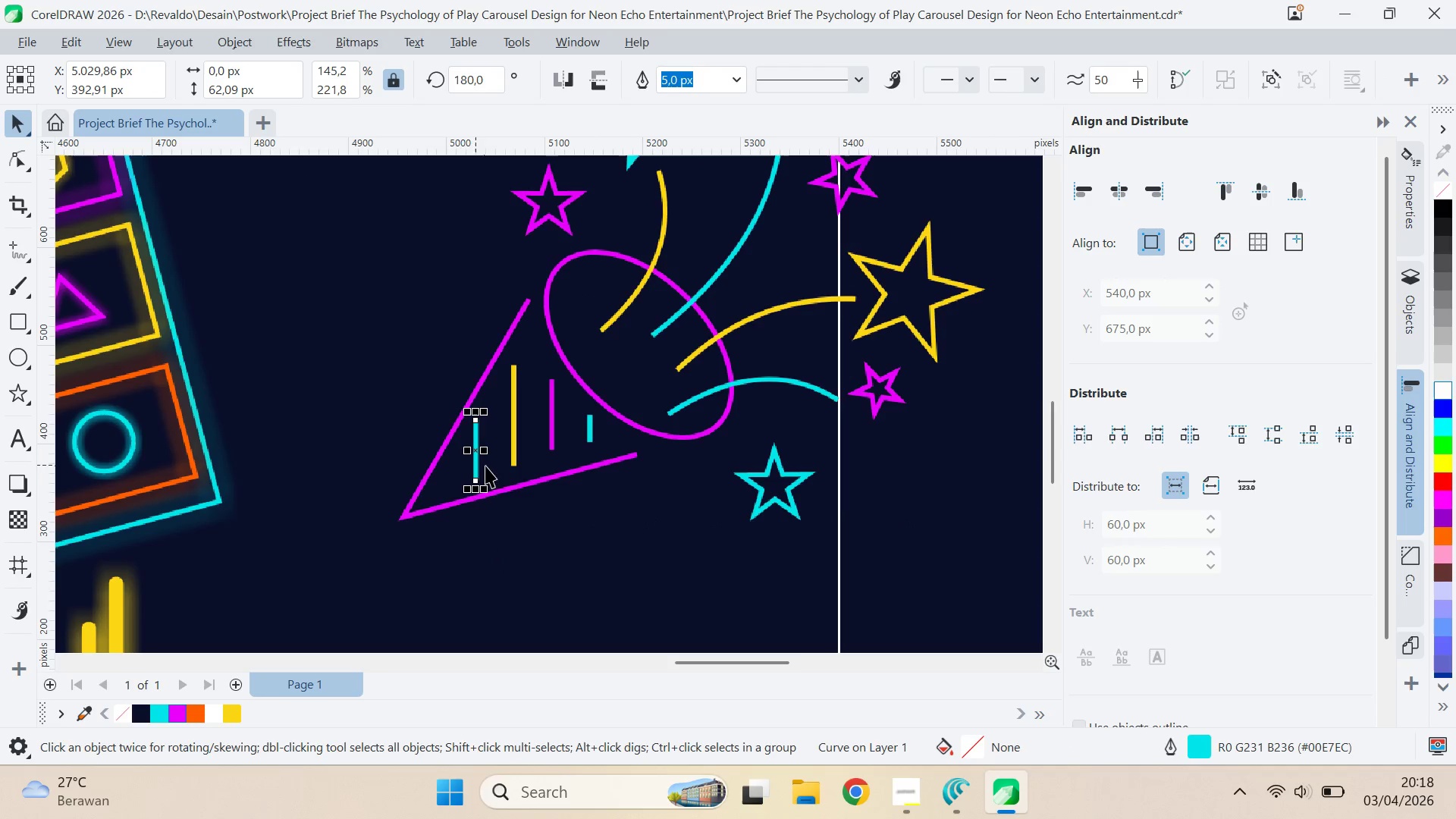 
hold_key(key=ShiftLeft, duration=1.53)
left_click([588, 425])
 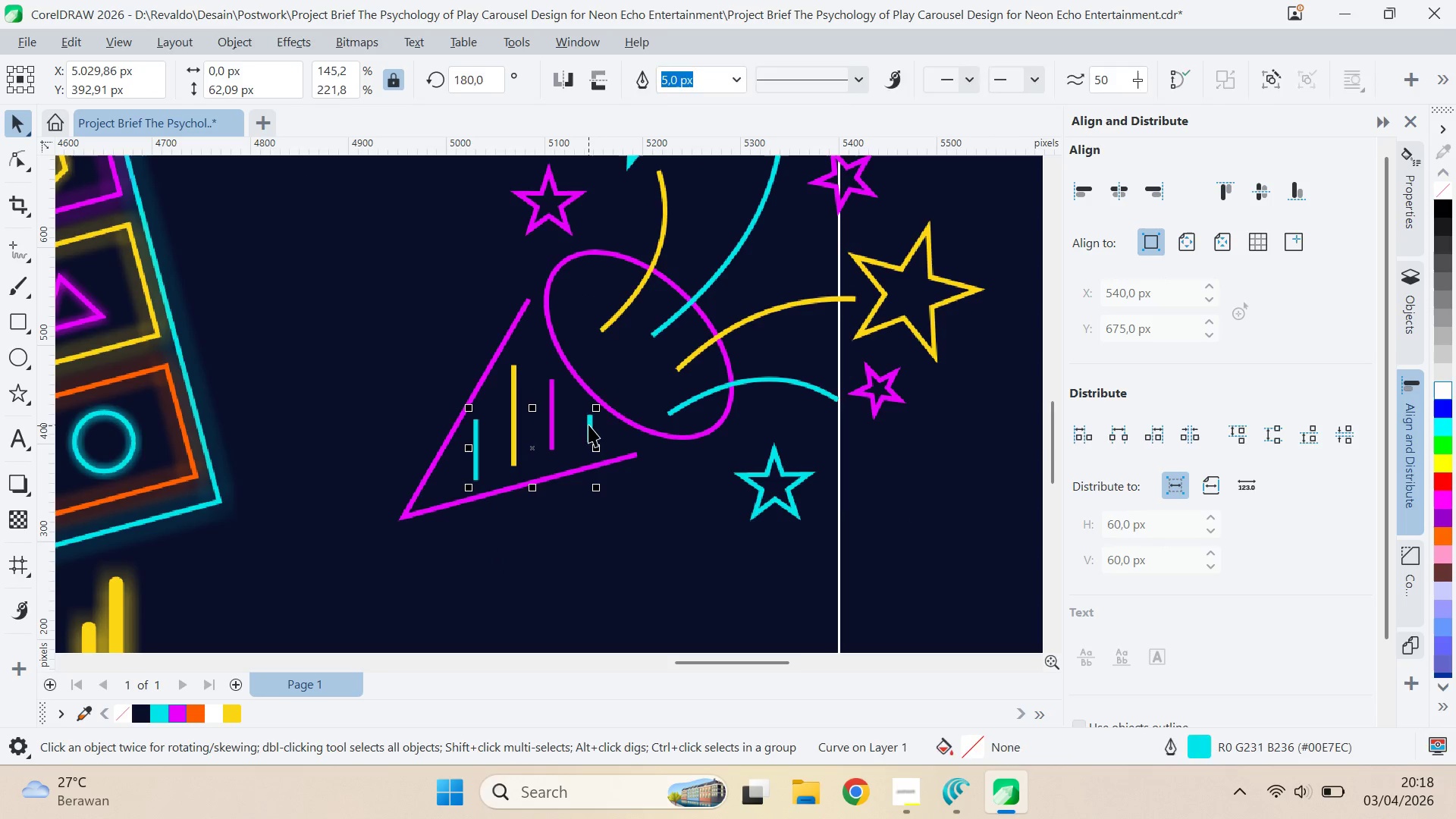 
hold_key(key=ShiftLeft, duration=1.2)
 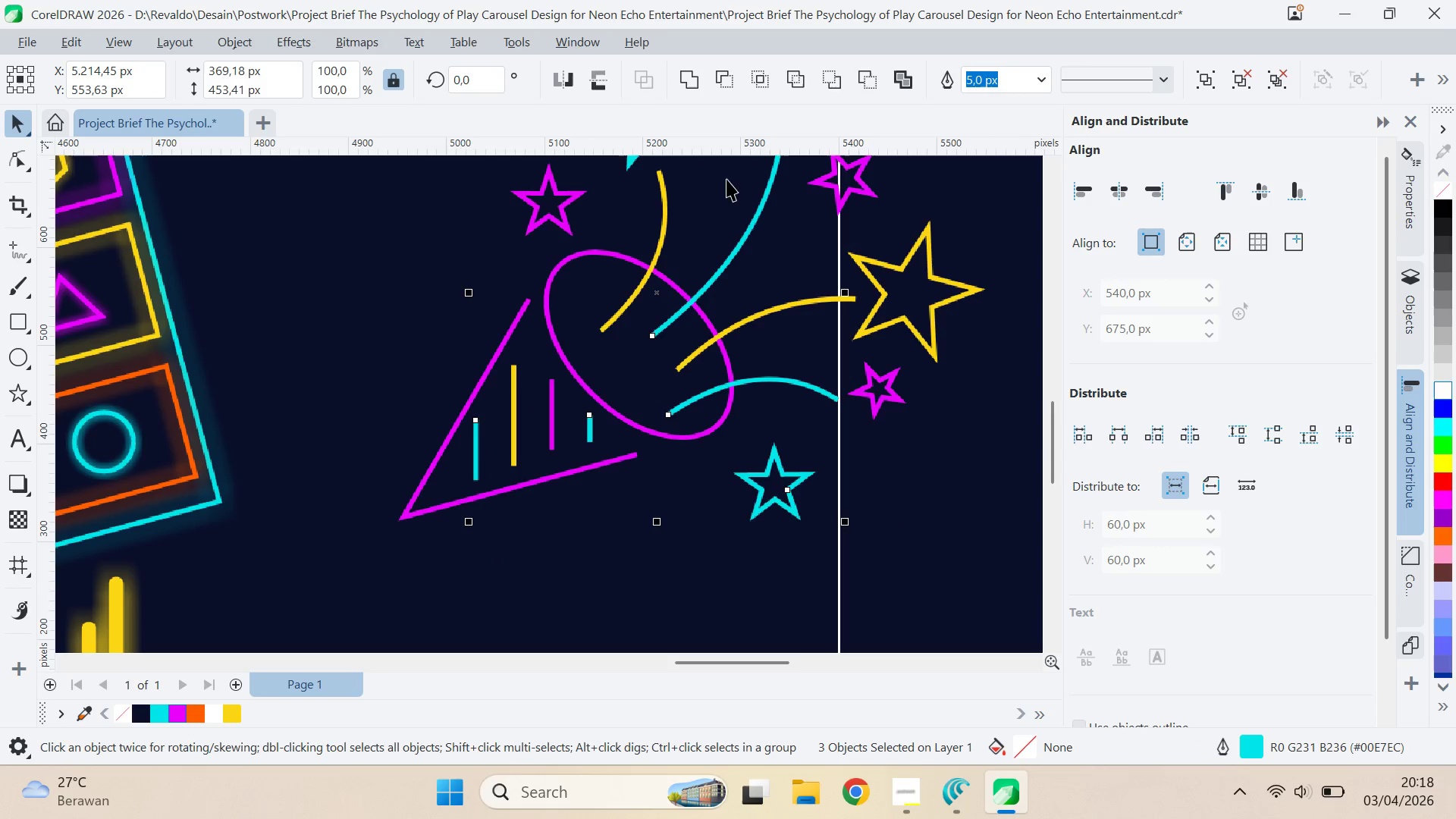 
key(Control+G)
 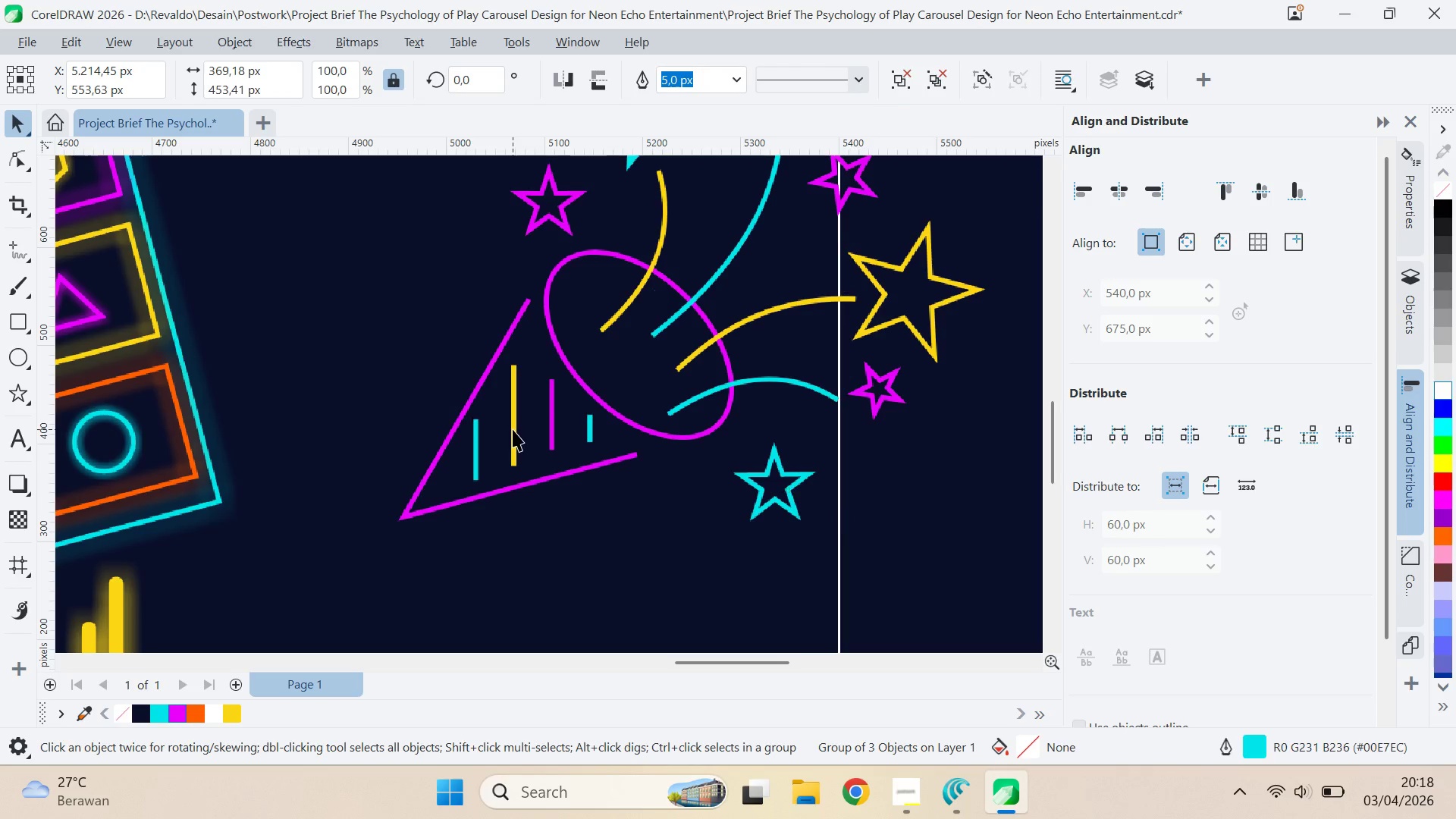 
hold_key(key=ShiftLeft, duration=0.7)
left_click([787, 308])
 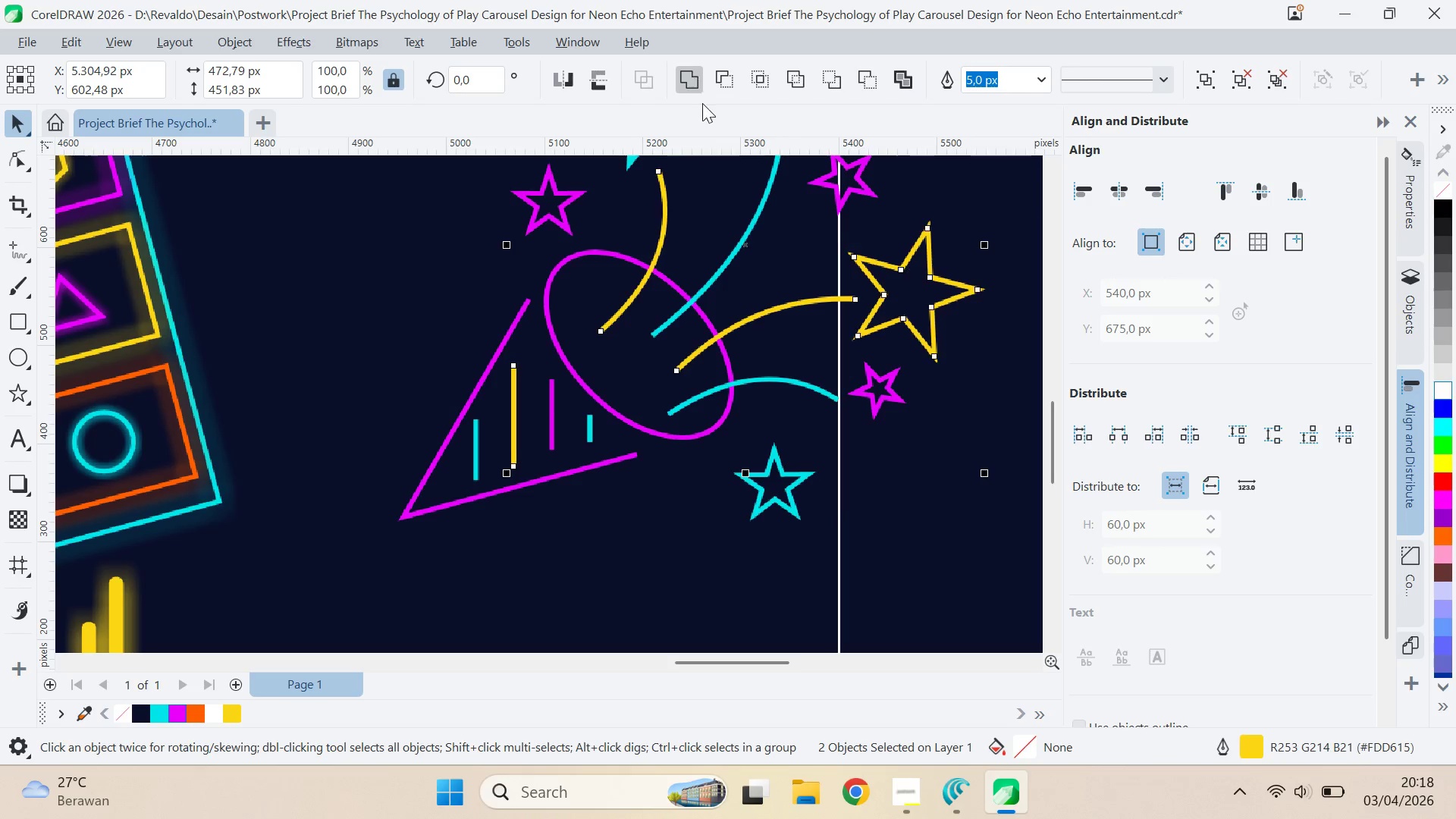 
scroll: coordinate [697, 344], scroll_direction: down, amount: 7.0
 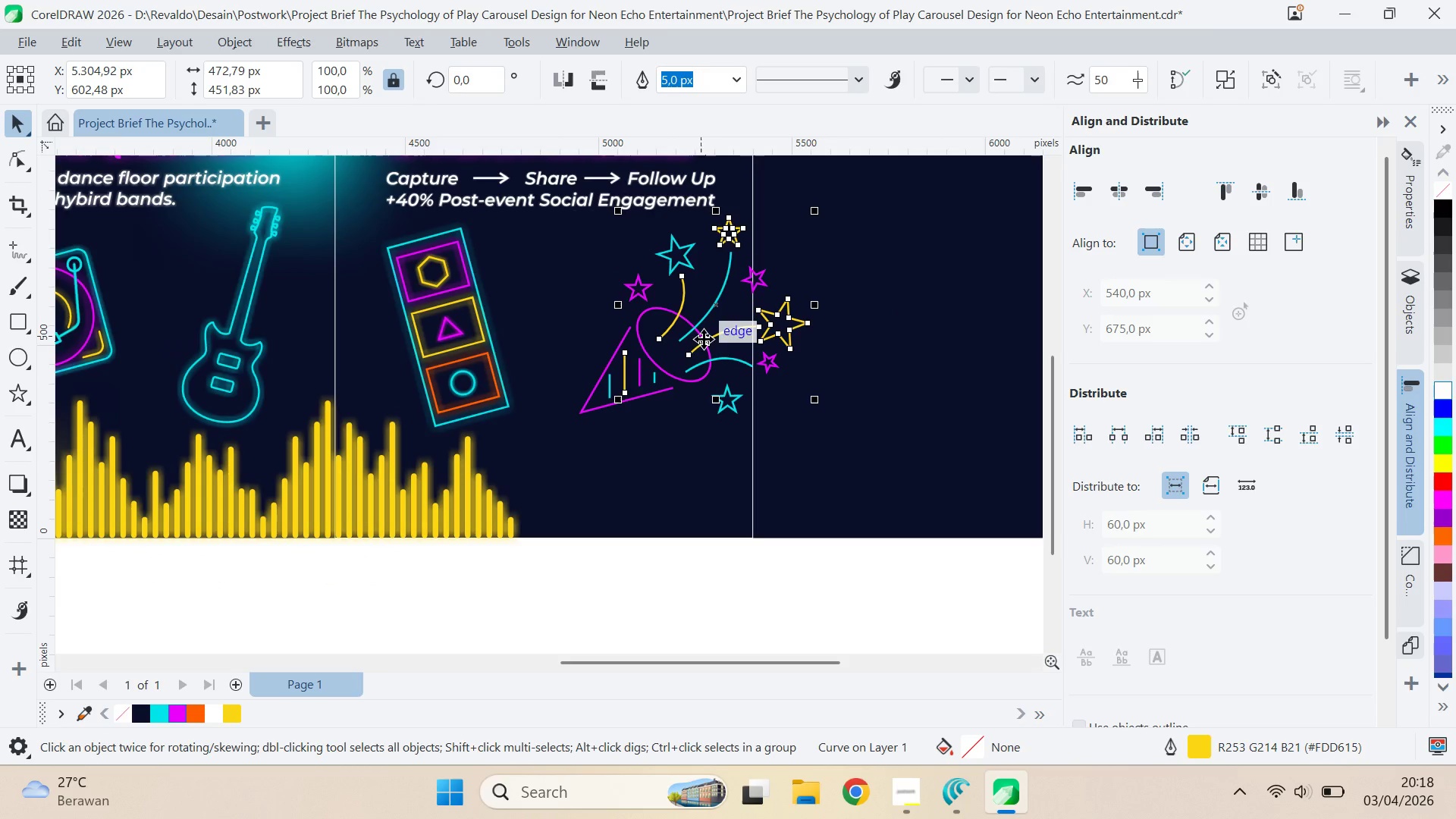 
key(Q)
 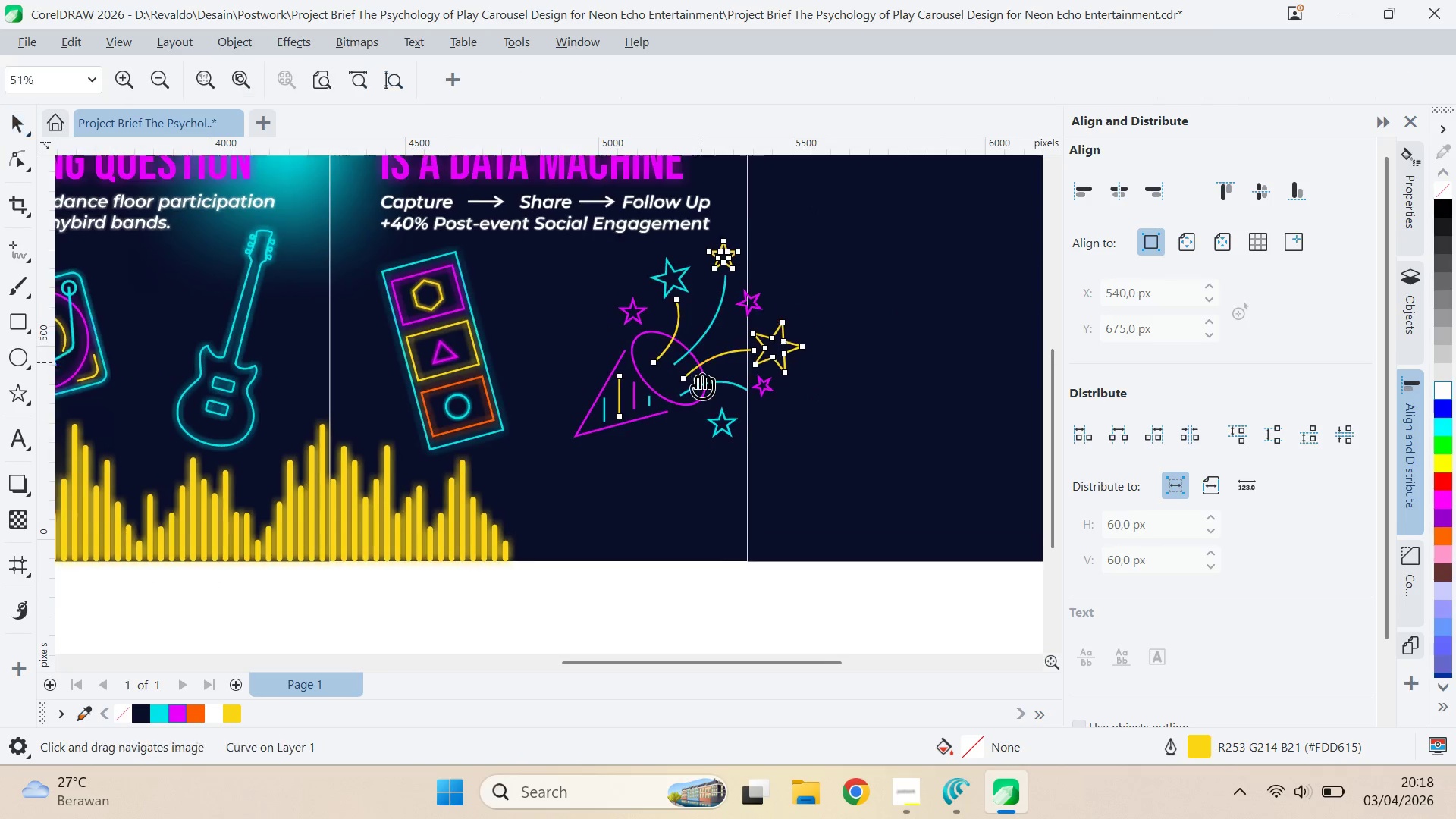 
left_click_drag(start_coordinate=[704, 339], to_coordinate=[692, 450])
 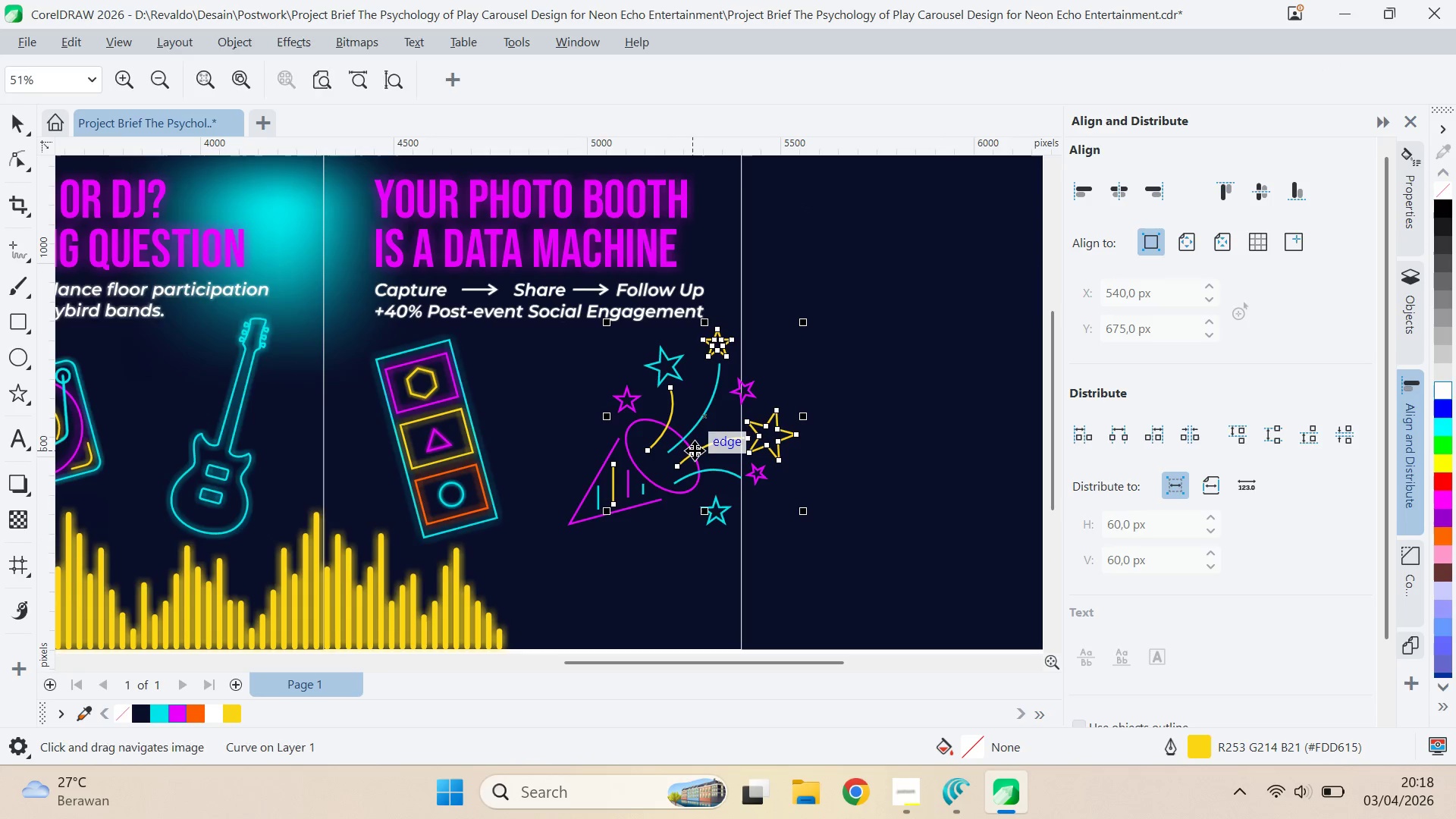 
key(V)
 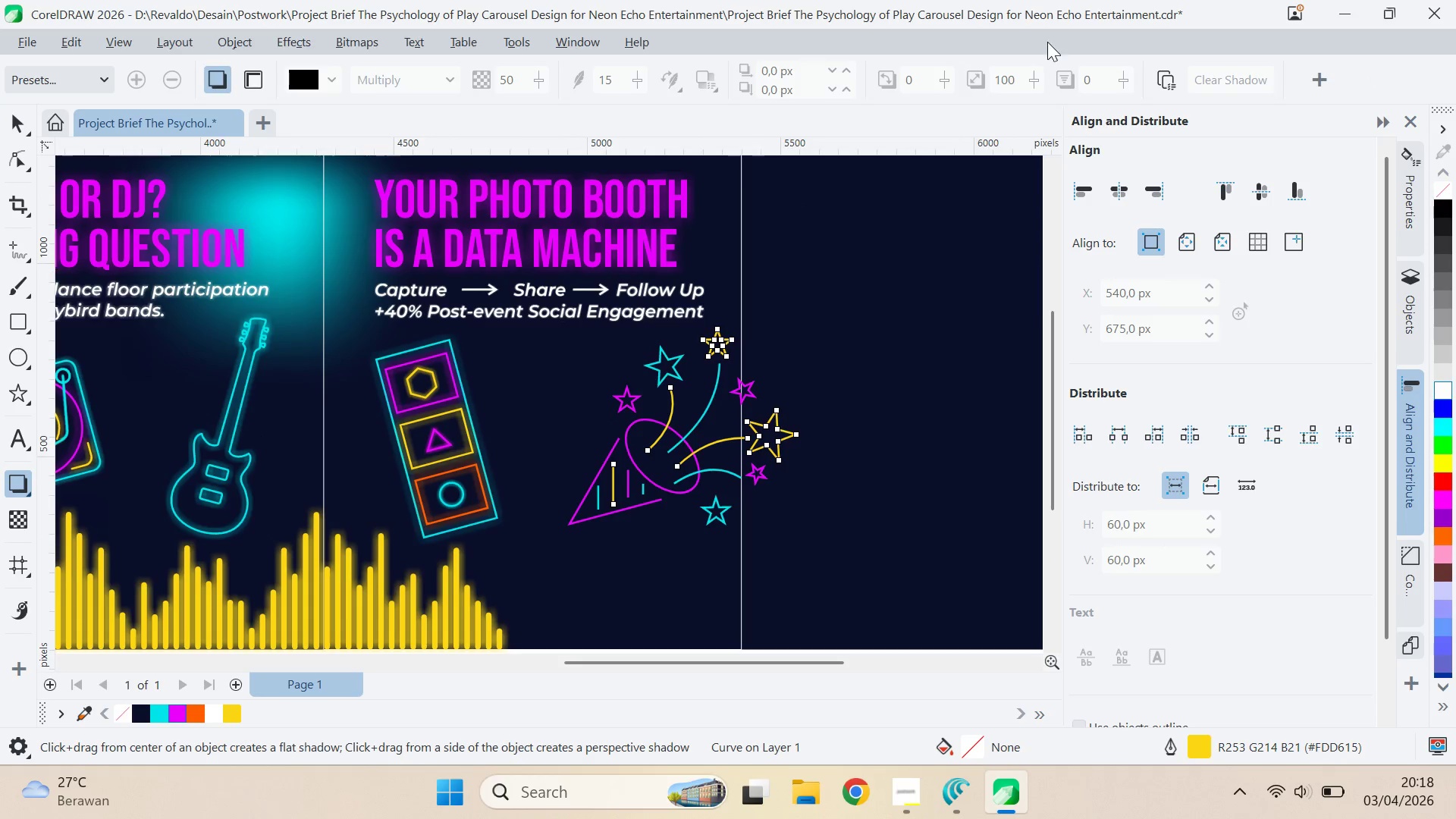 
left_click([1168, 77])
 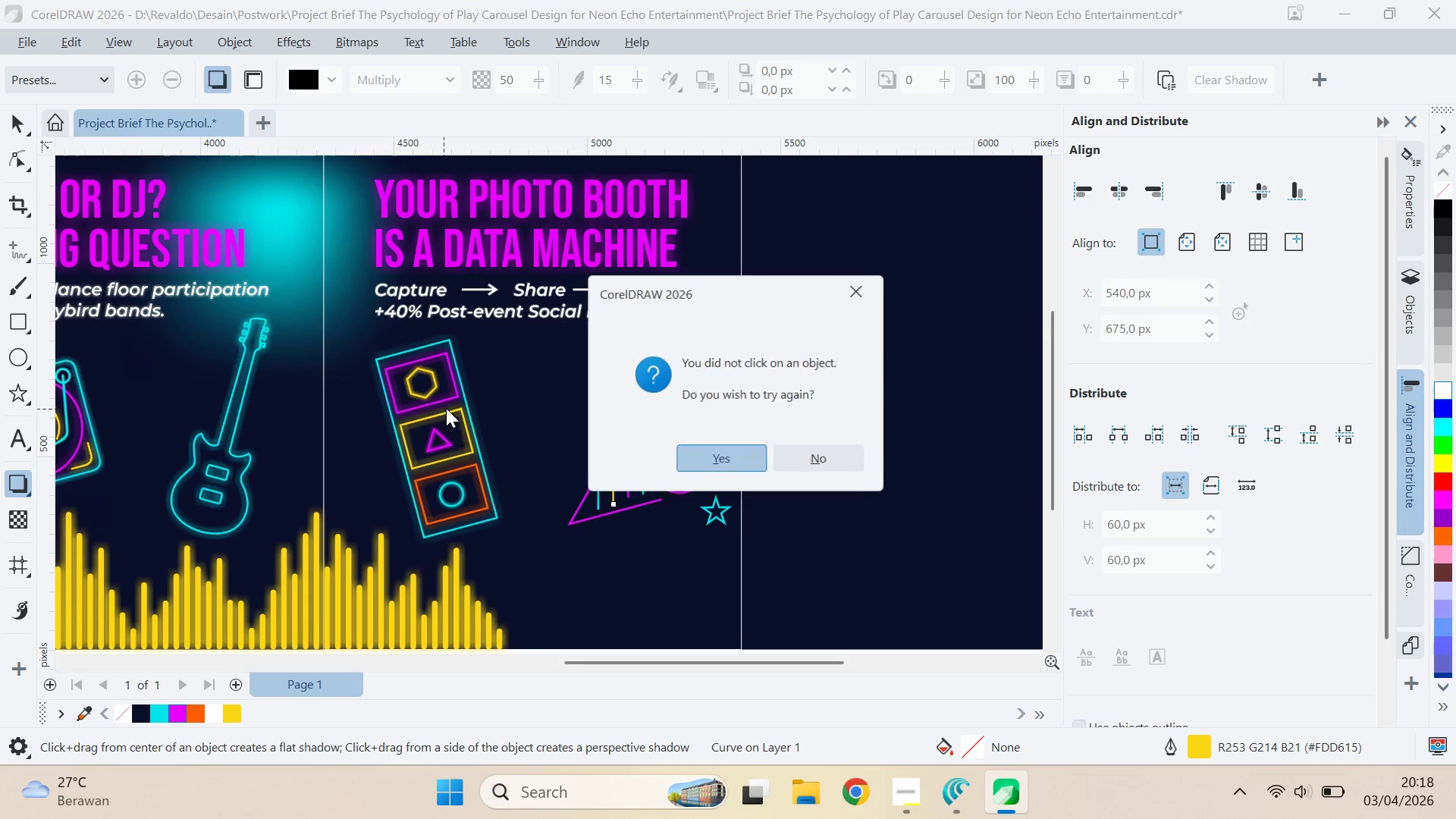 
left_click([735, 450])
 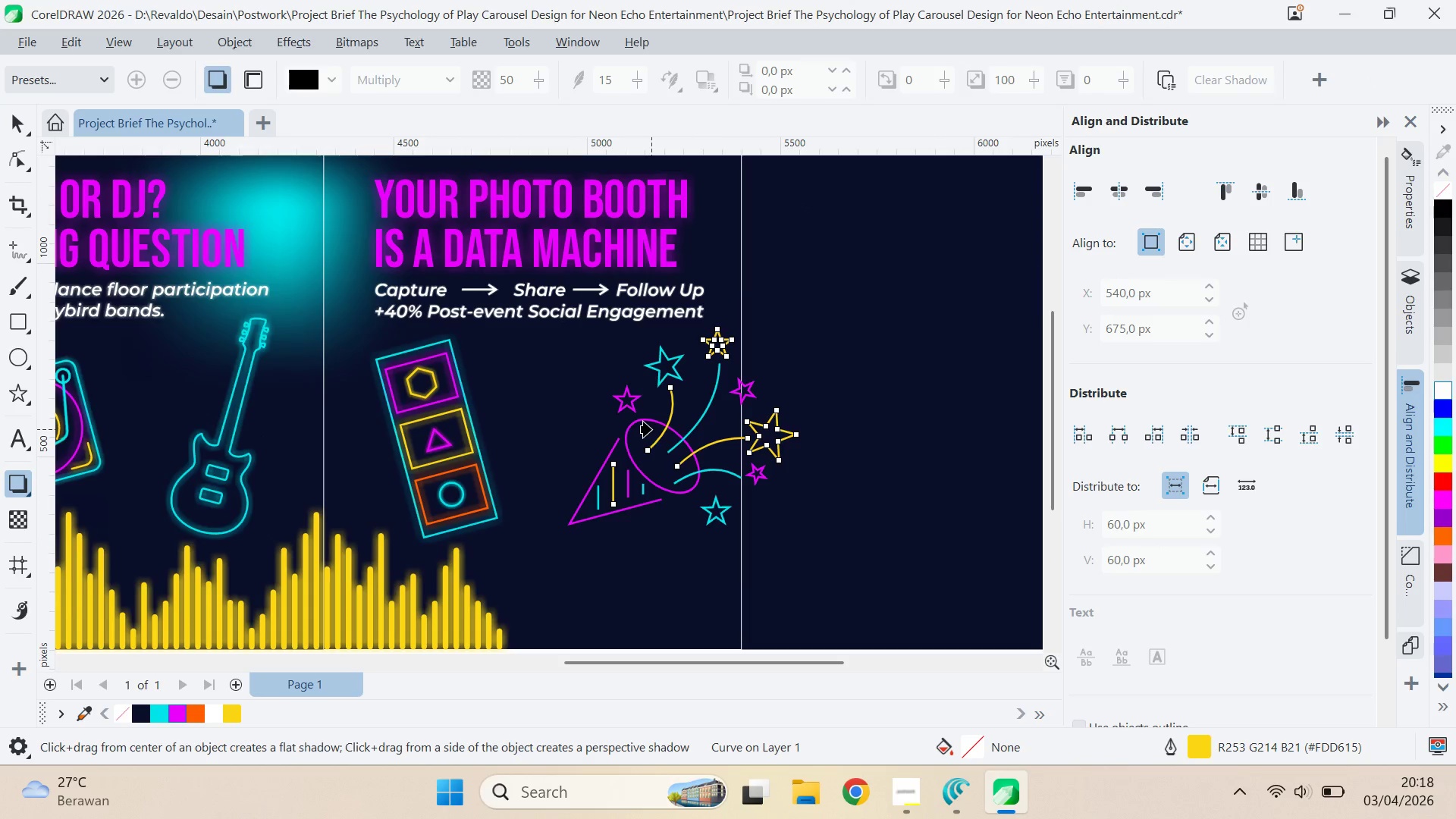 
scroll: coordinate [651, 429], scroll_direction: up, amount: 3.0
 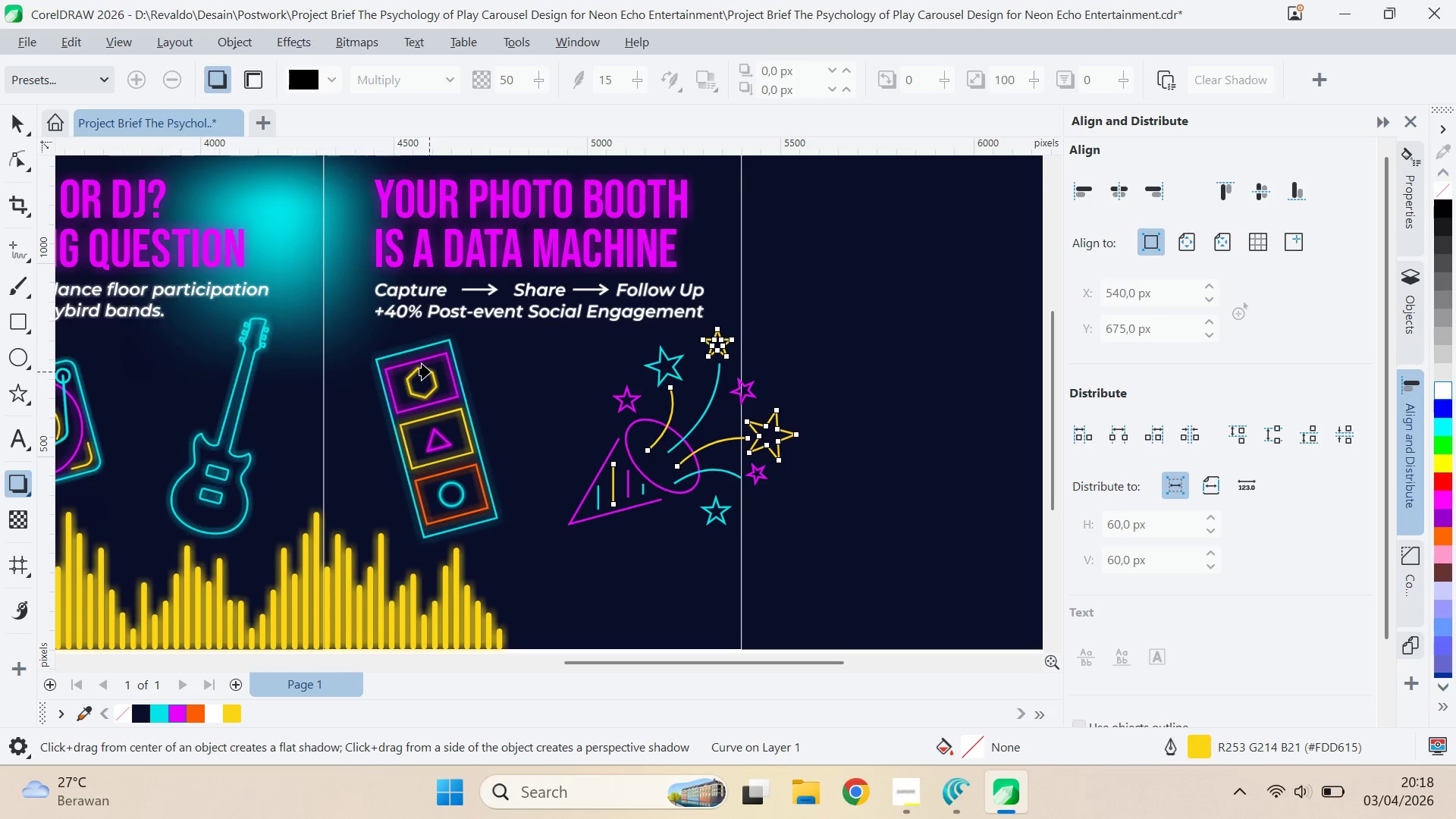 
left_click([429, 372])
 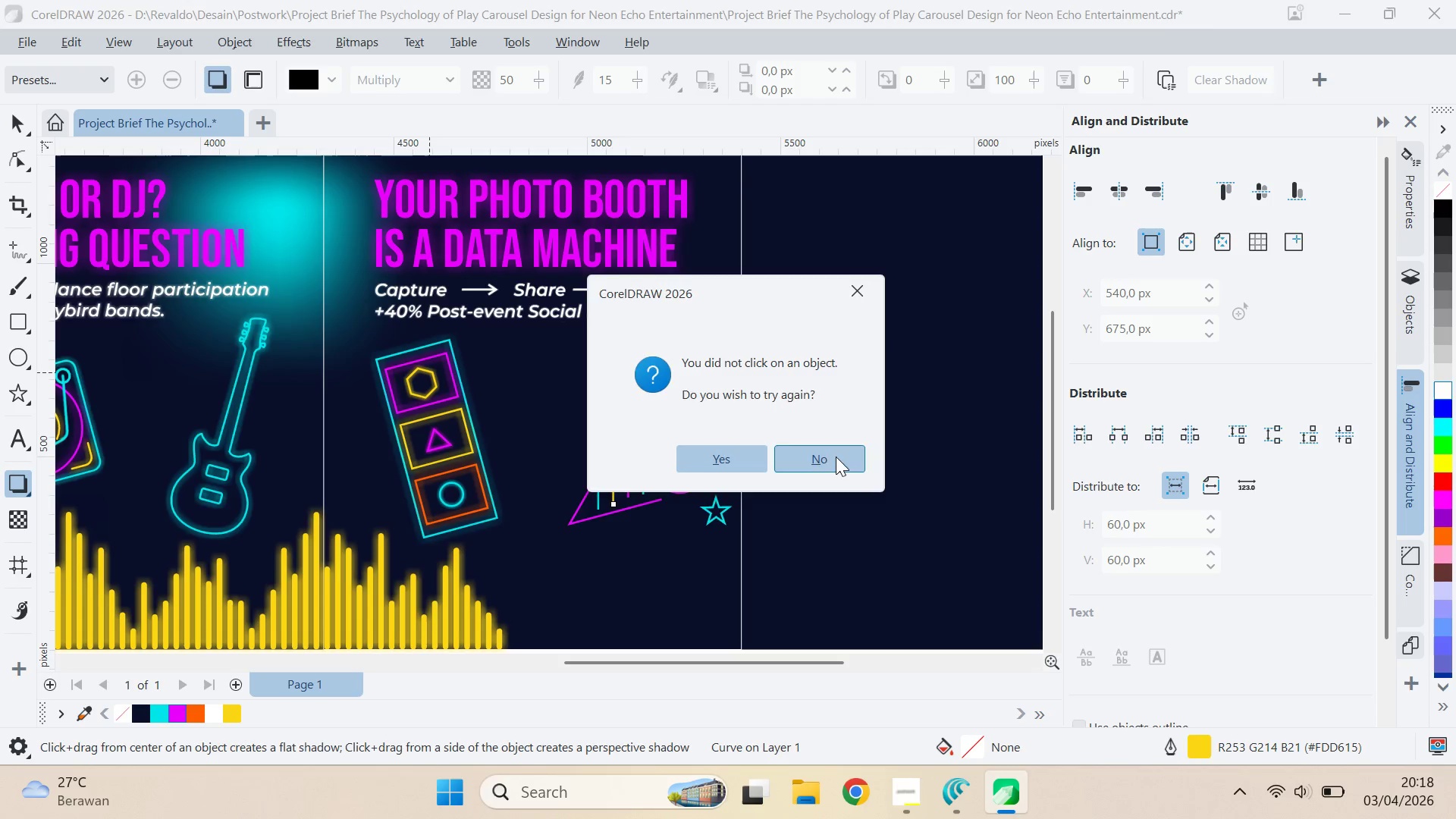 
scroll: coordinate [619, 453], scroll_direction: up, amount: 3.0
 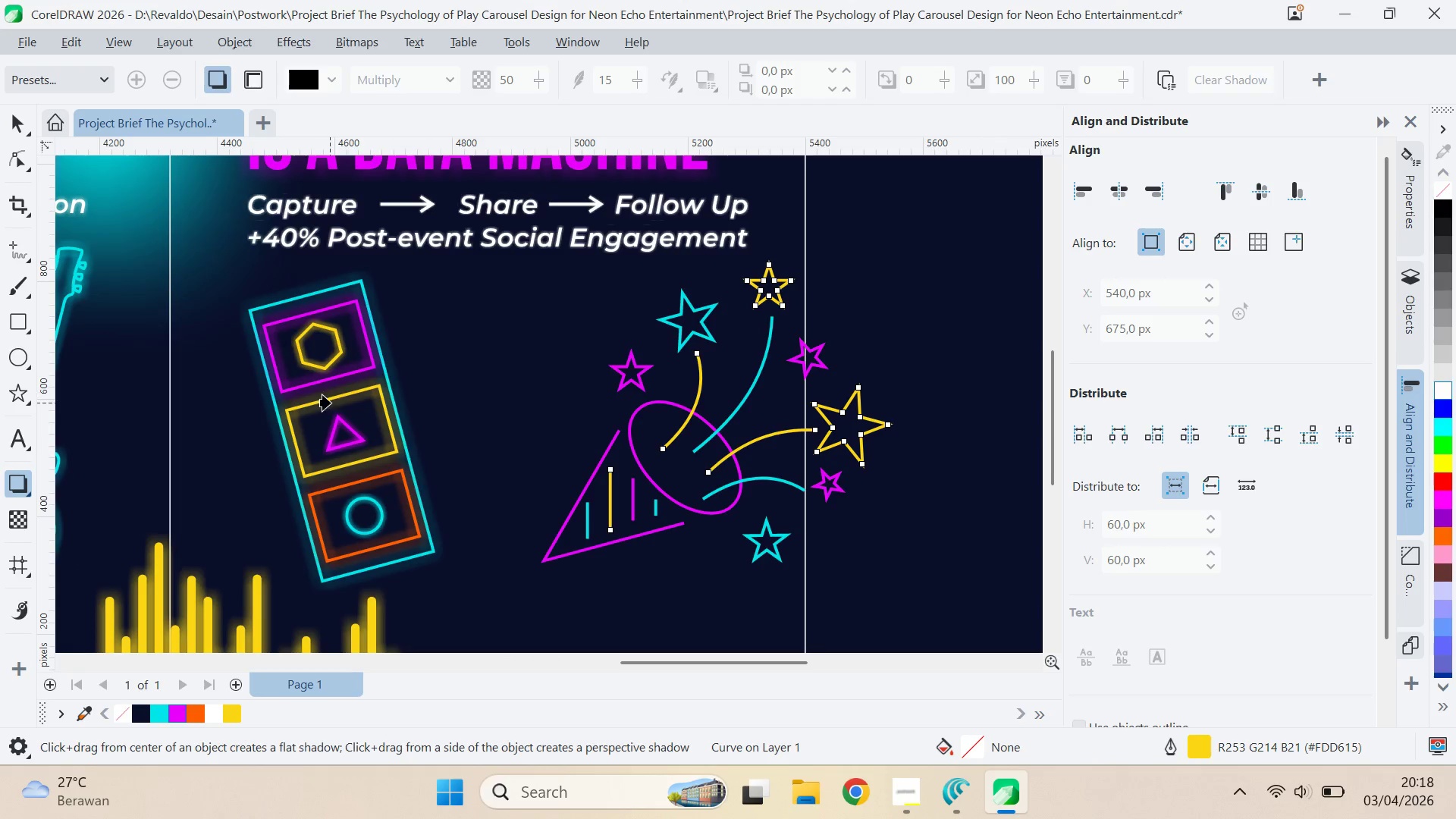 
left_click([336, 391])
 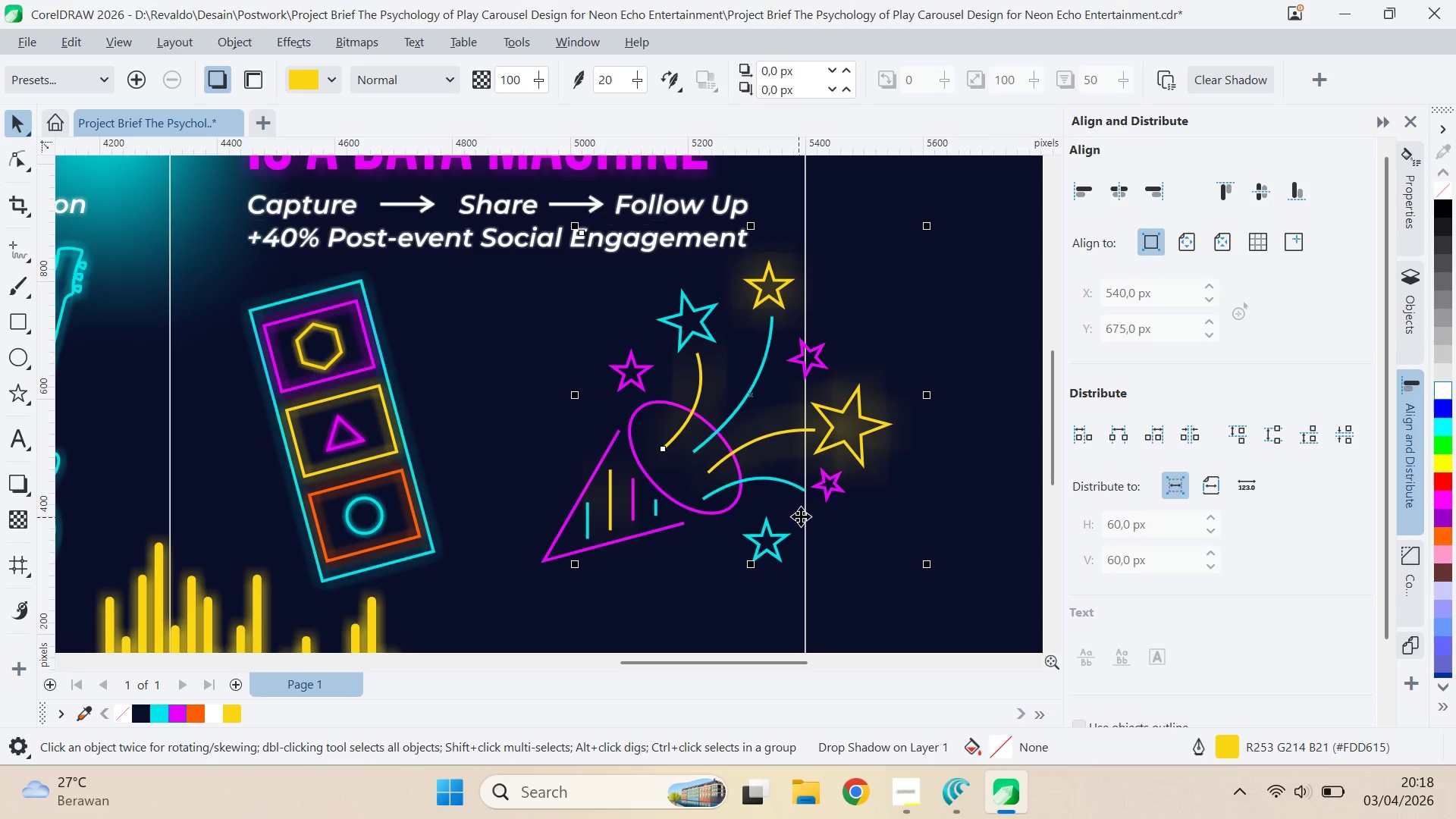 
left_click([838, 485])
 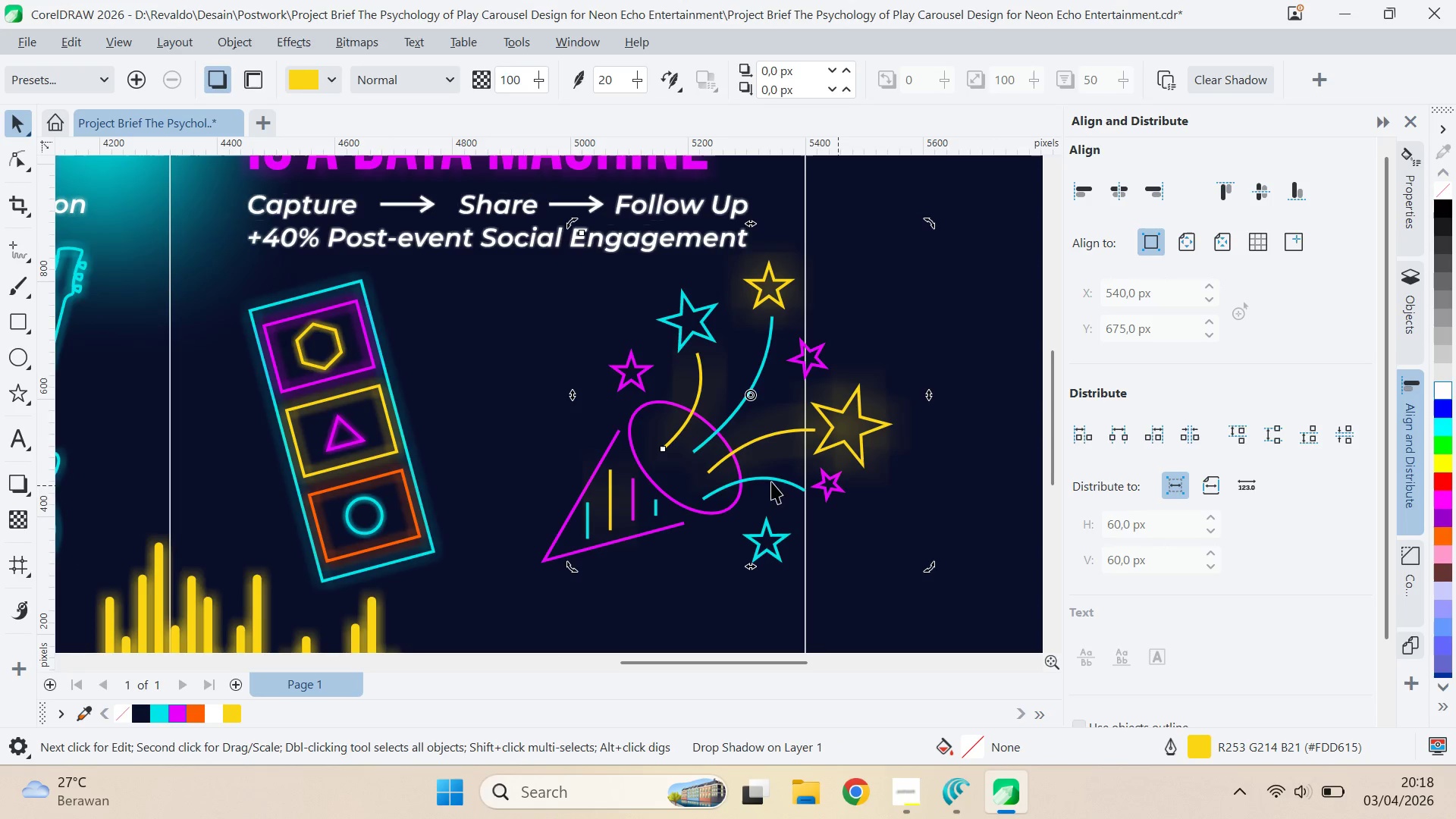 
key(V)
 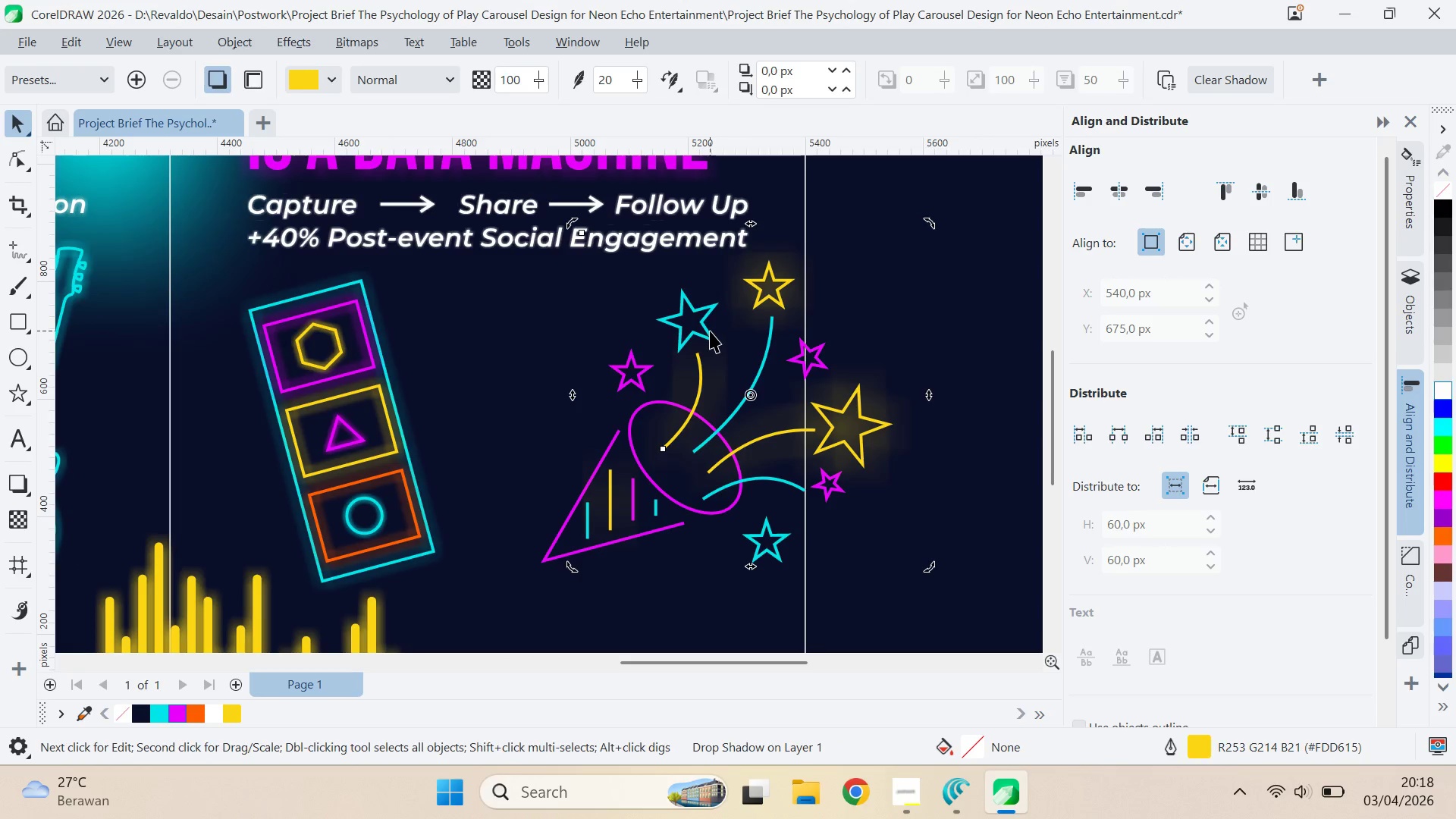 
left_click([710, 331])
 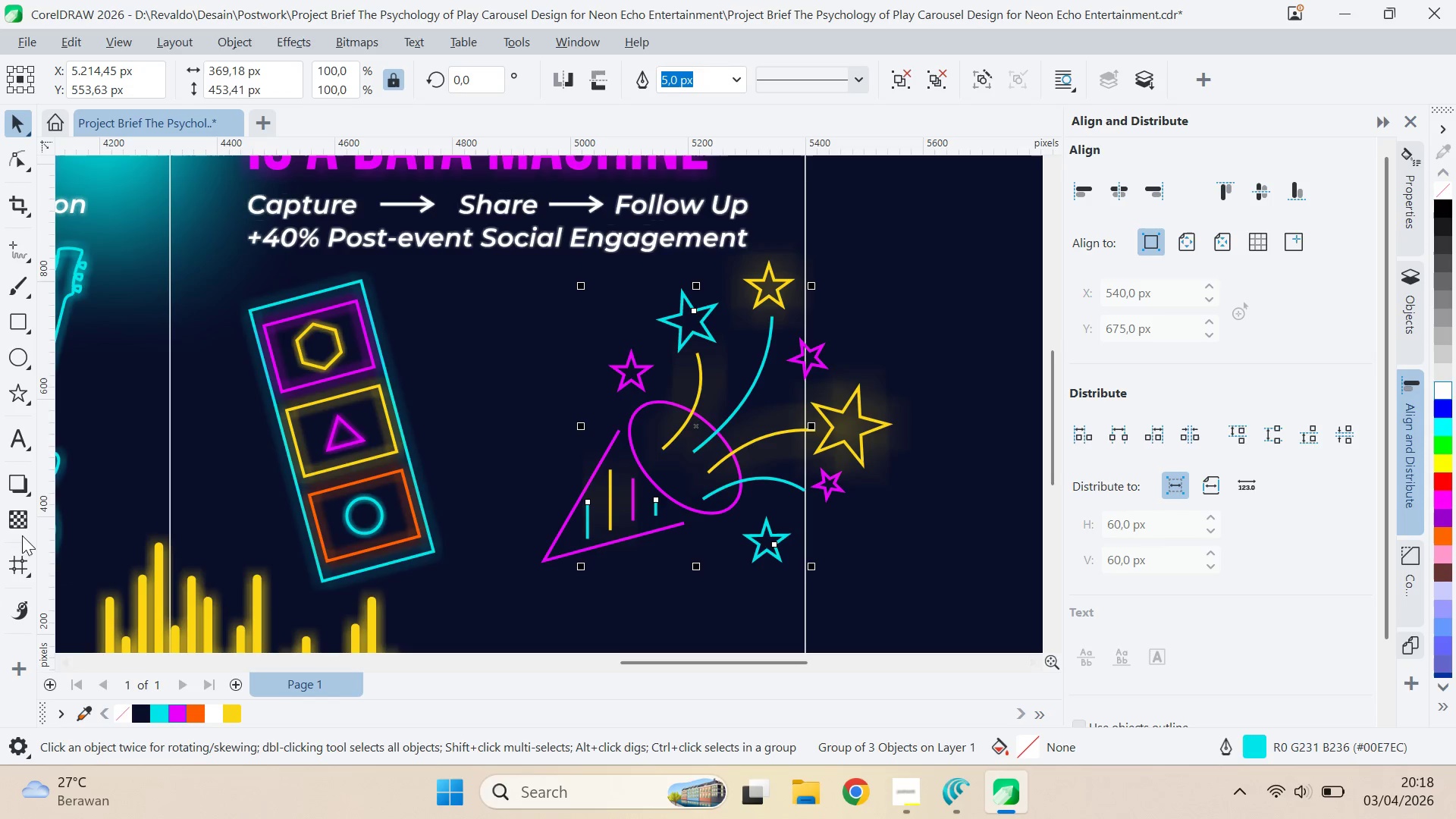 
left_click([17, 487])
 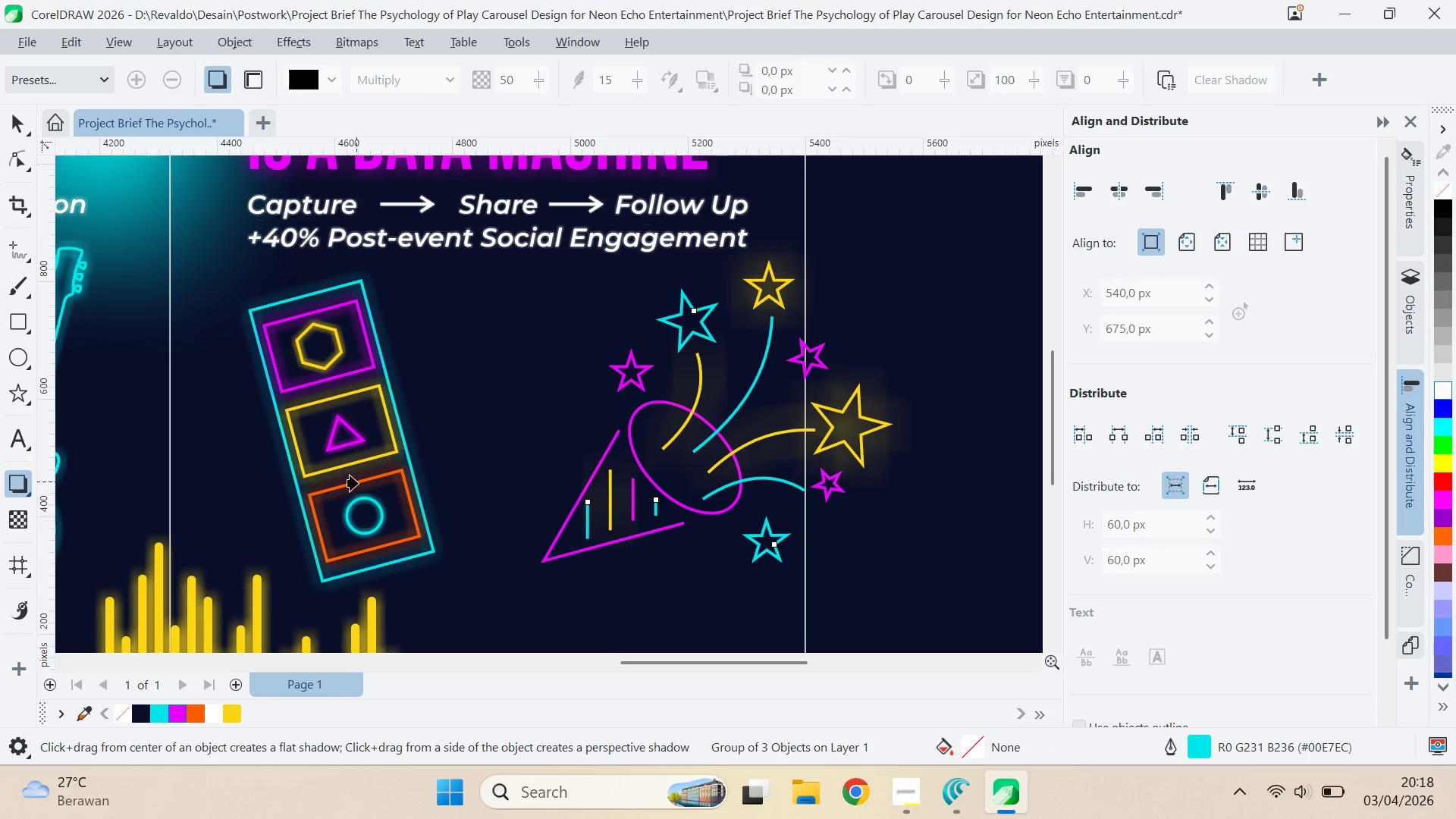 
left_click([359, 495])
 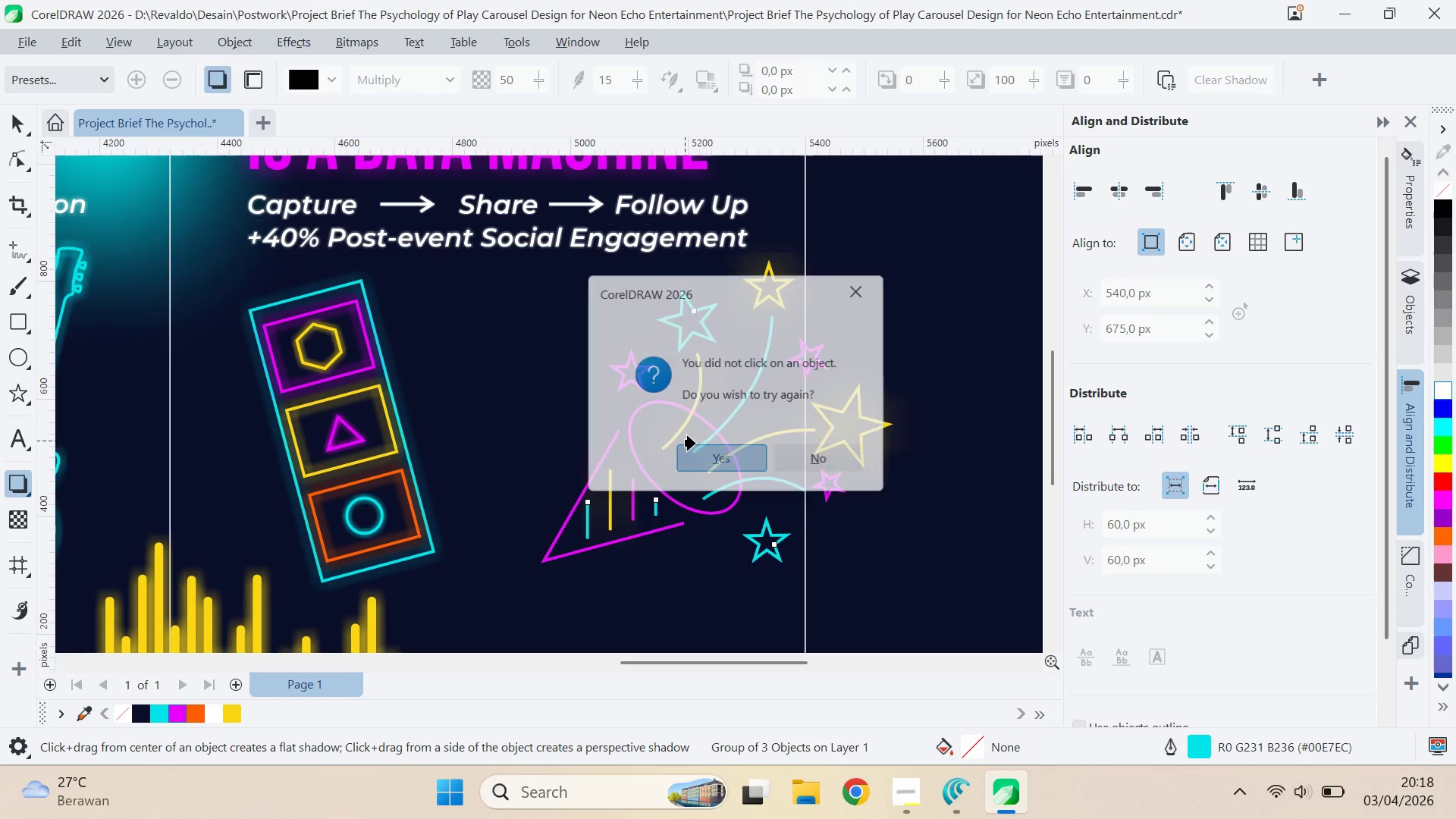 
left_click([317, 308])
 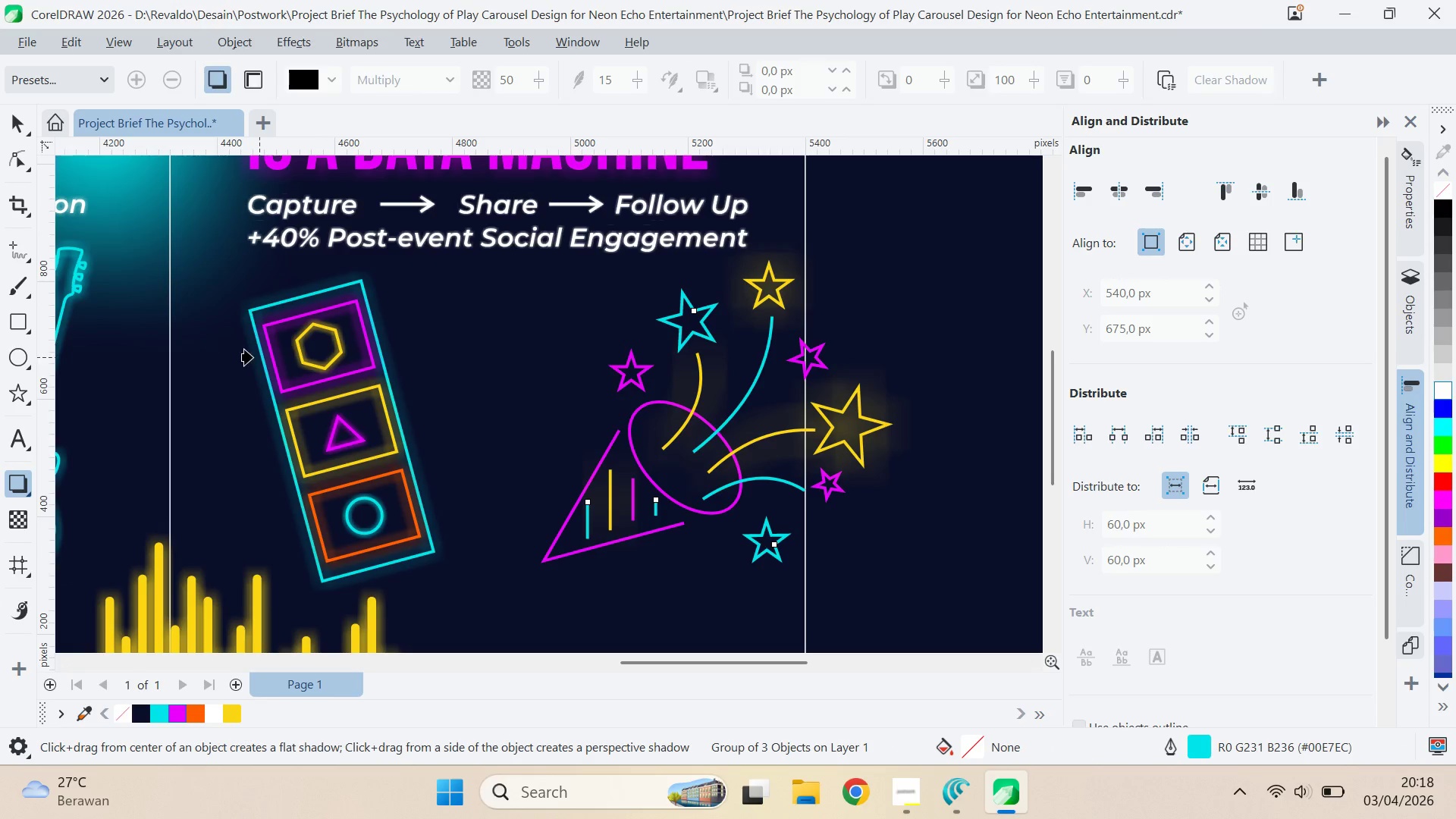 
left_click([332, 356])
 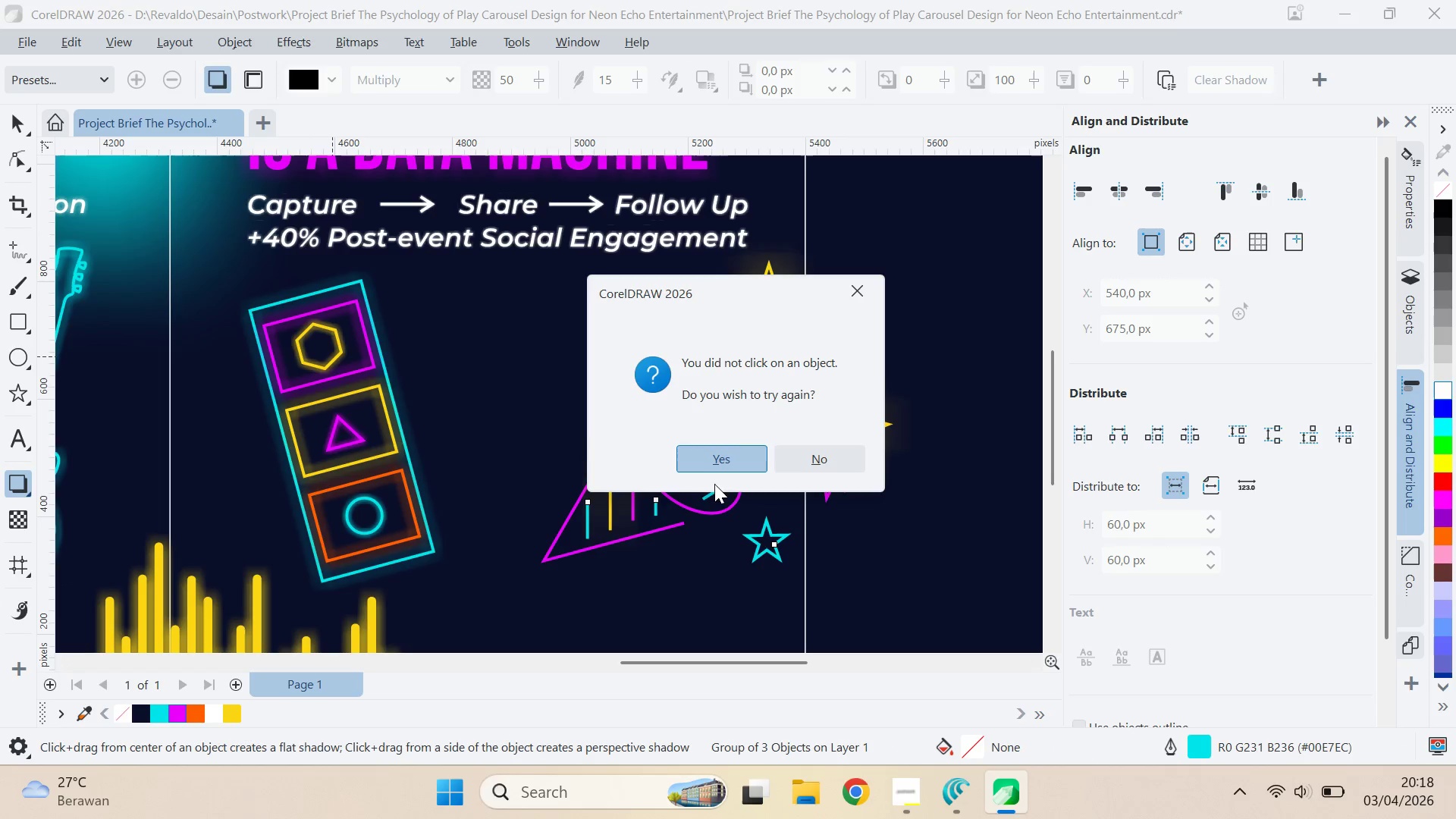 
left_click([707, 454])
 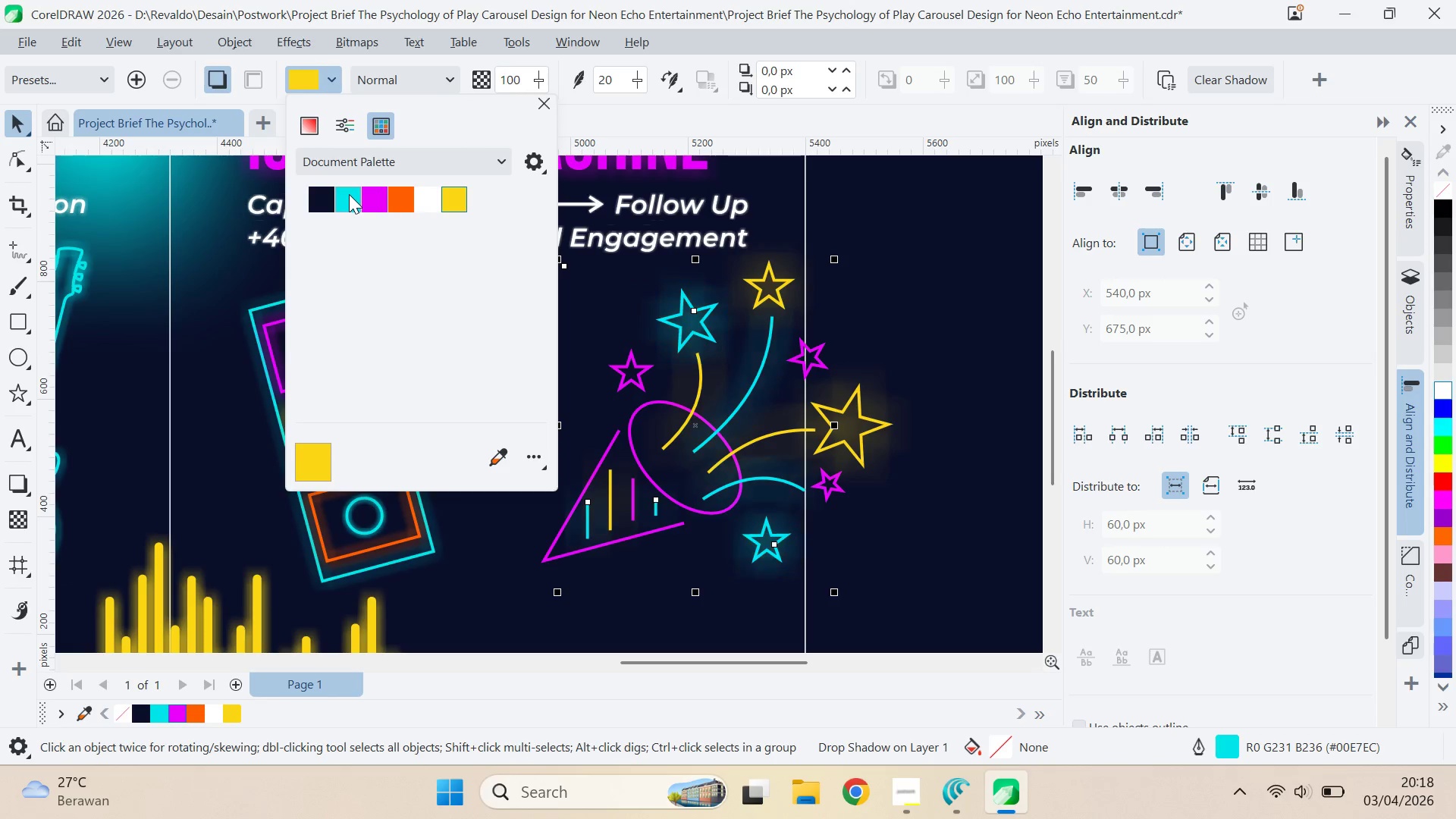 
wait(5.02)
 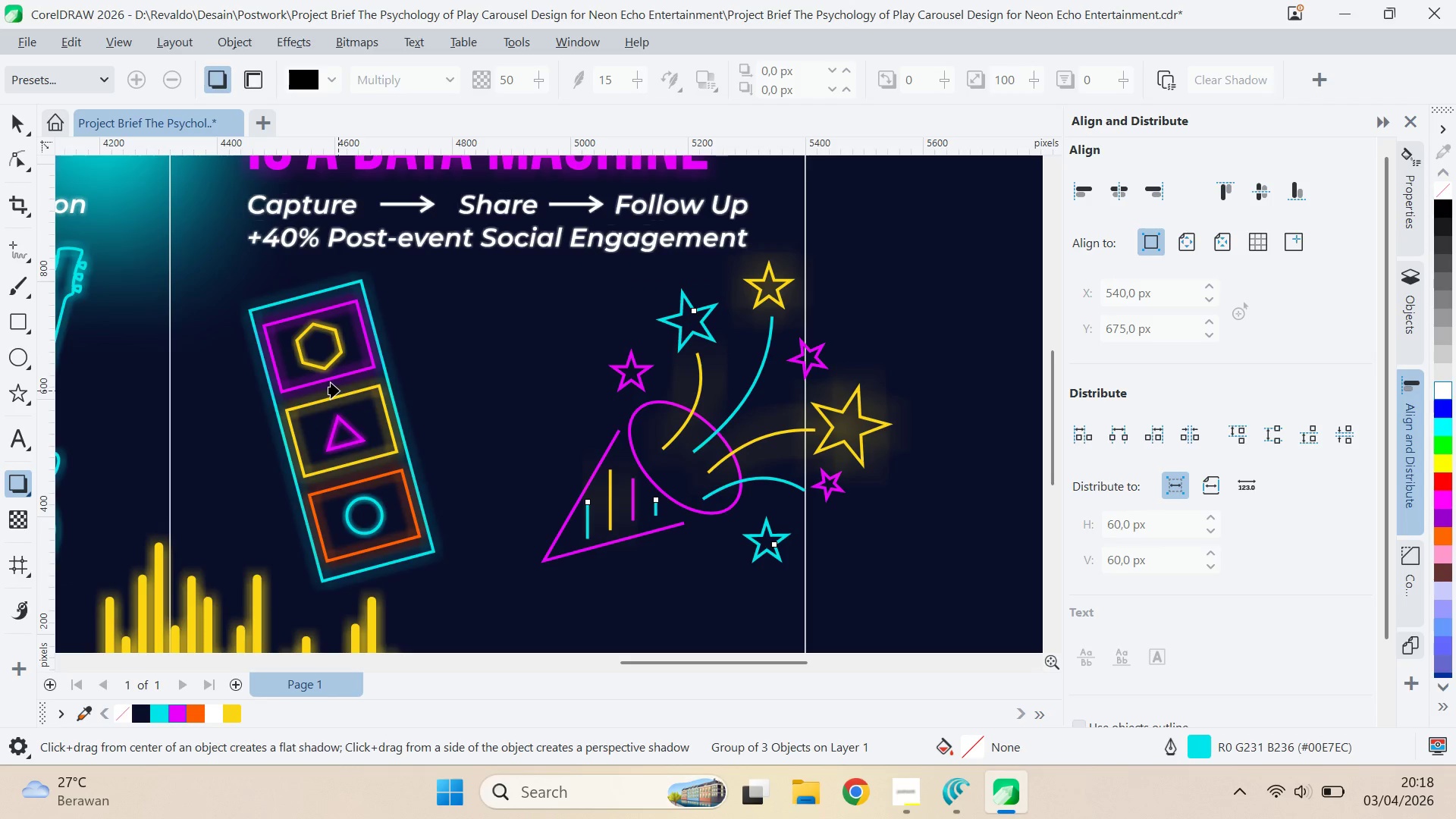 
left_click([545, 106])
 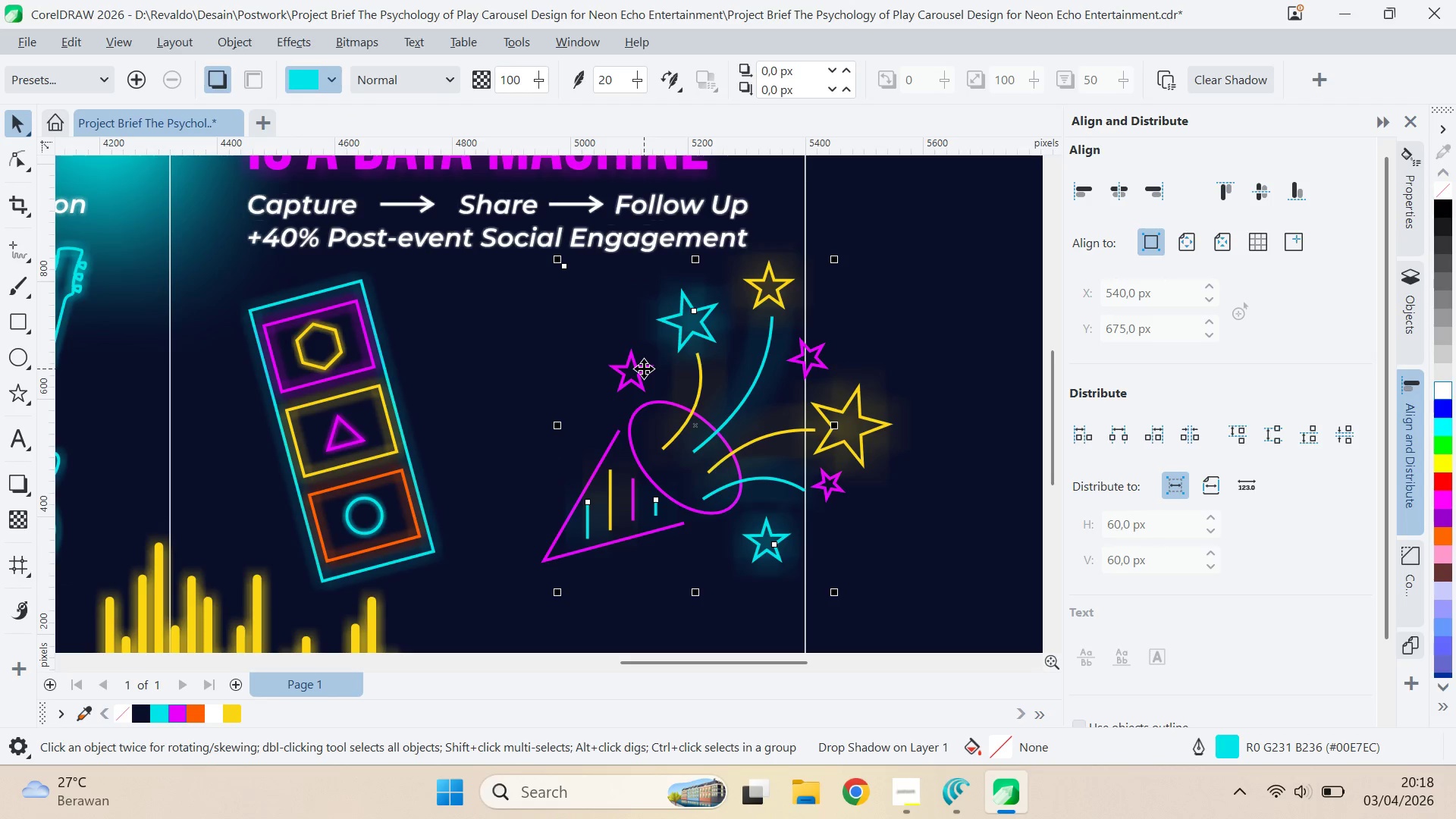 
key(V)
 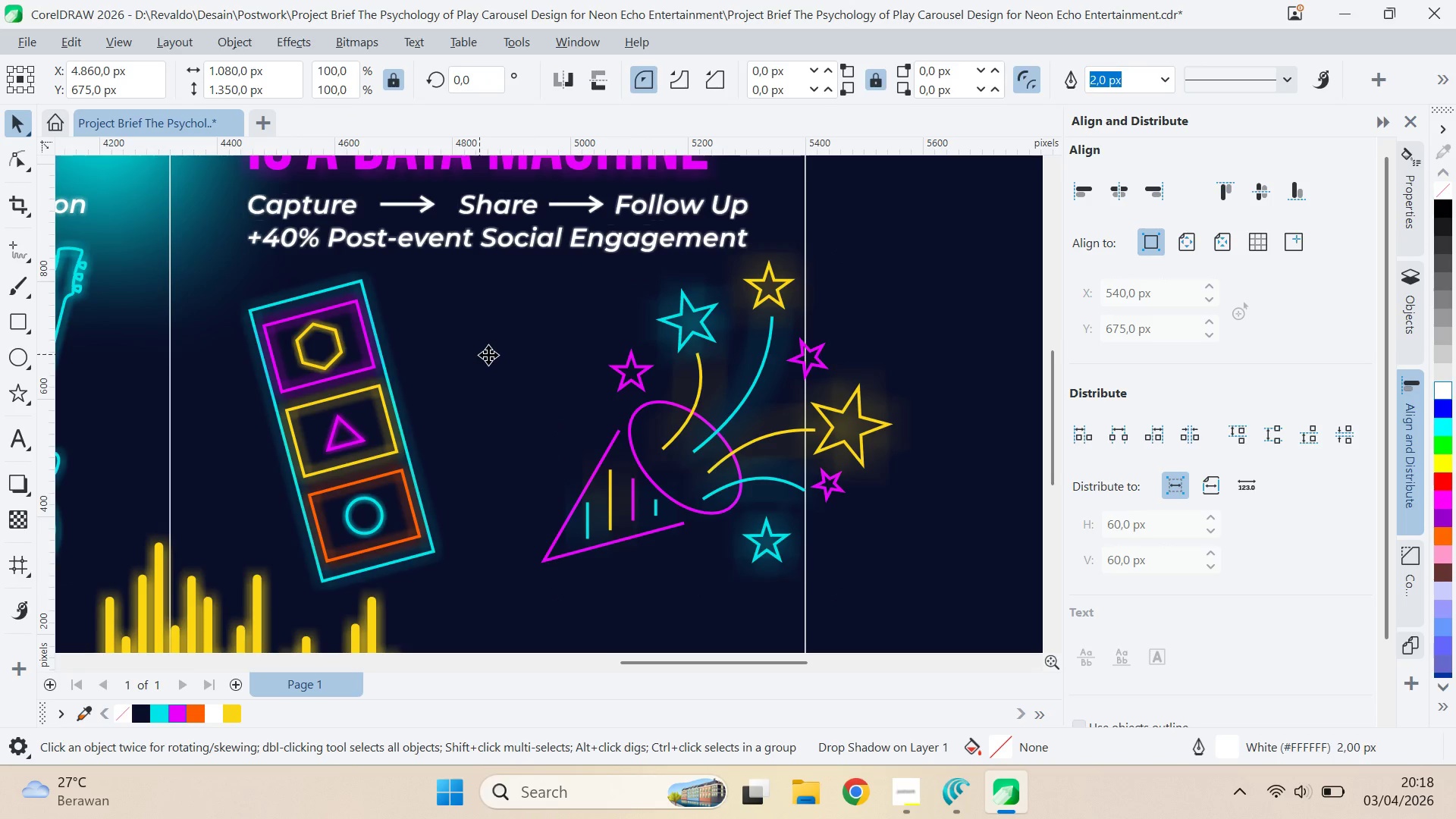 
left_click([616, 367])
 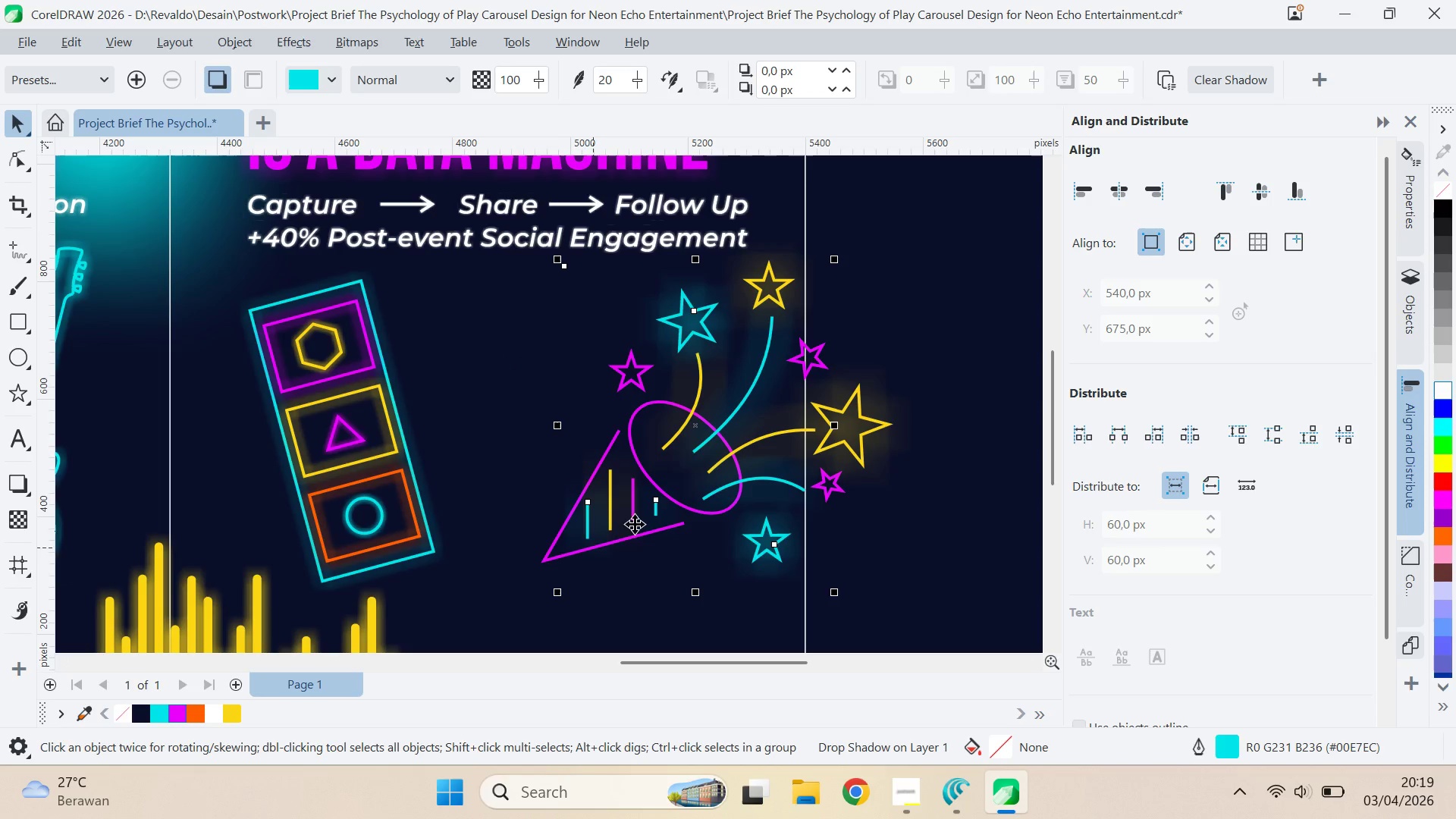 
left_click([546, 564])
 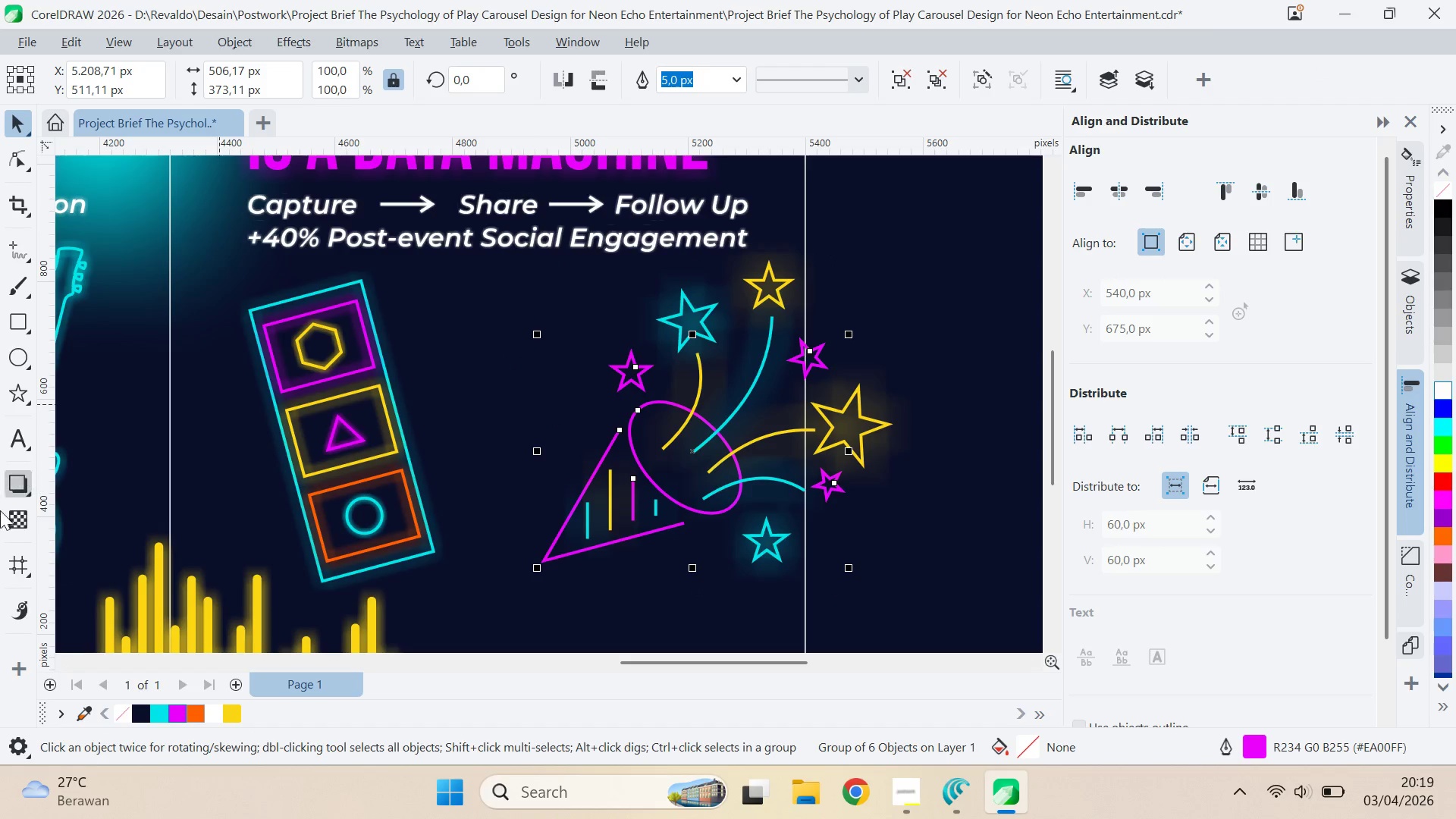 
left_click([16, 496])
 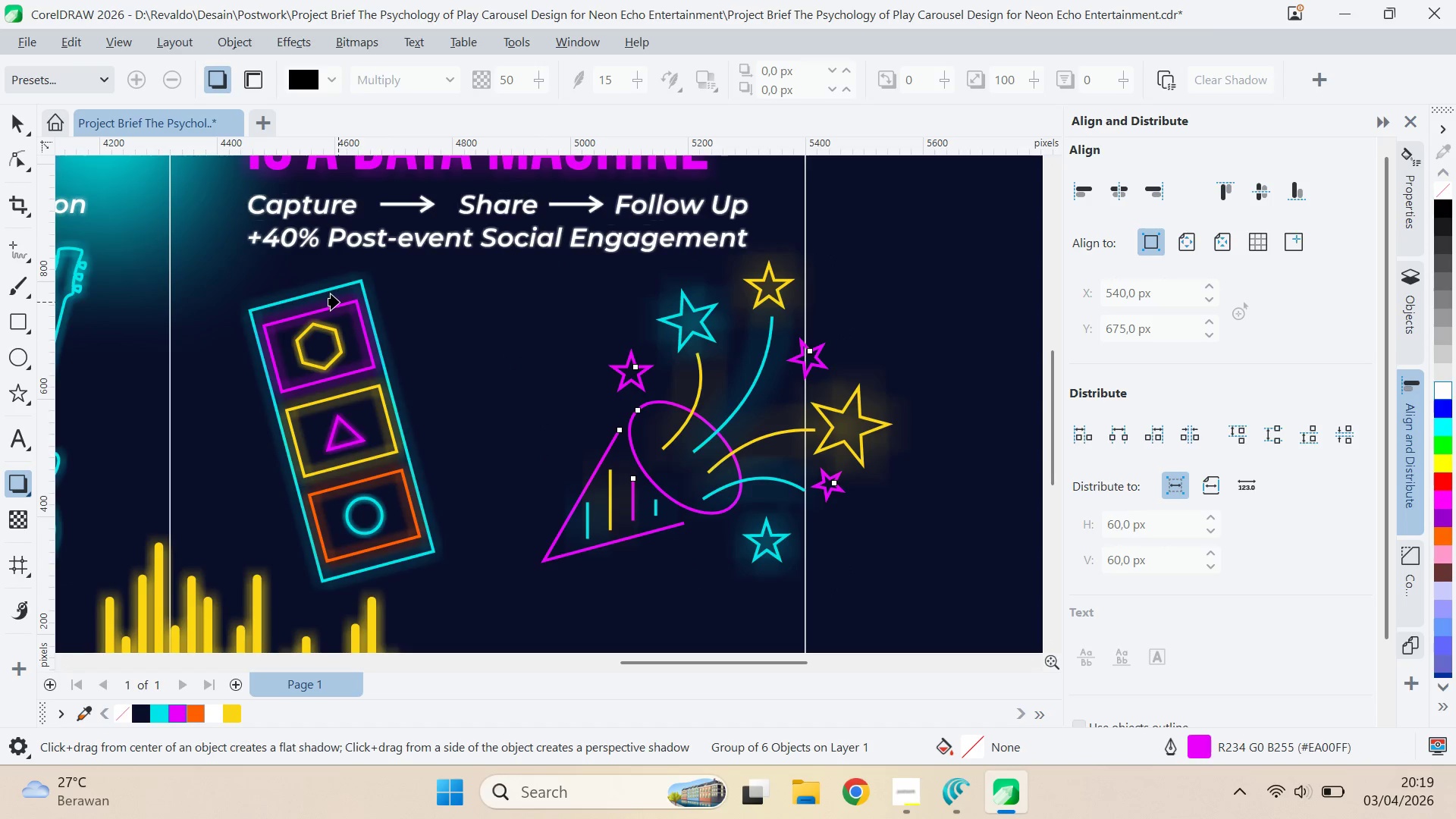 
left_click([322, 327])
 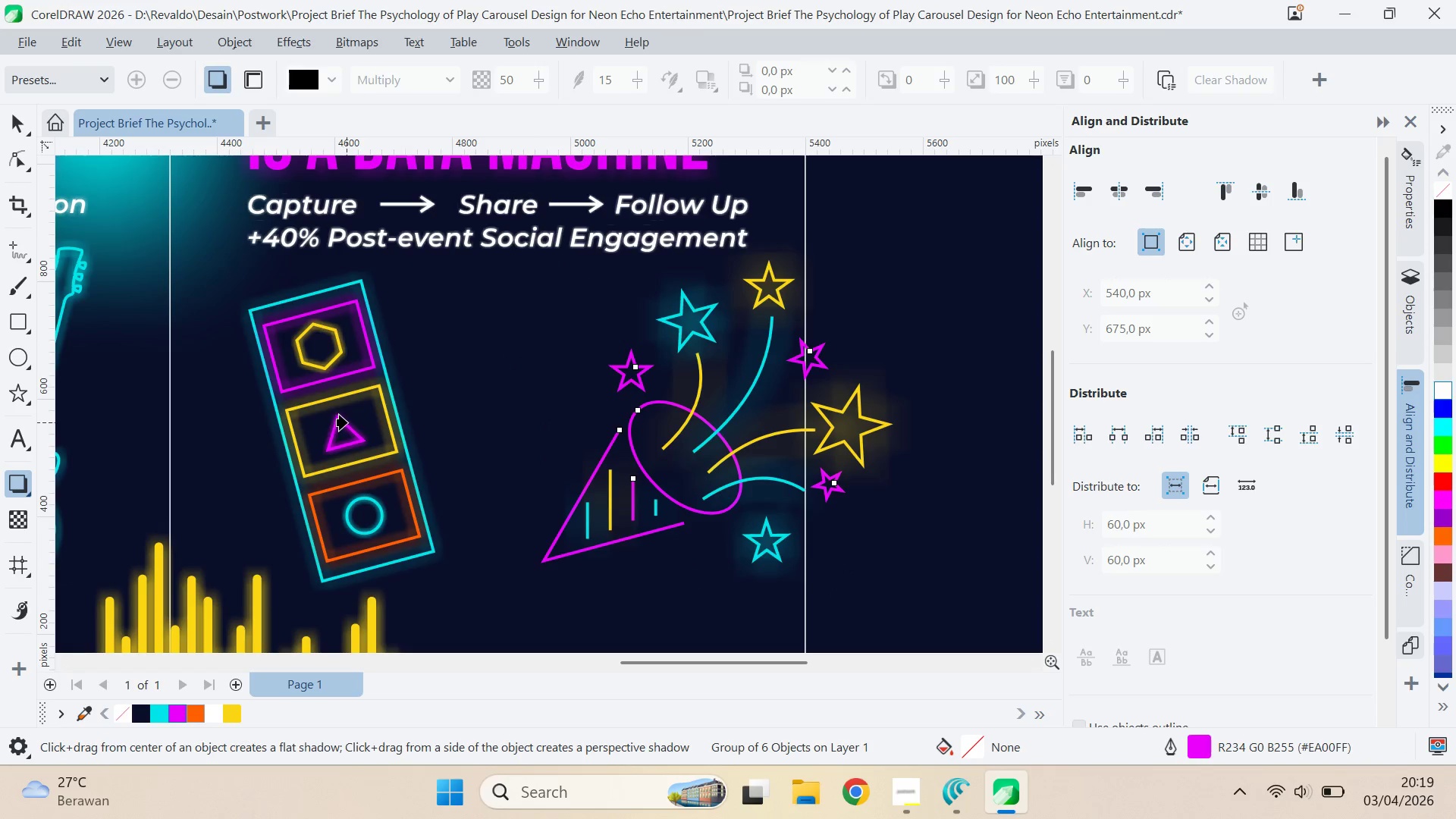 
left_click([347, 423])
 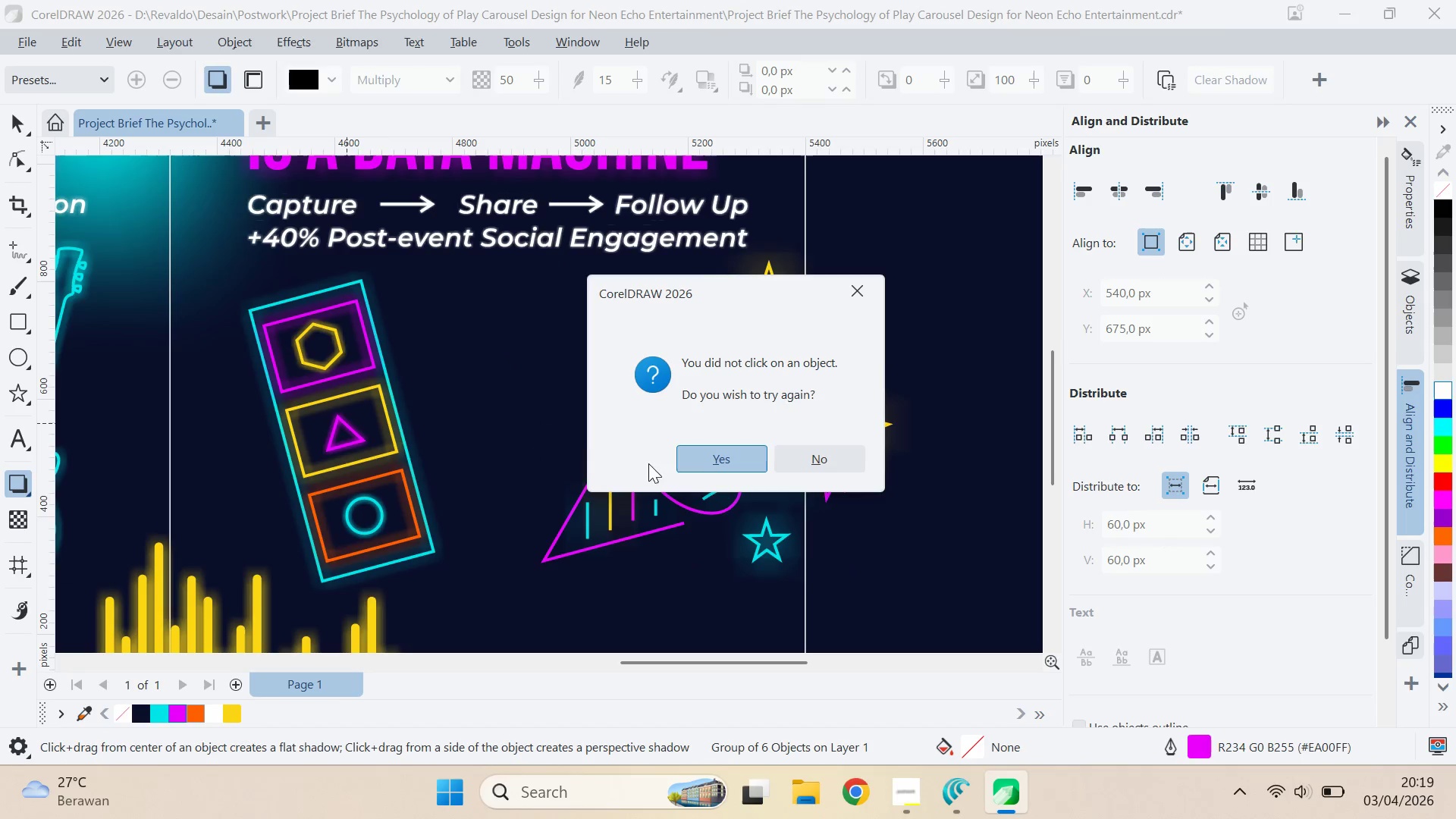 
left_click([687, 459])
 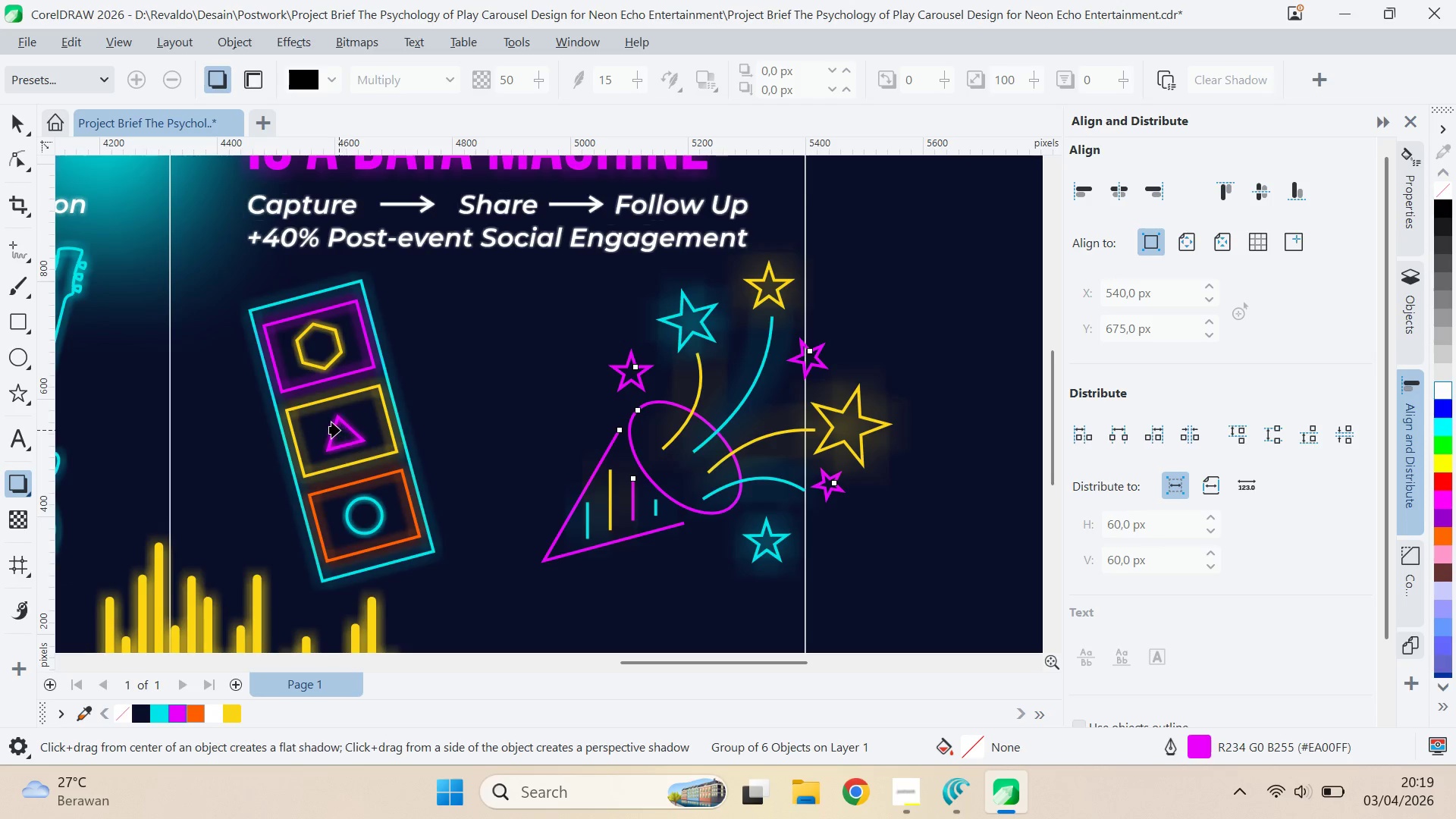 
left_click([339, 430])
 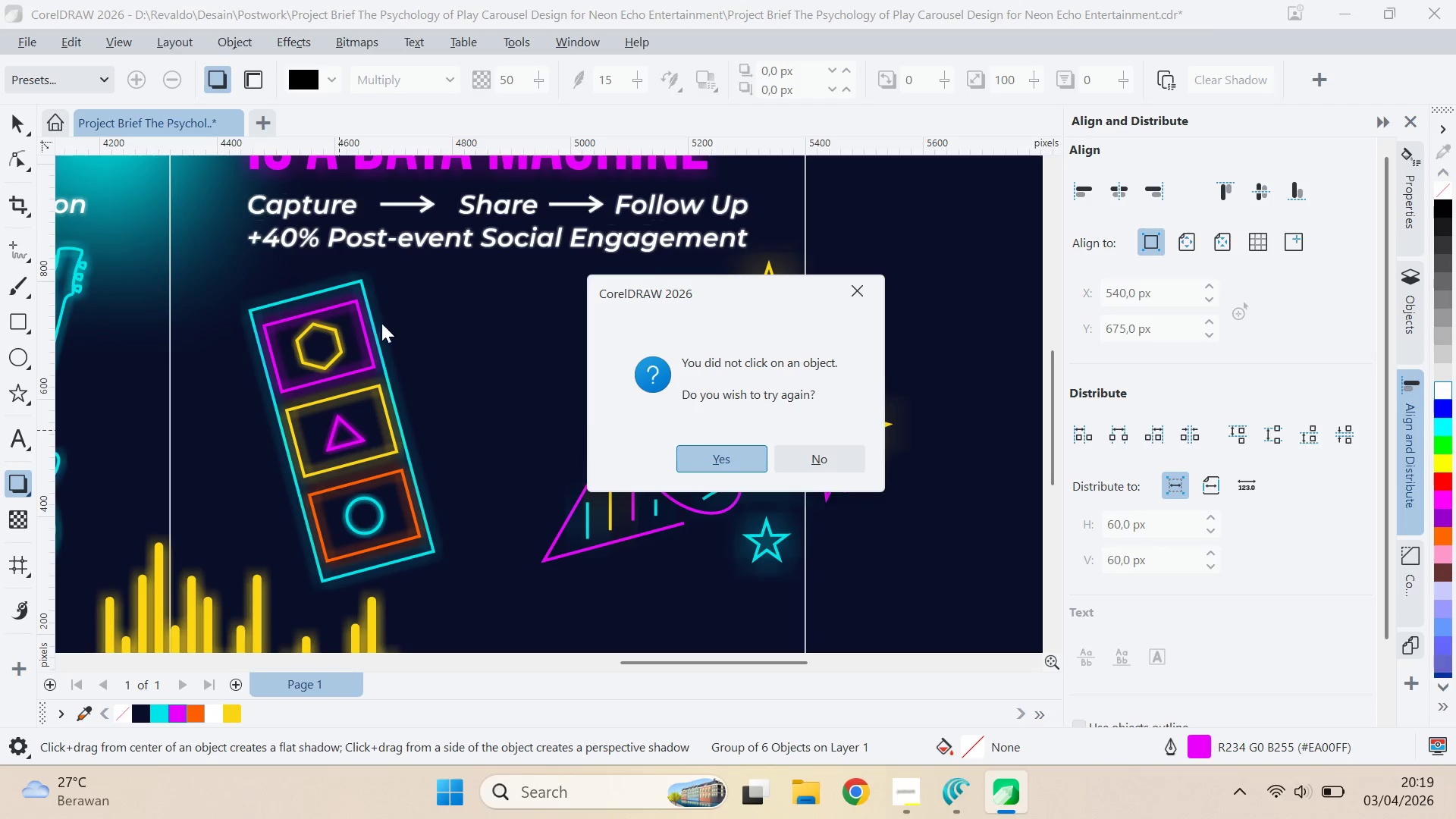 
left_click([701, 459])
 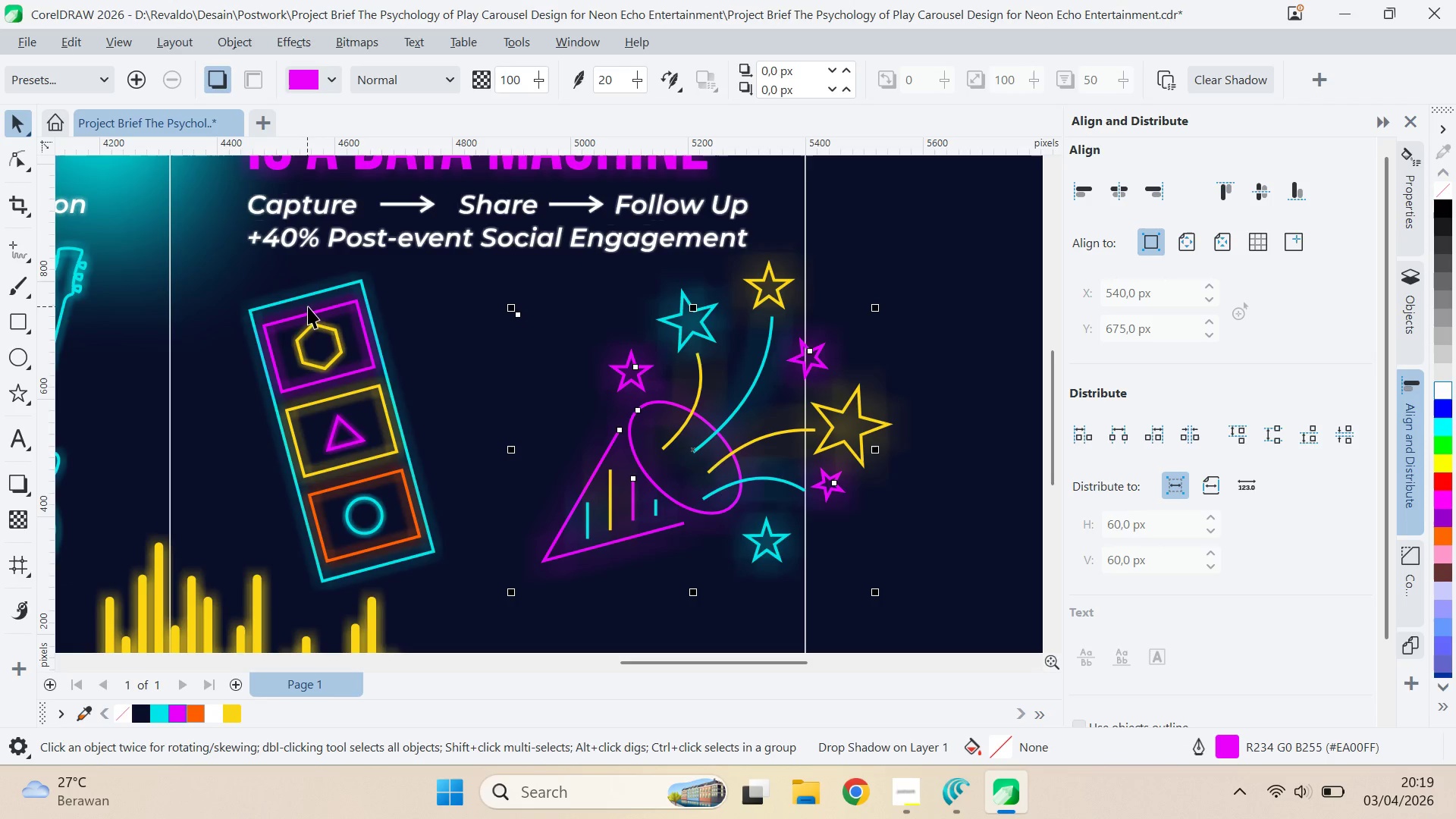 
key(Q)
 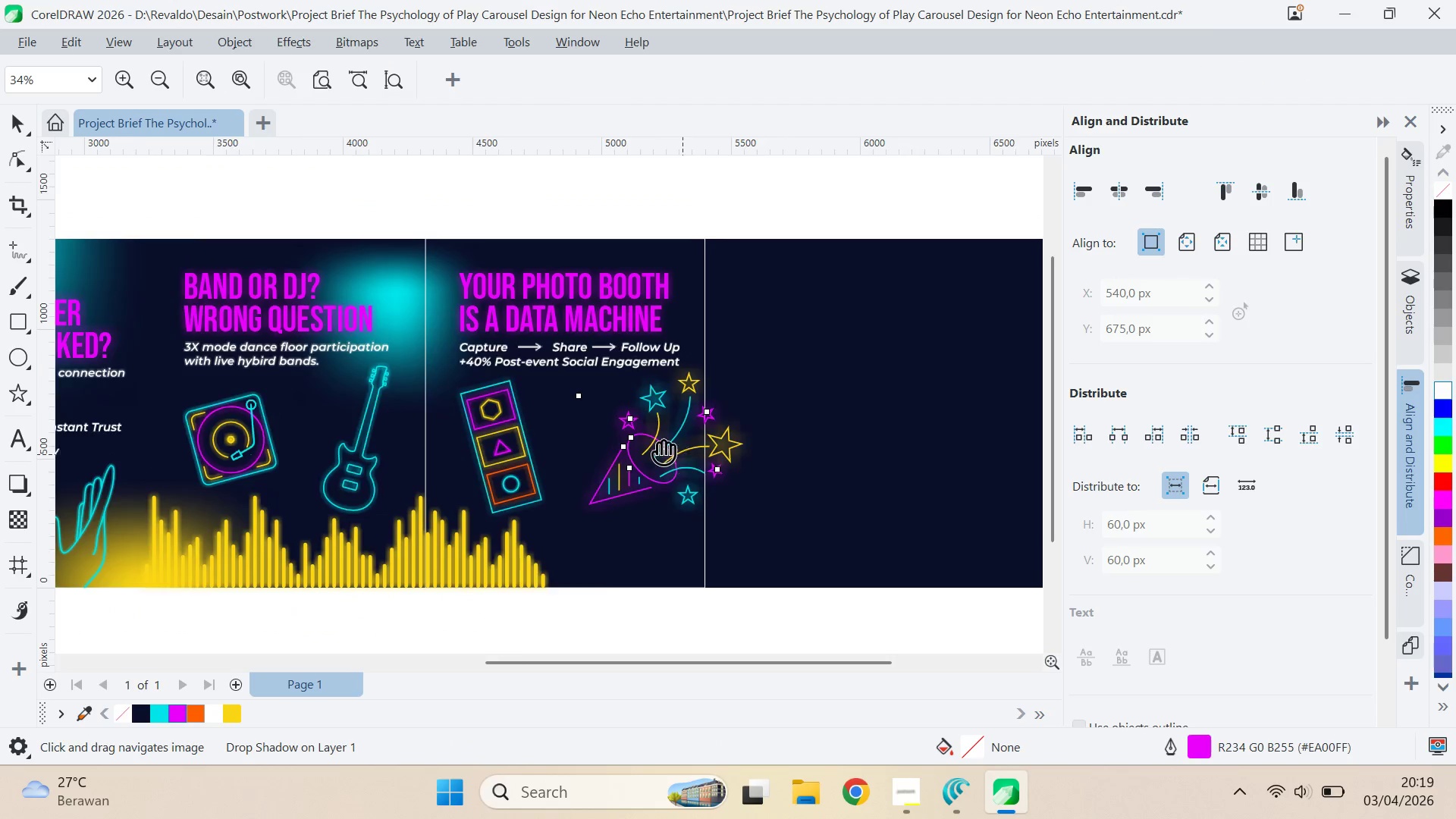 
left_click_drag(start_coordinate=[676, 450], to_coordinate=[571, 417])
 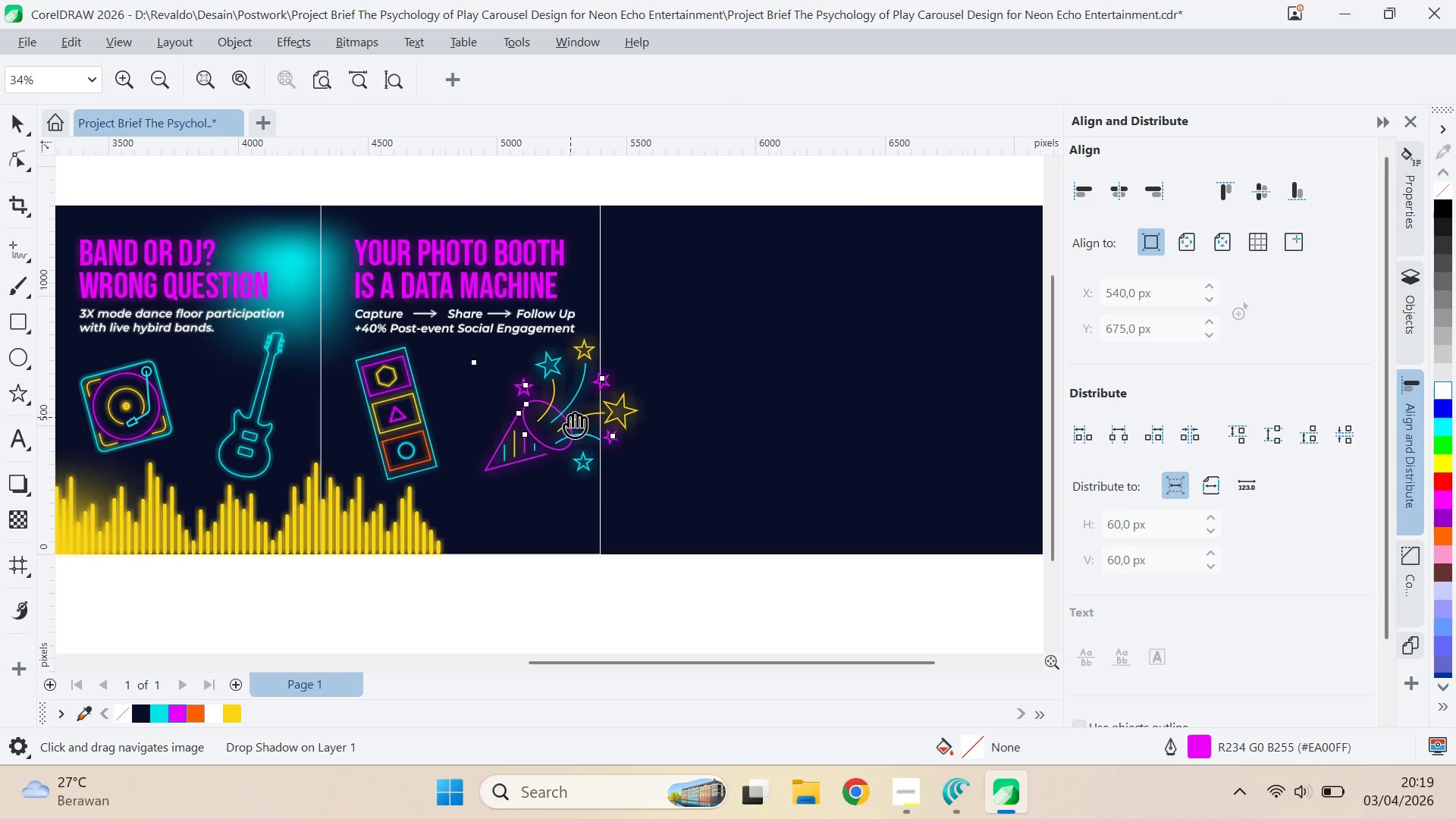 
scroll: coordinate [643, 461], scroll_direction: down, amount: 6.0
 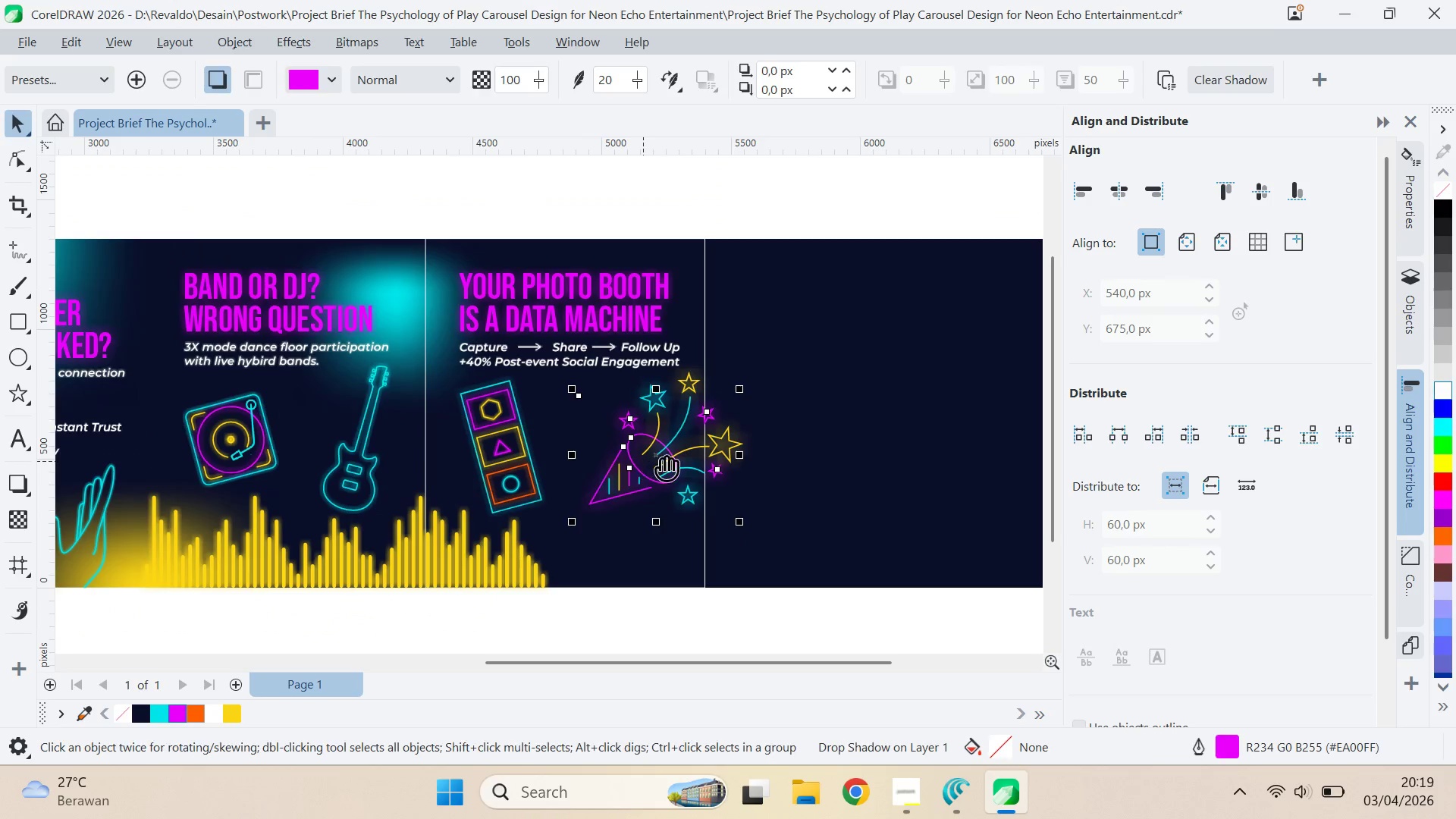 
key(V)
 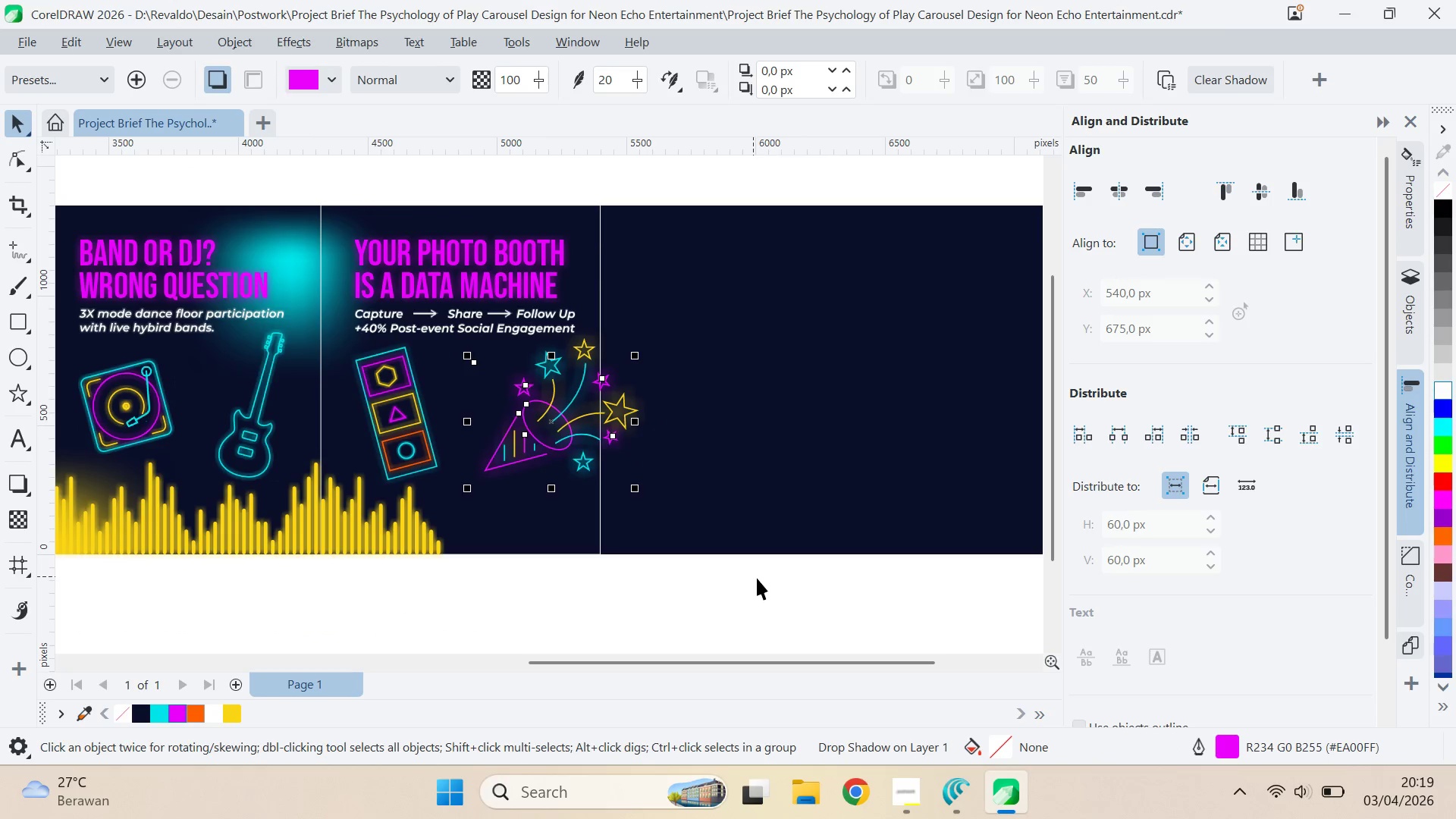 
key(Control+ControlLeft)
 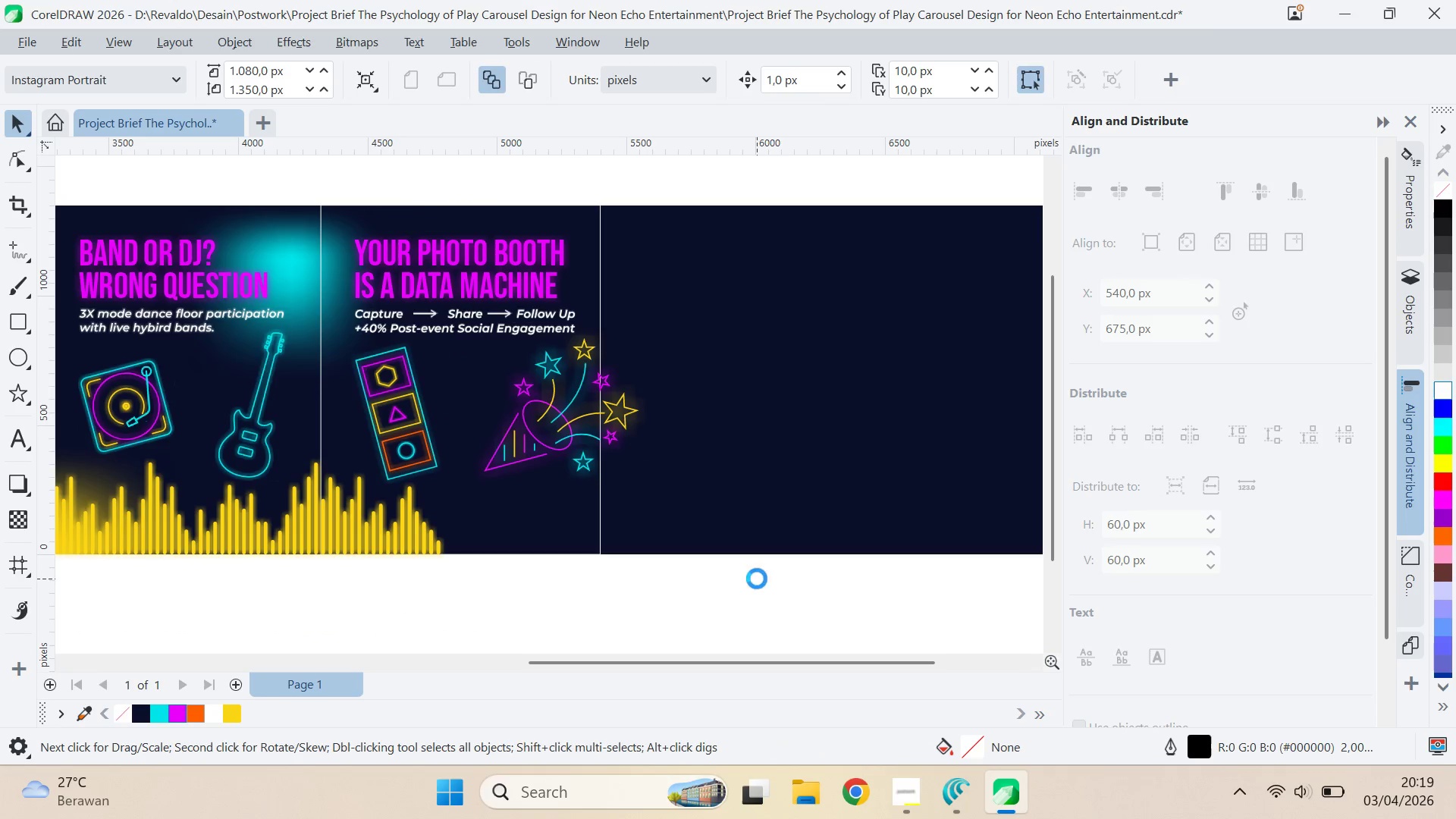 
key(Control+S)
 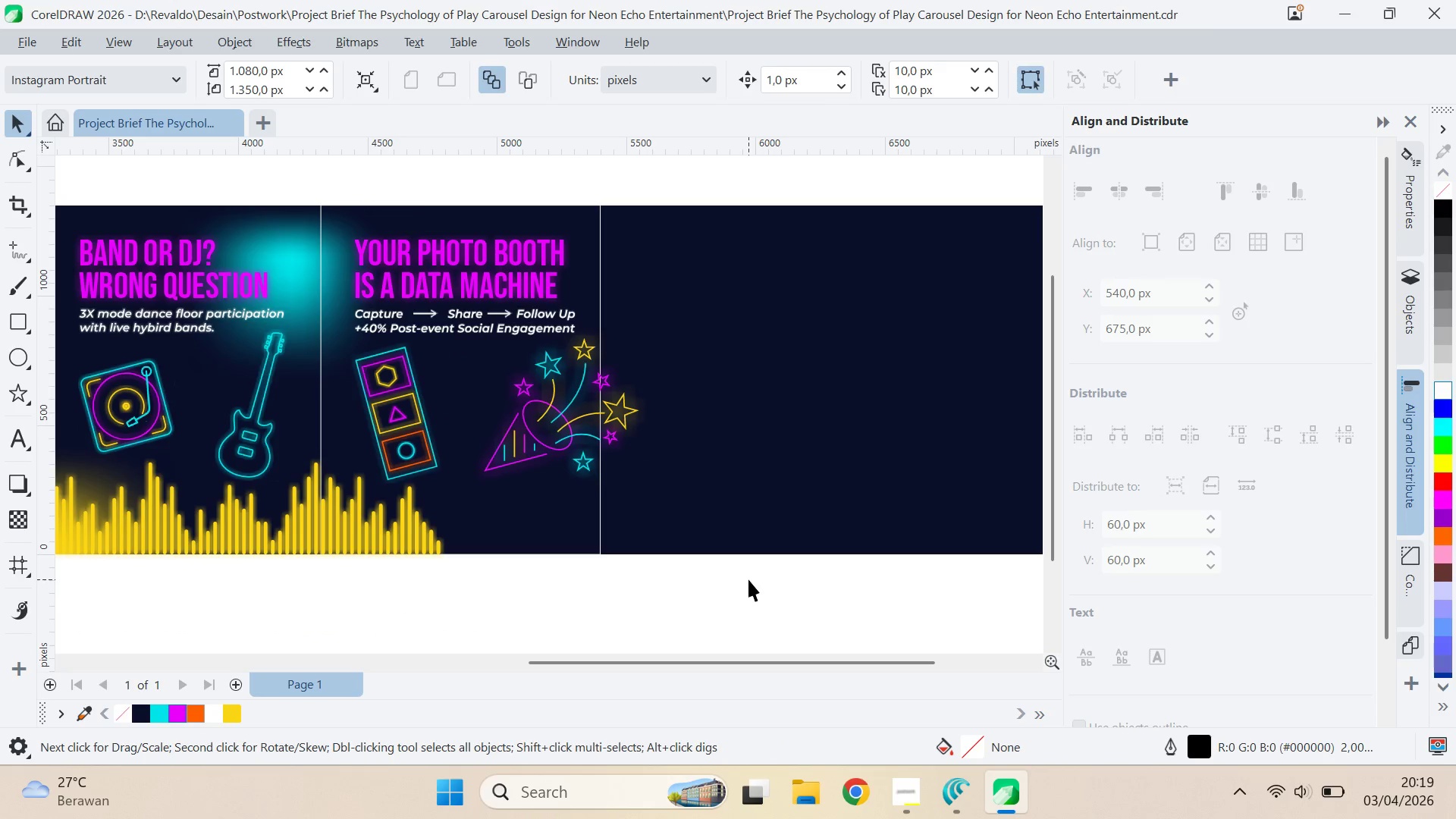 
left_click([748, 579])
 